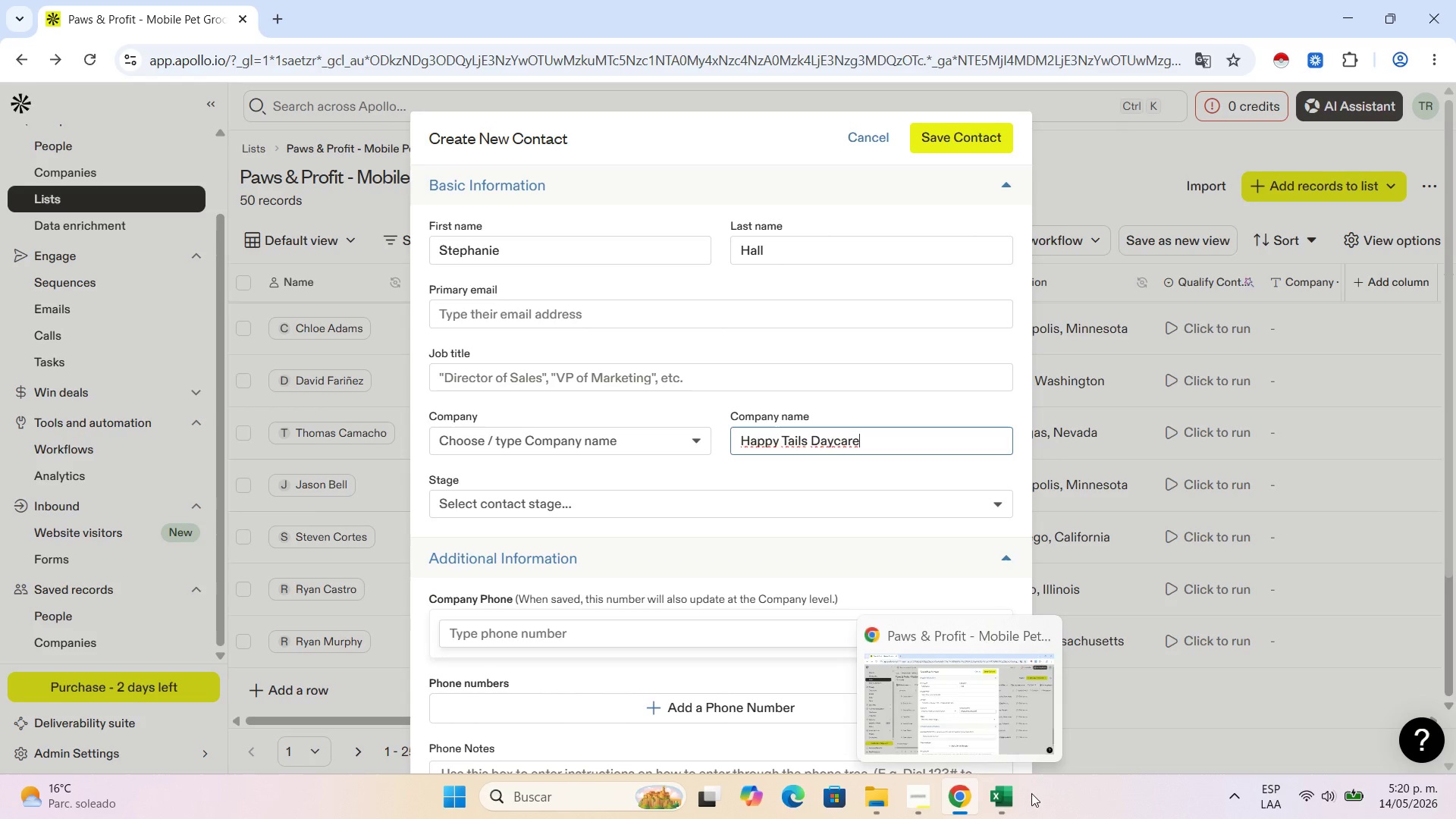 
left_click([996, 794])
 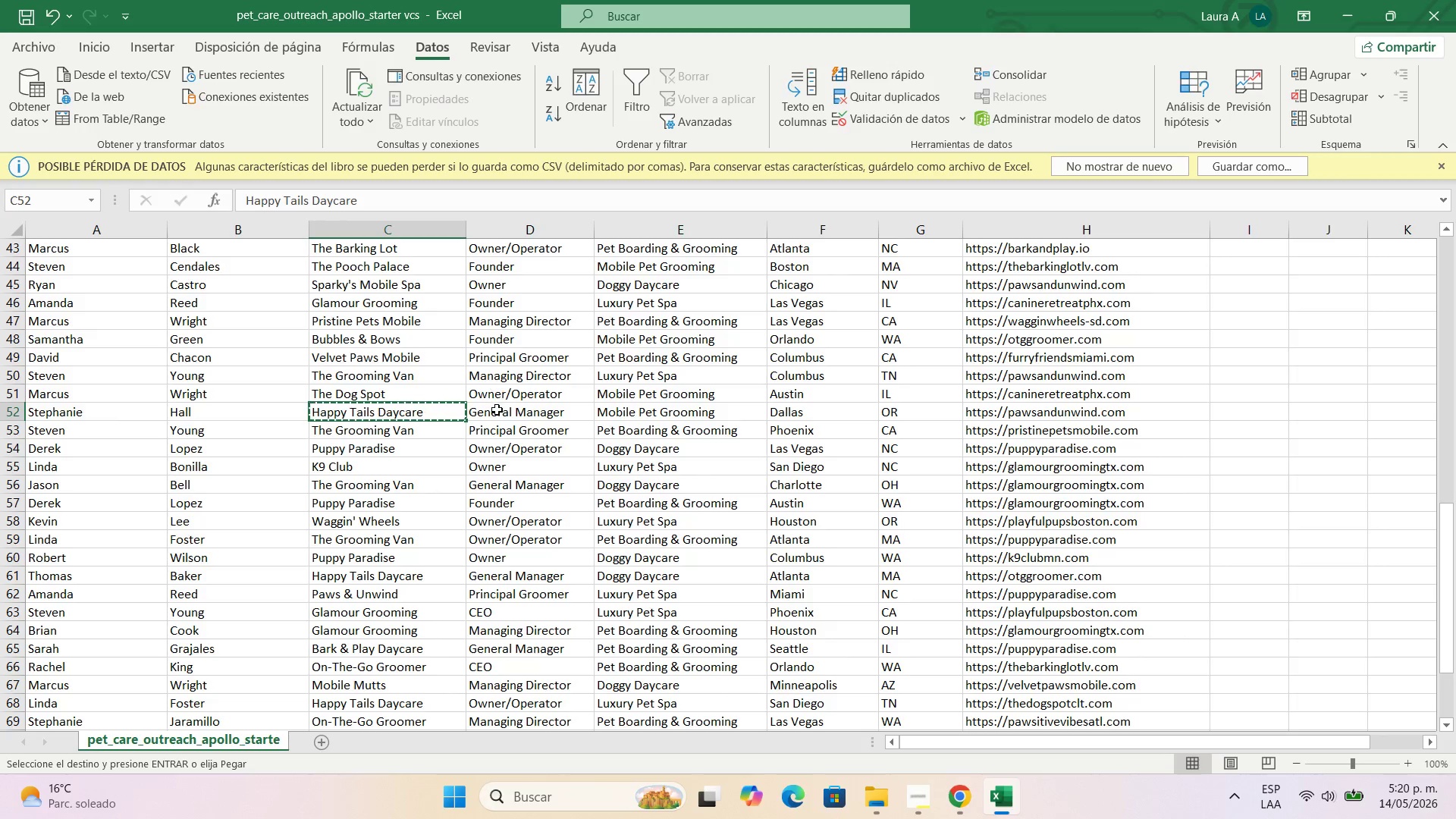 
left_click([502, 419])
 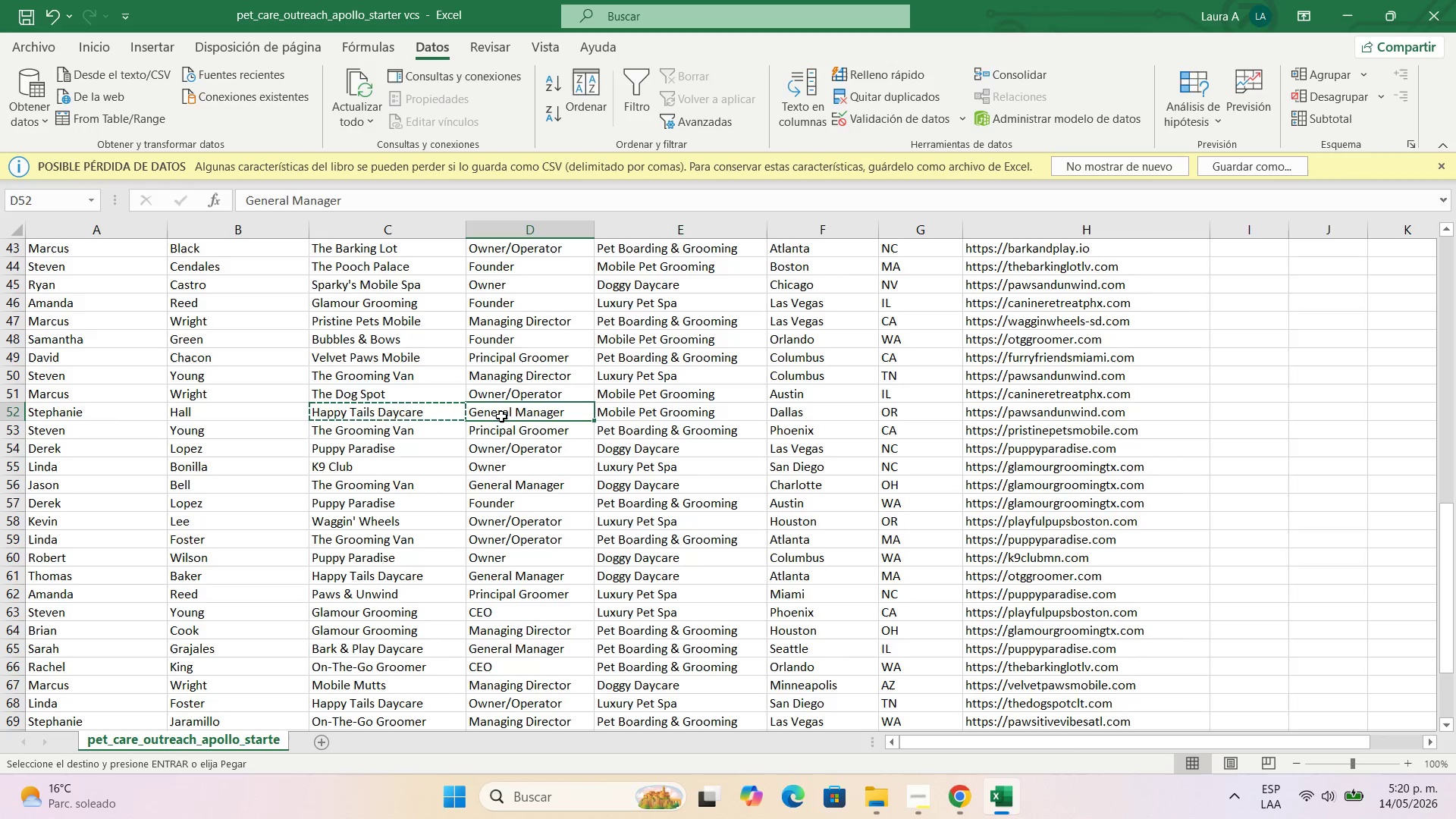 
key(Control+C)
 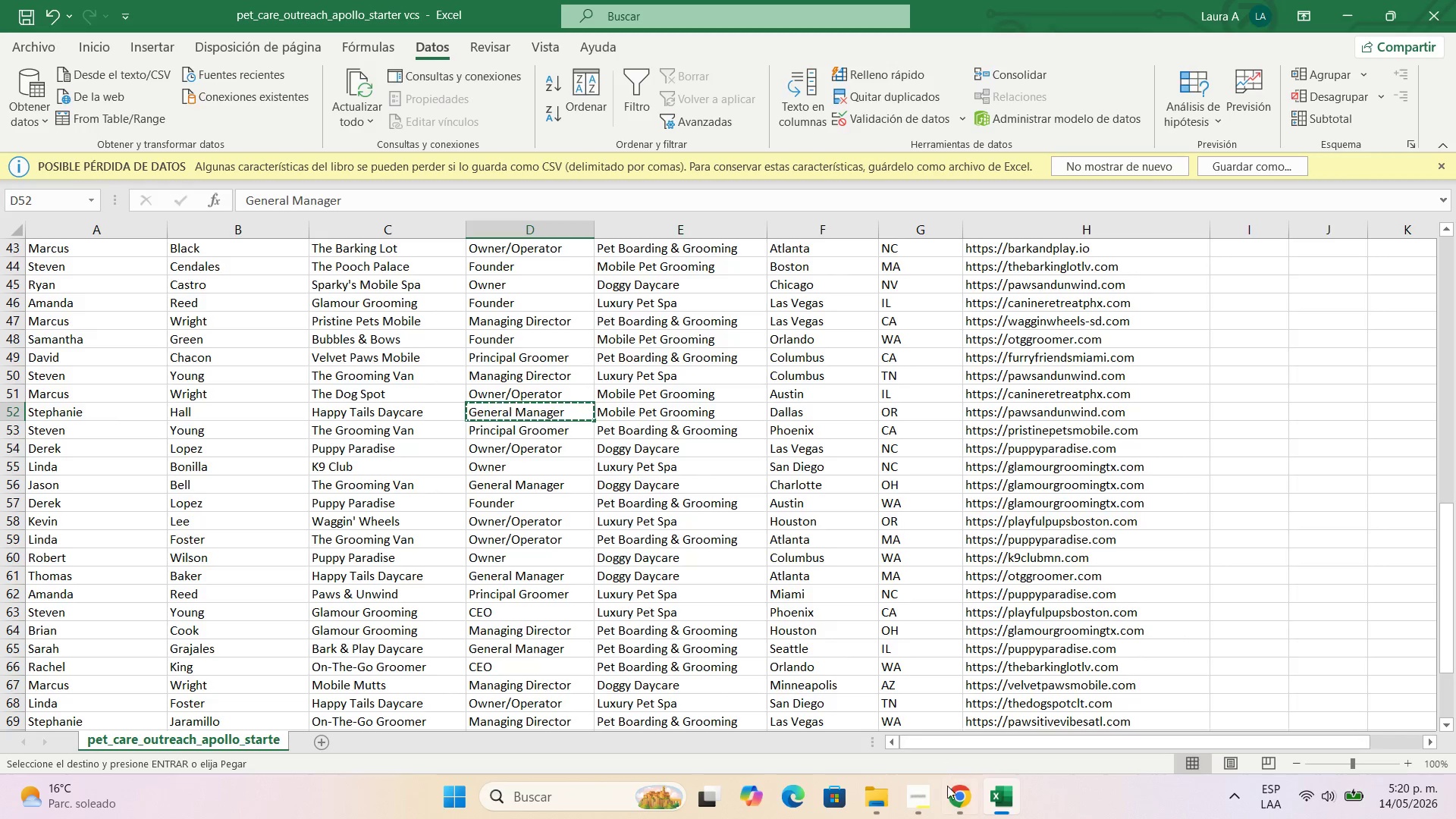 
left_click([952, 814])
 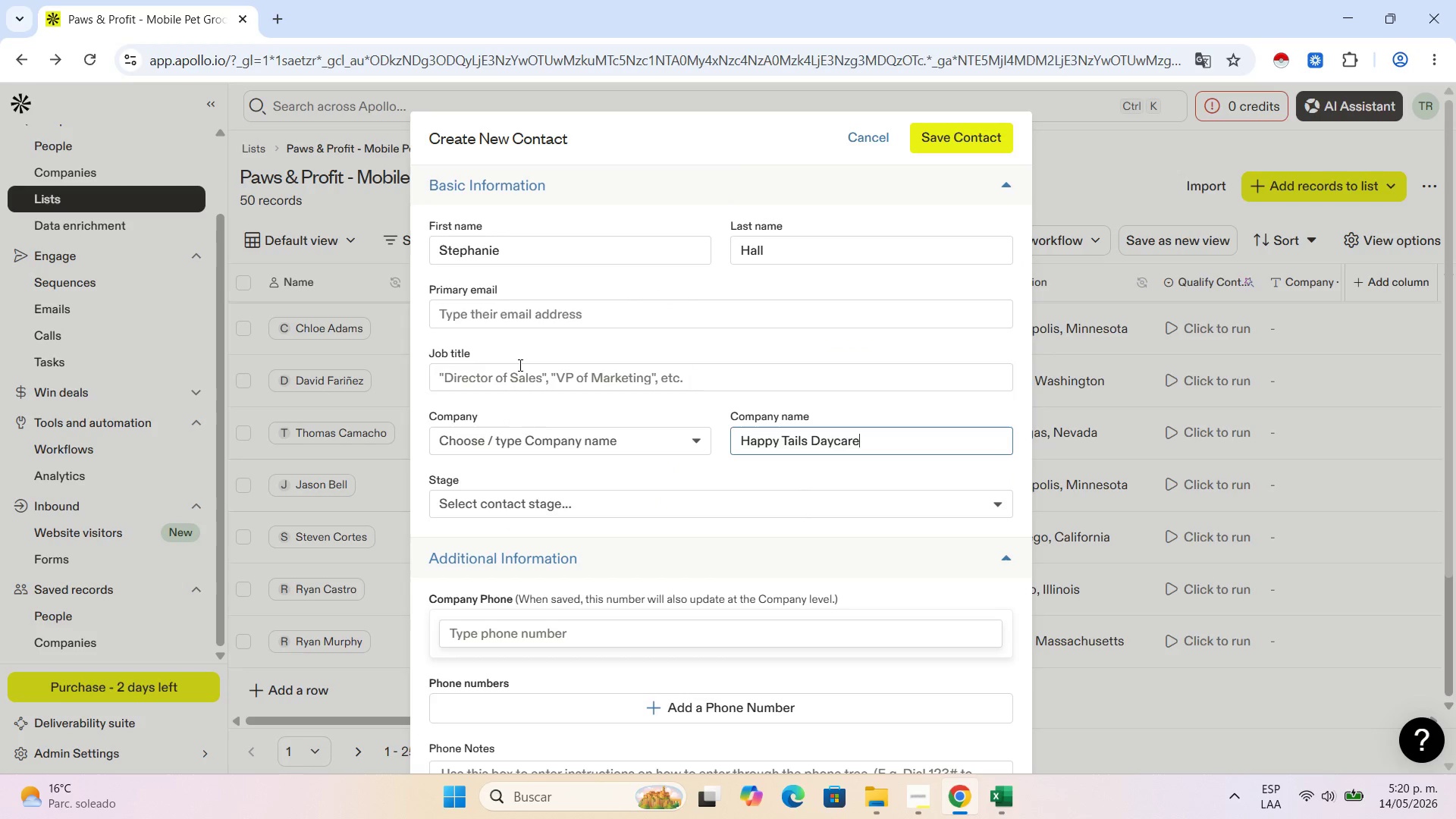 
left_click([519, 365])
 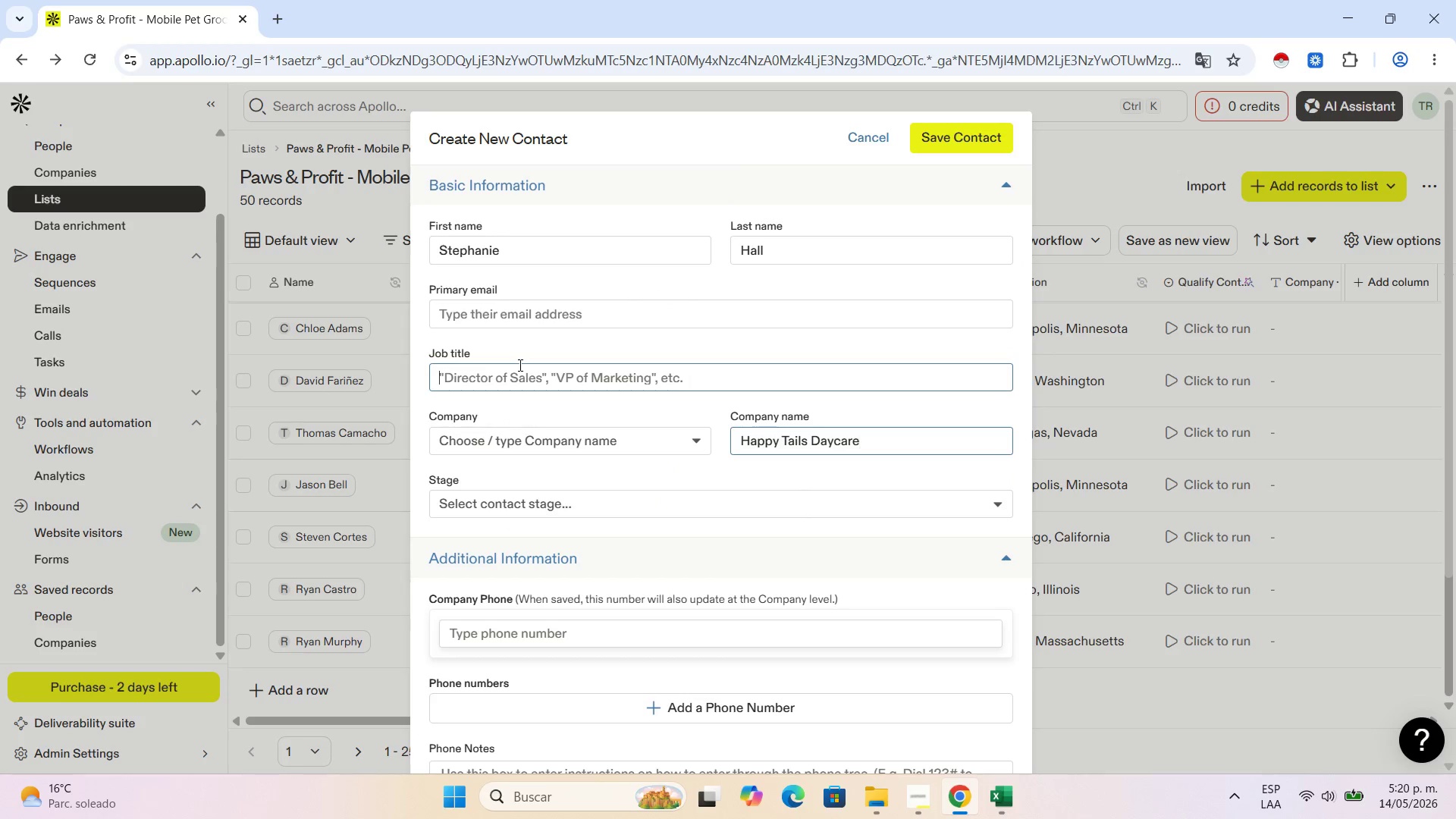 
key(Control+V)
 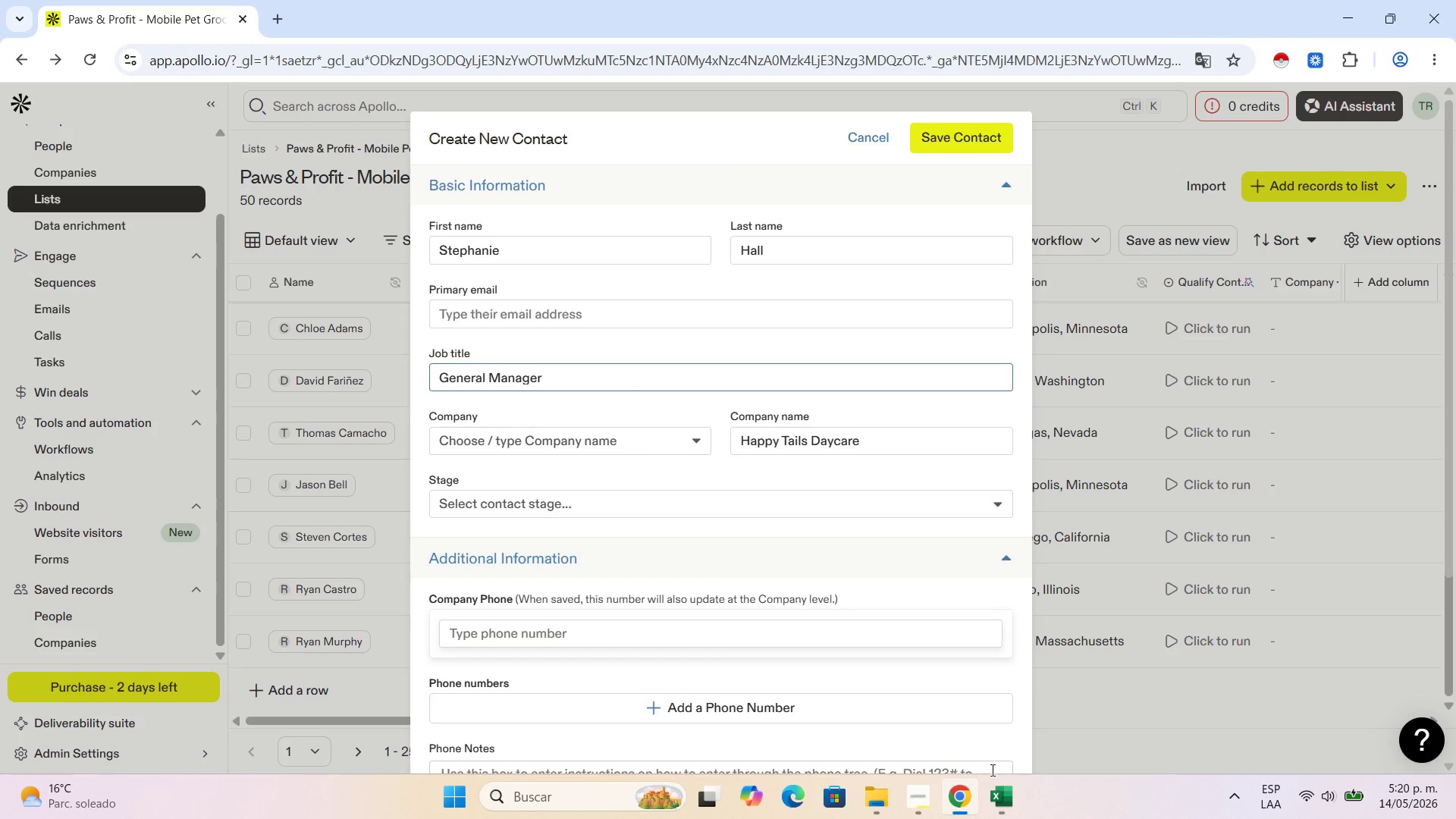 
left_click([996, 797])
 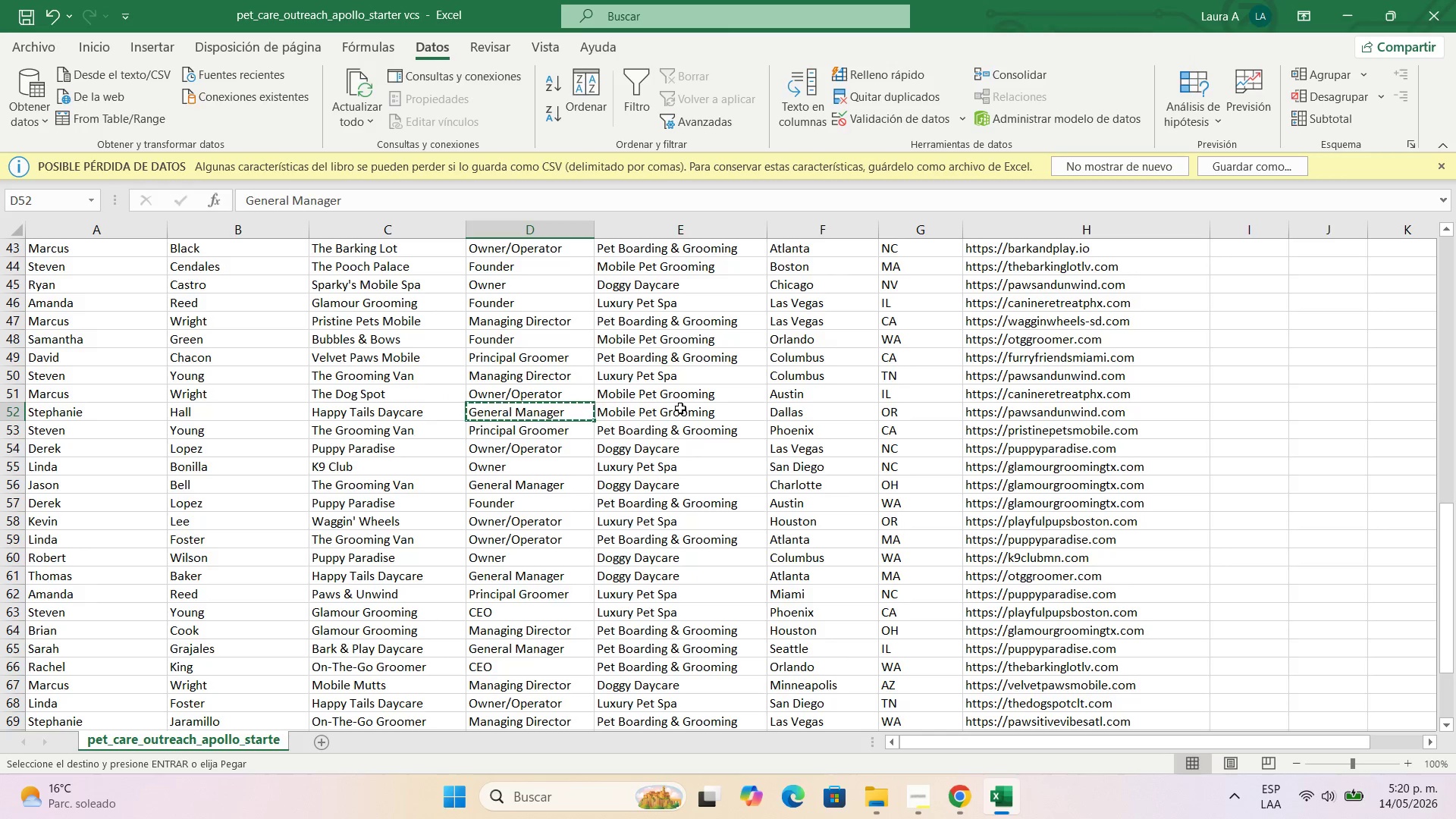 
left_click([679, 408])
 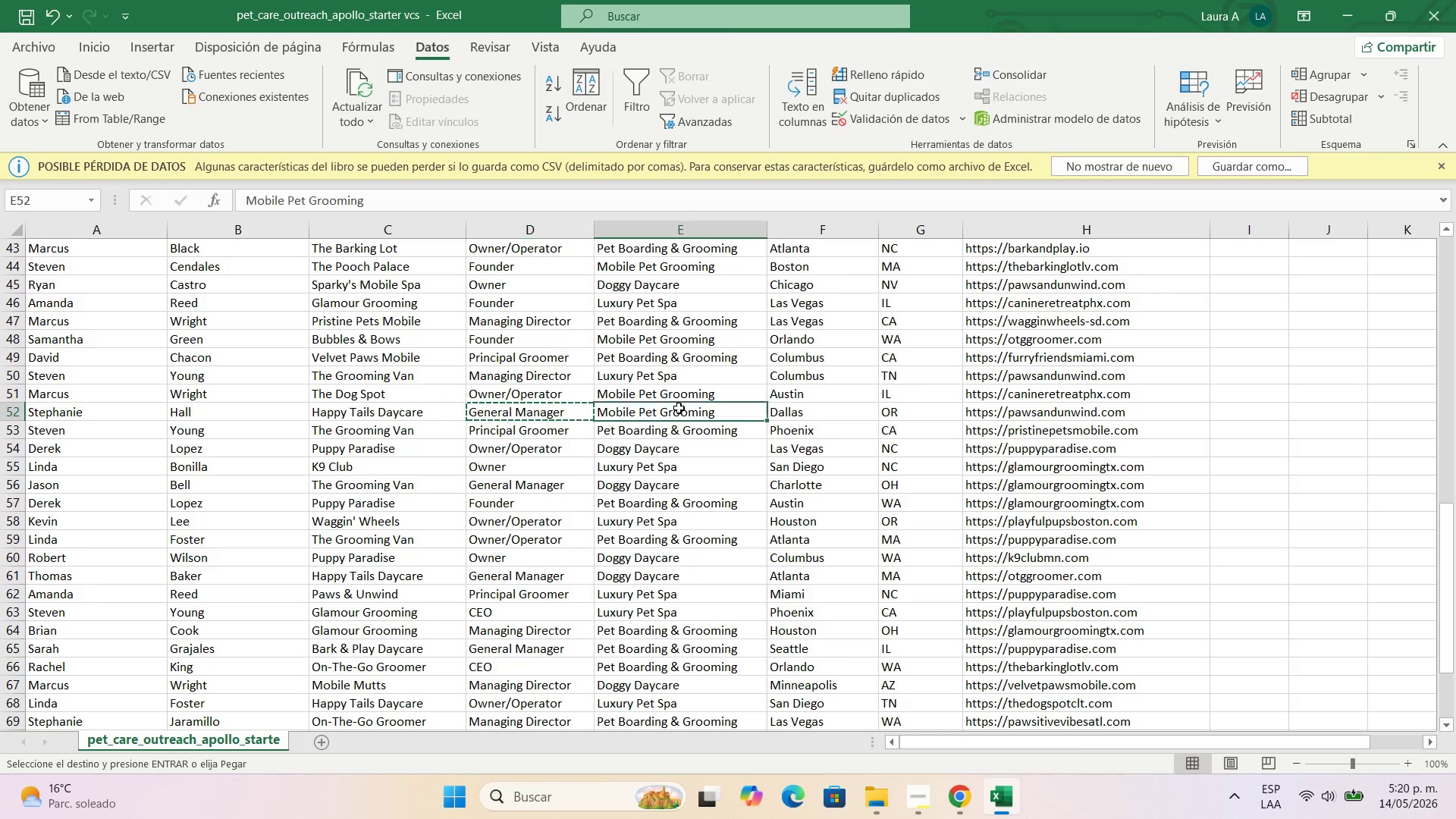 
key(Control+C)
 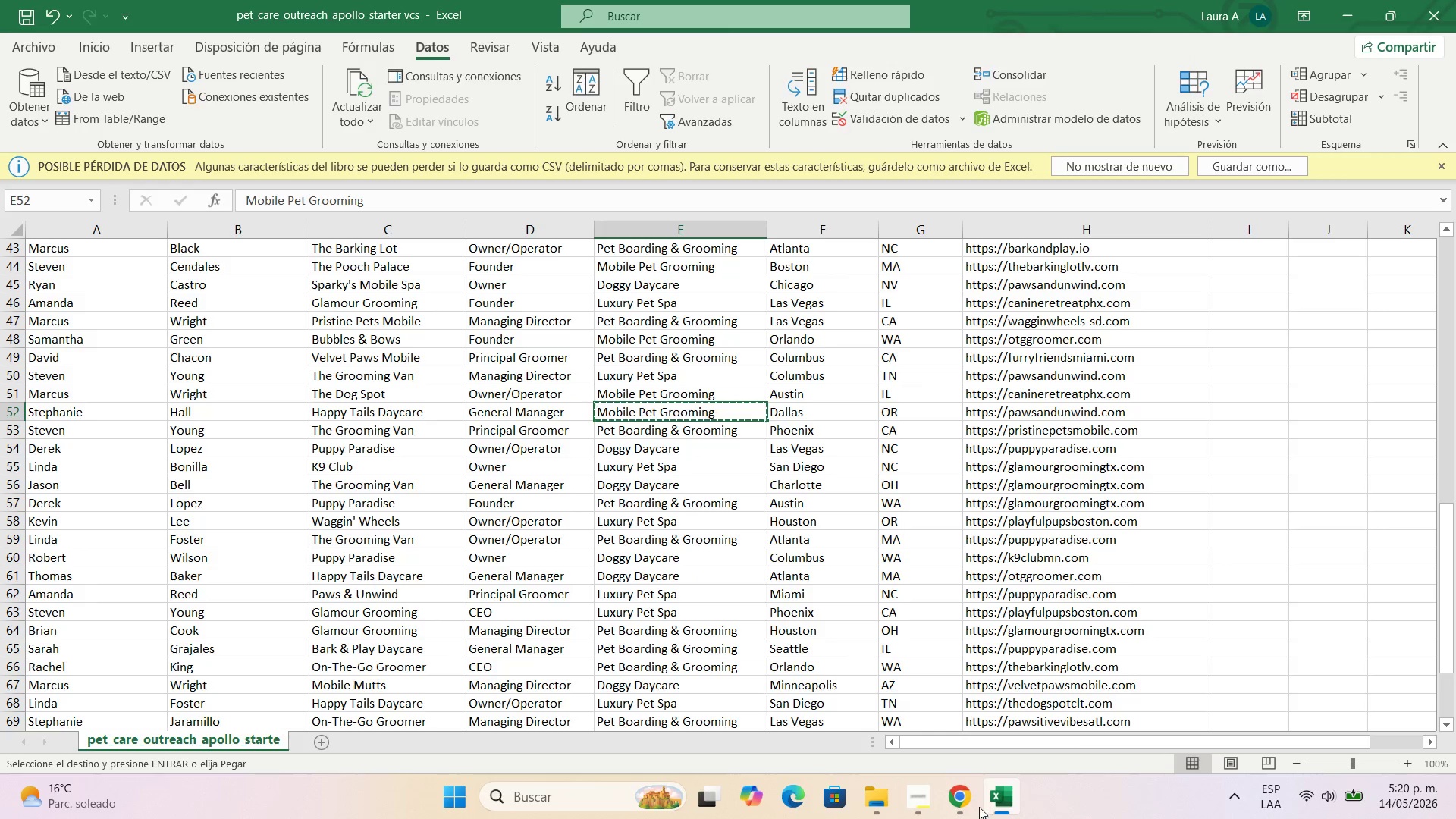 
left_click([968, 805])
 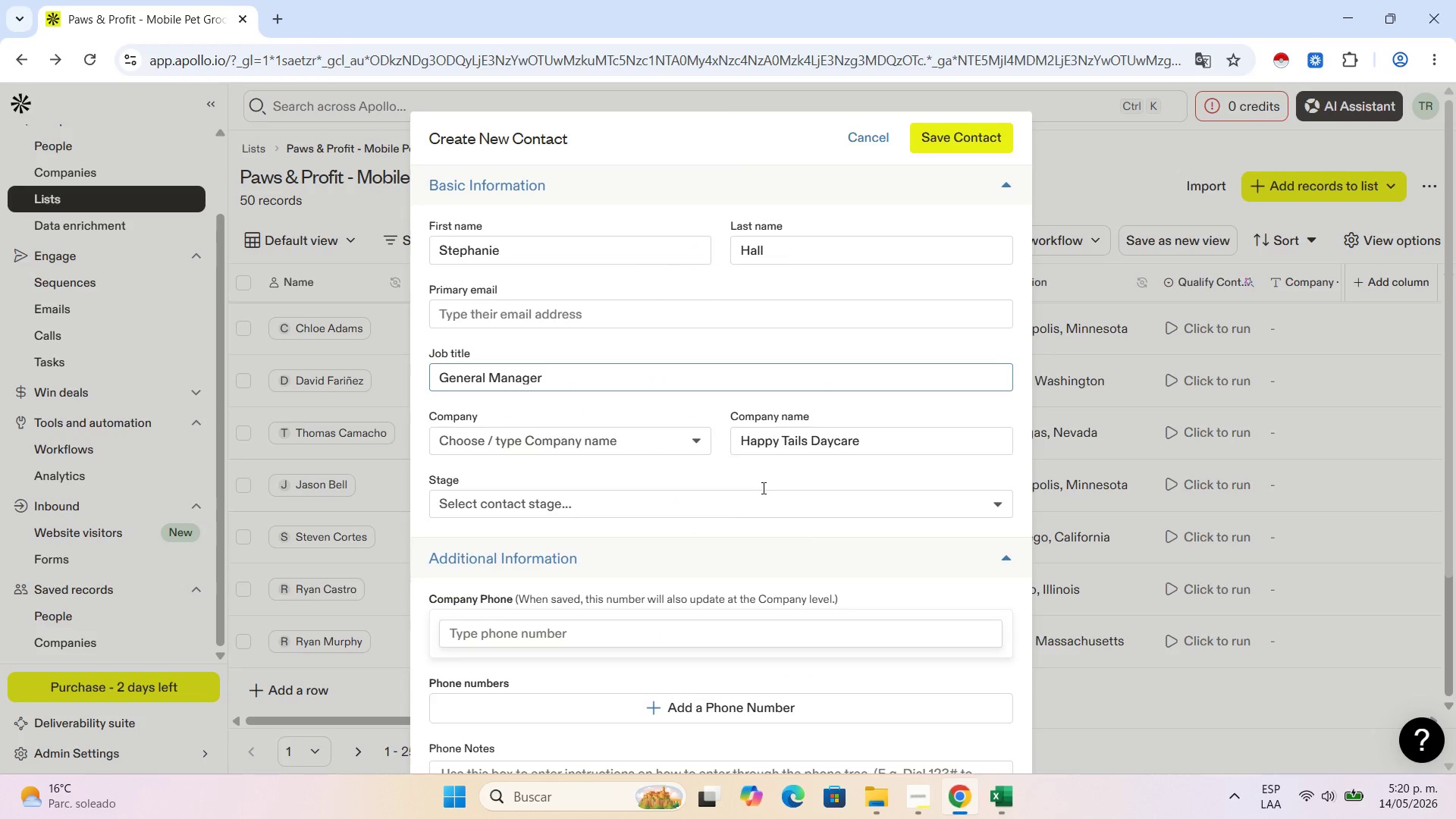 
scroll: coordinate [742, 517], scroll_direction: down, amount: 6.0
 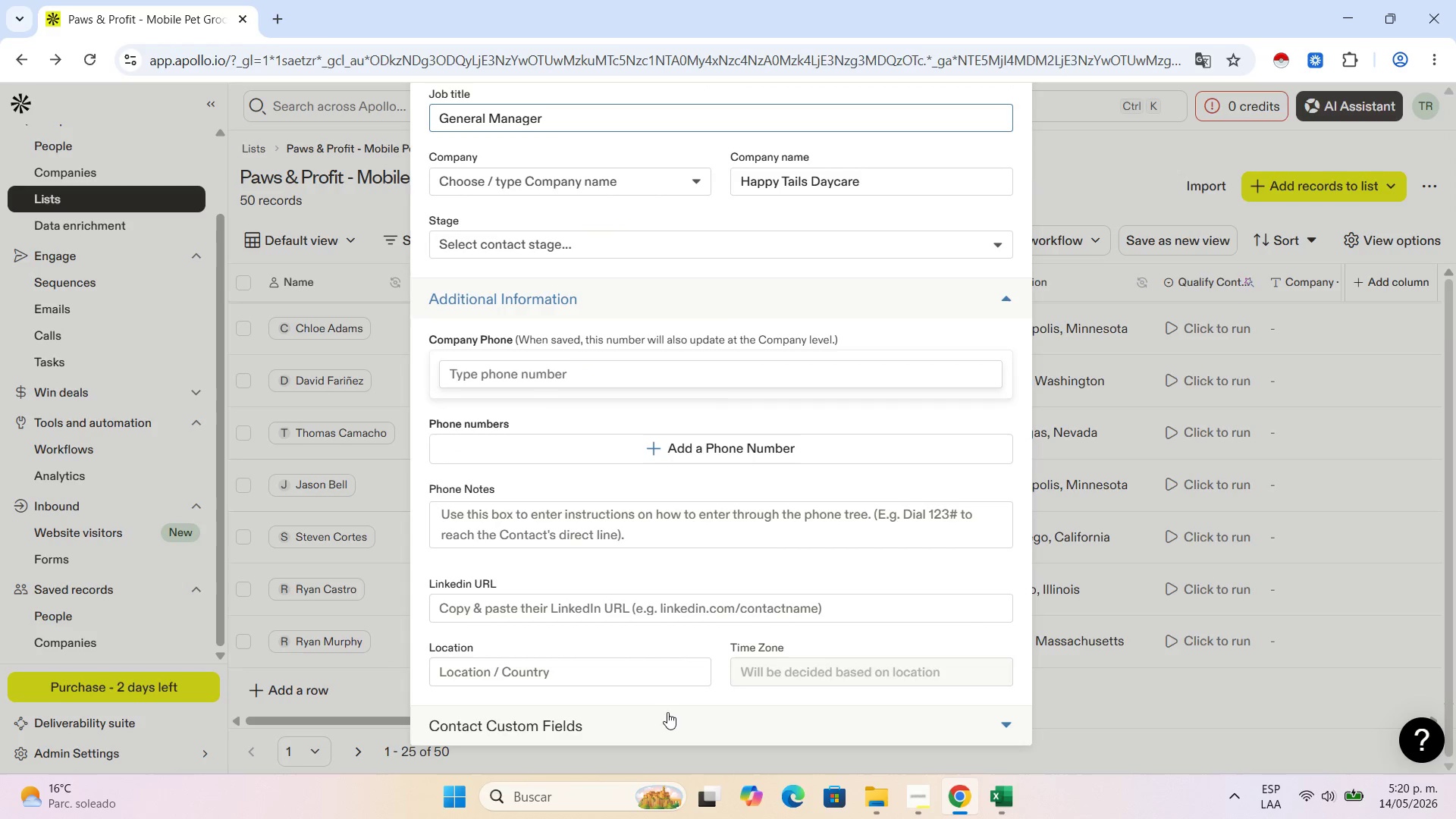 
left_click([670, 720])
 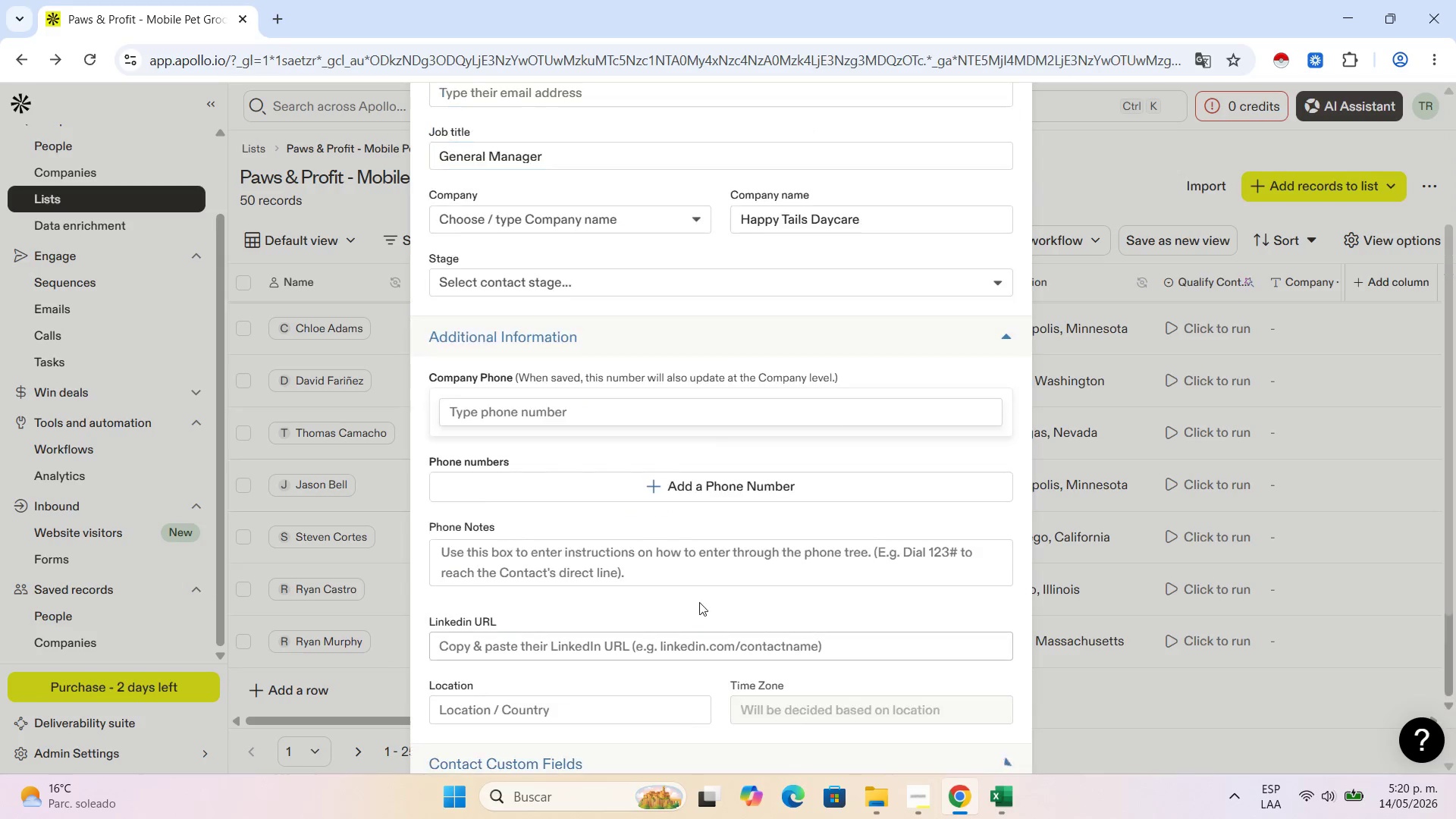 
scroll: coordinate [699, 604], scroll_direction: down, amount: 5.0
 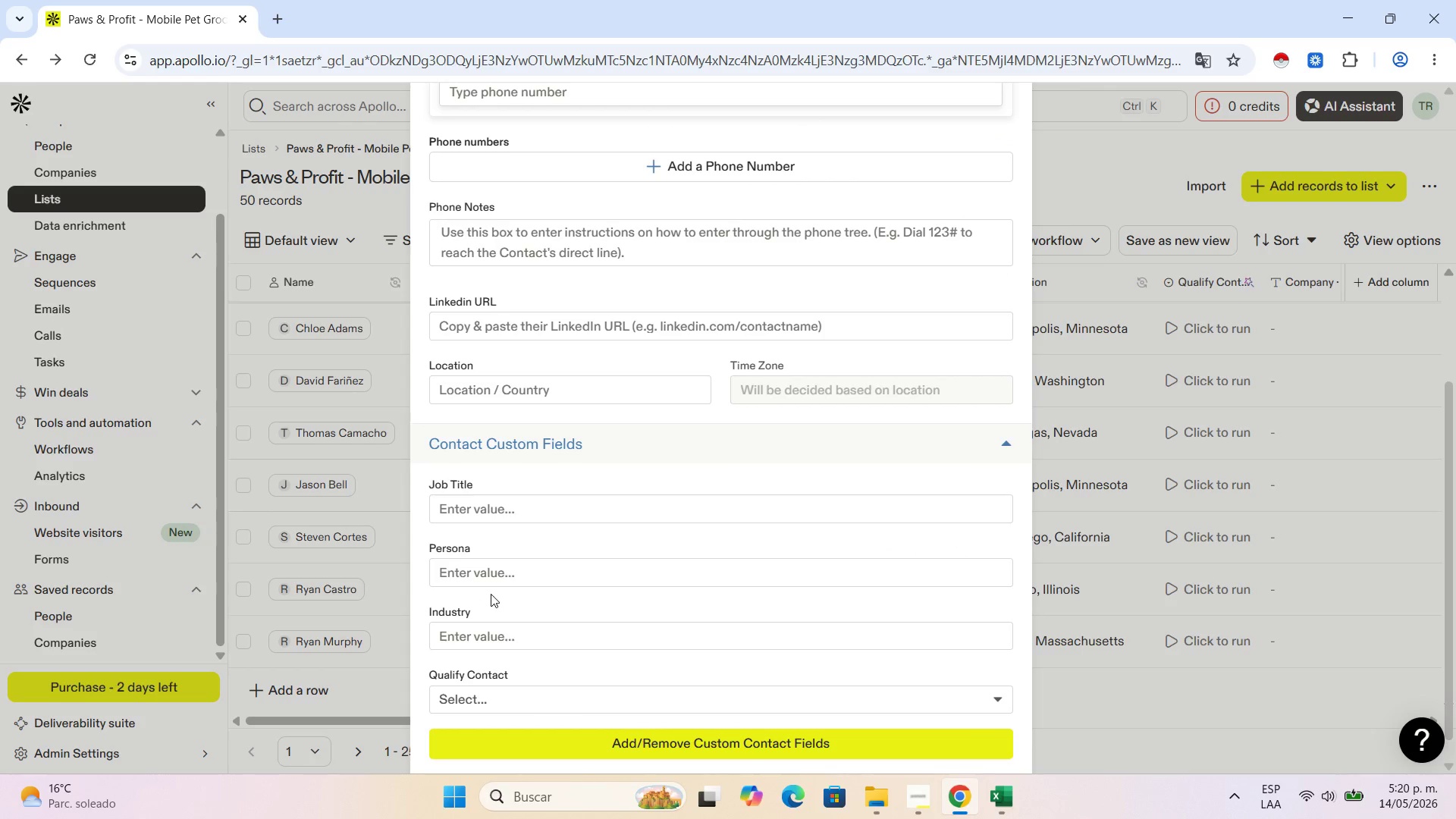 
left_click([497, 642])
 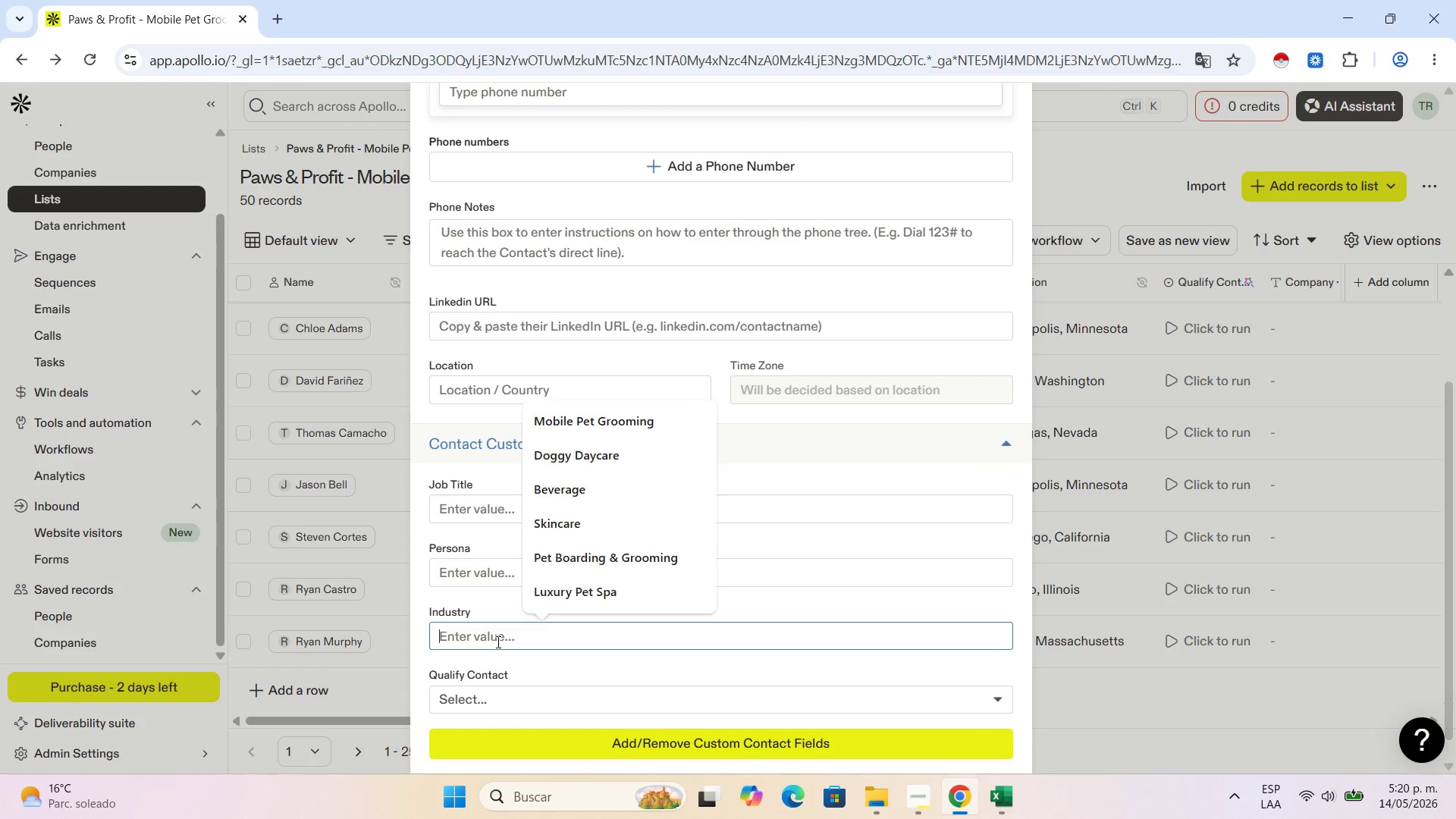 
key(Control+V)
 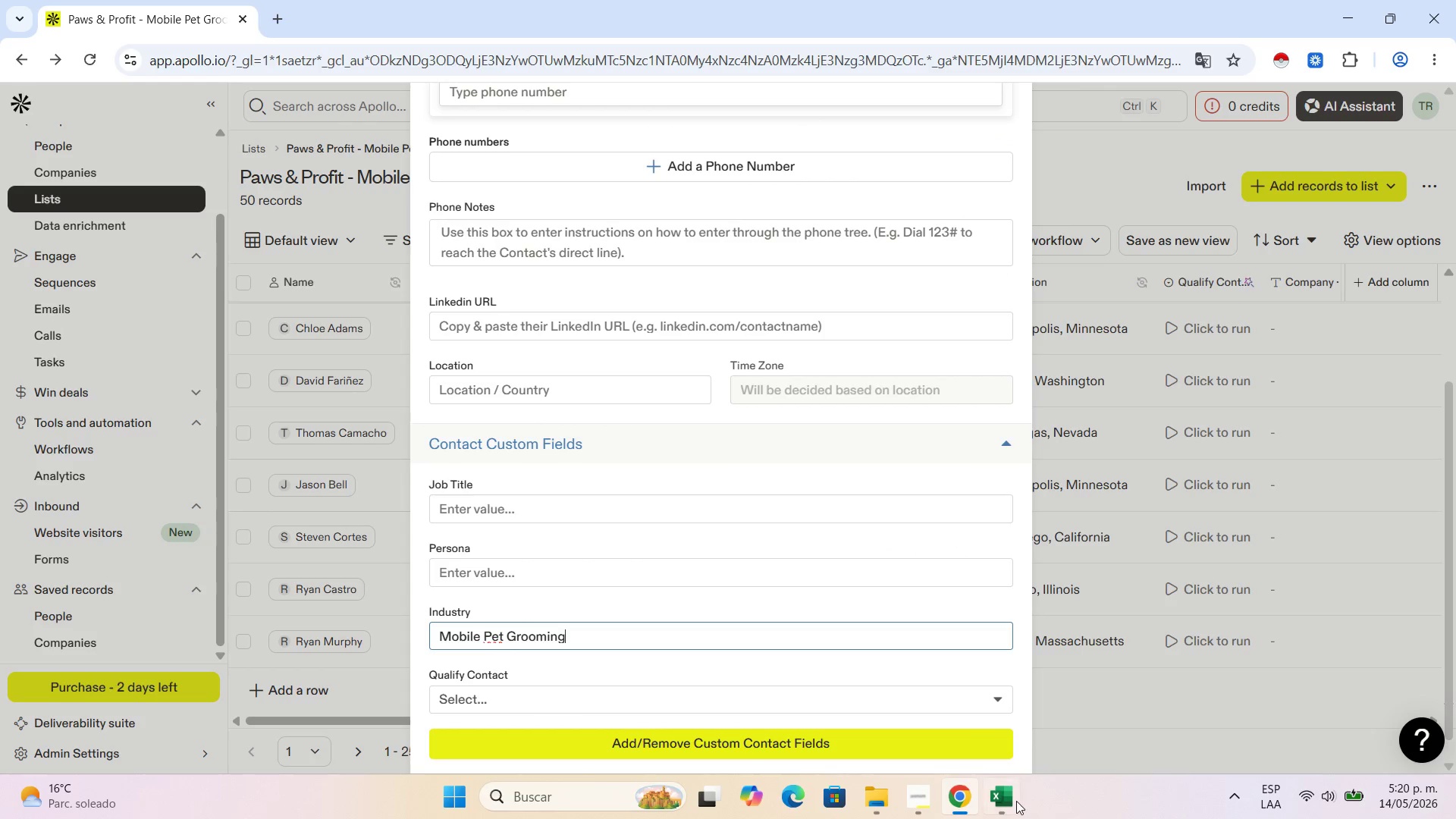 
left_click([1010, 801])
 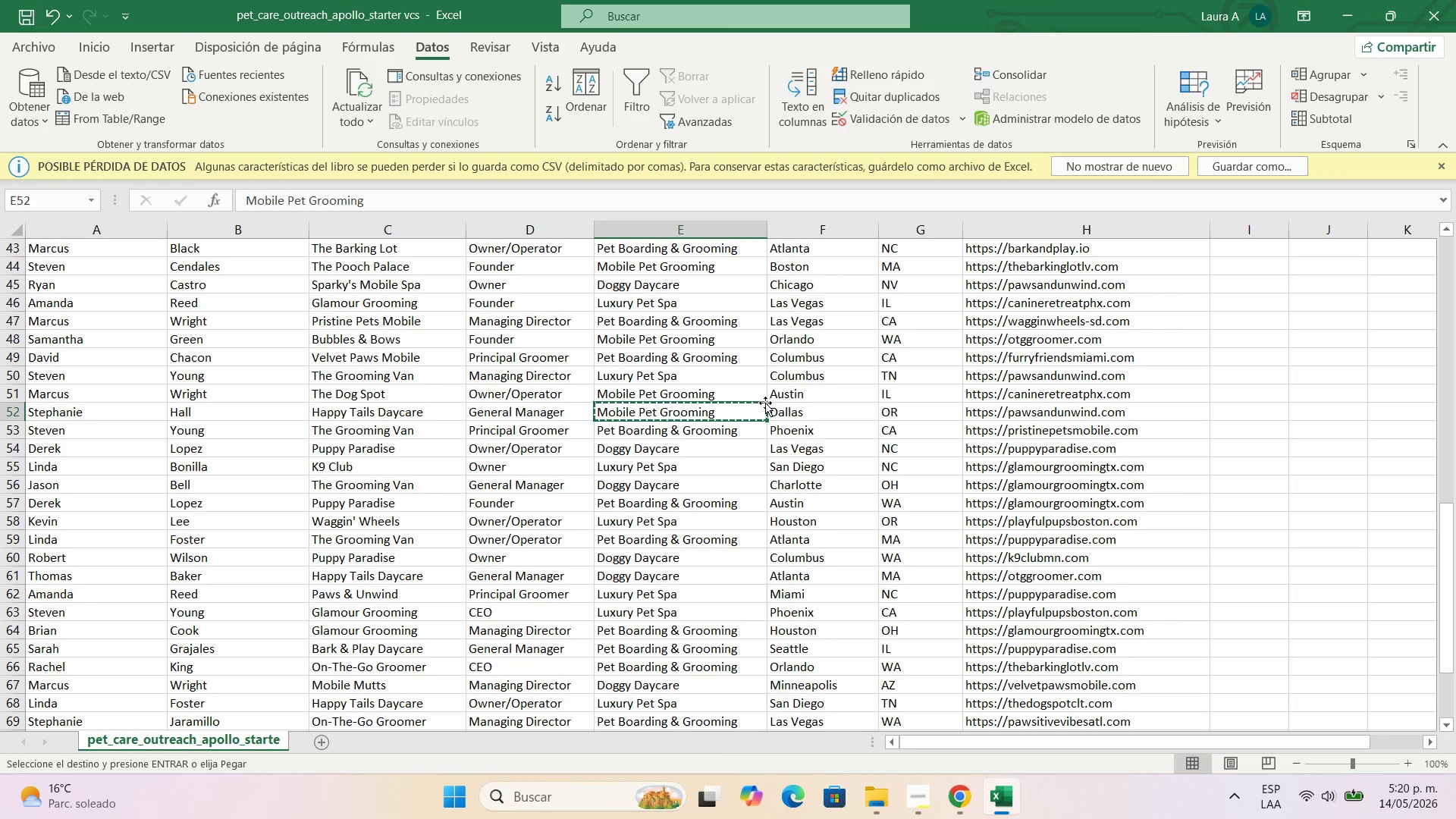 
left_click([782, 406])
 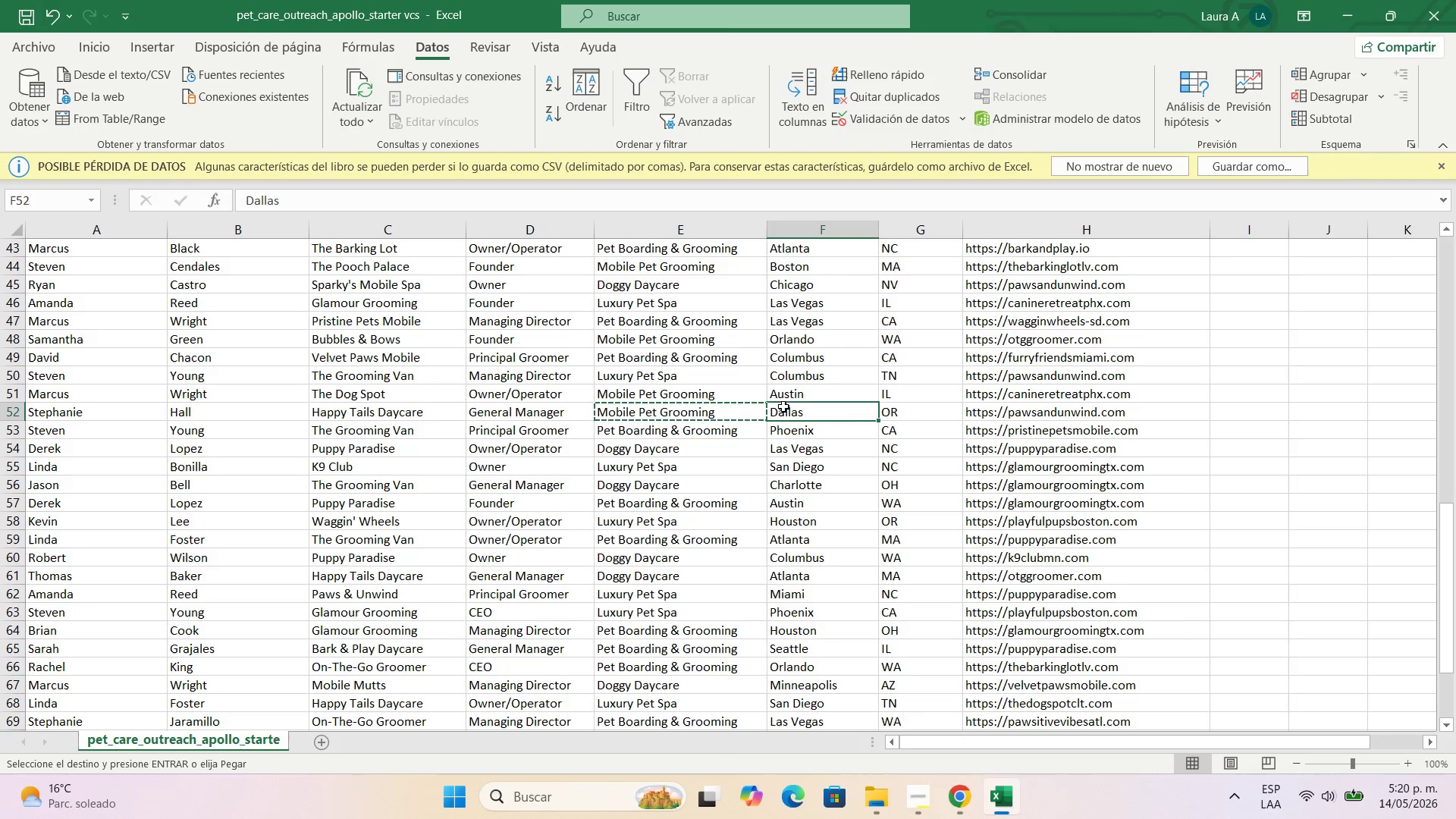 
key(Control+C)
 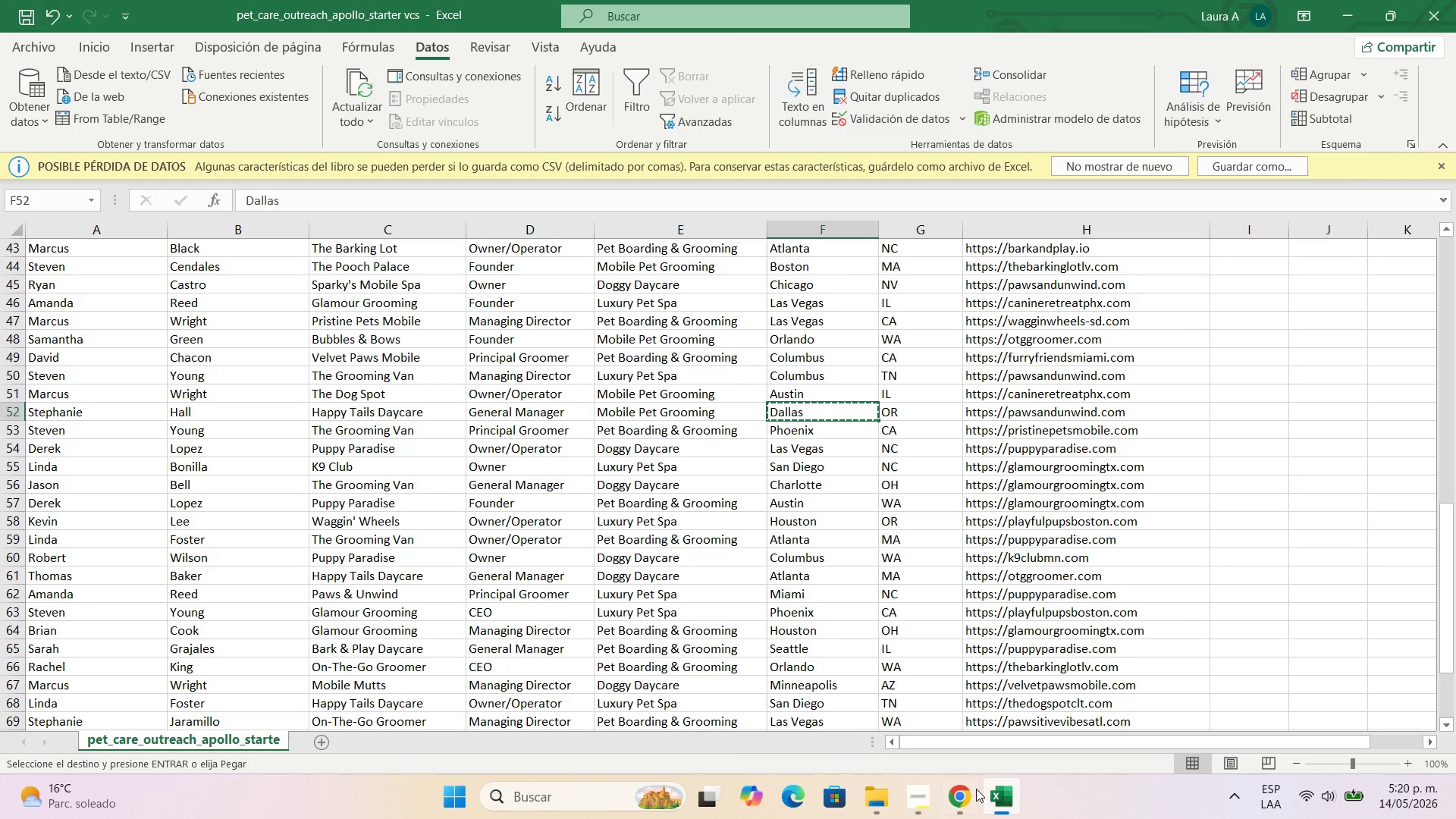 
left_click([956, 805])
 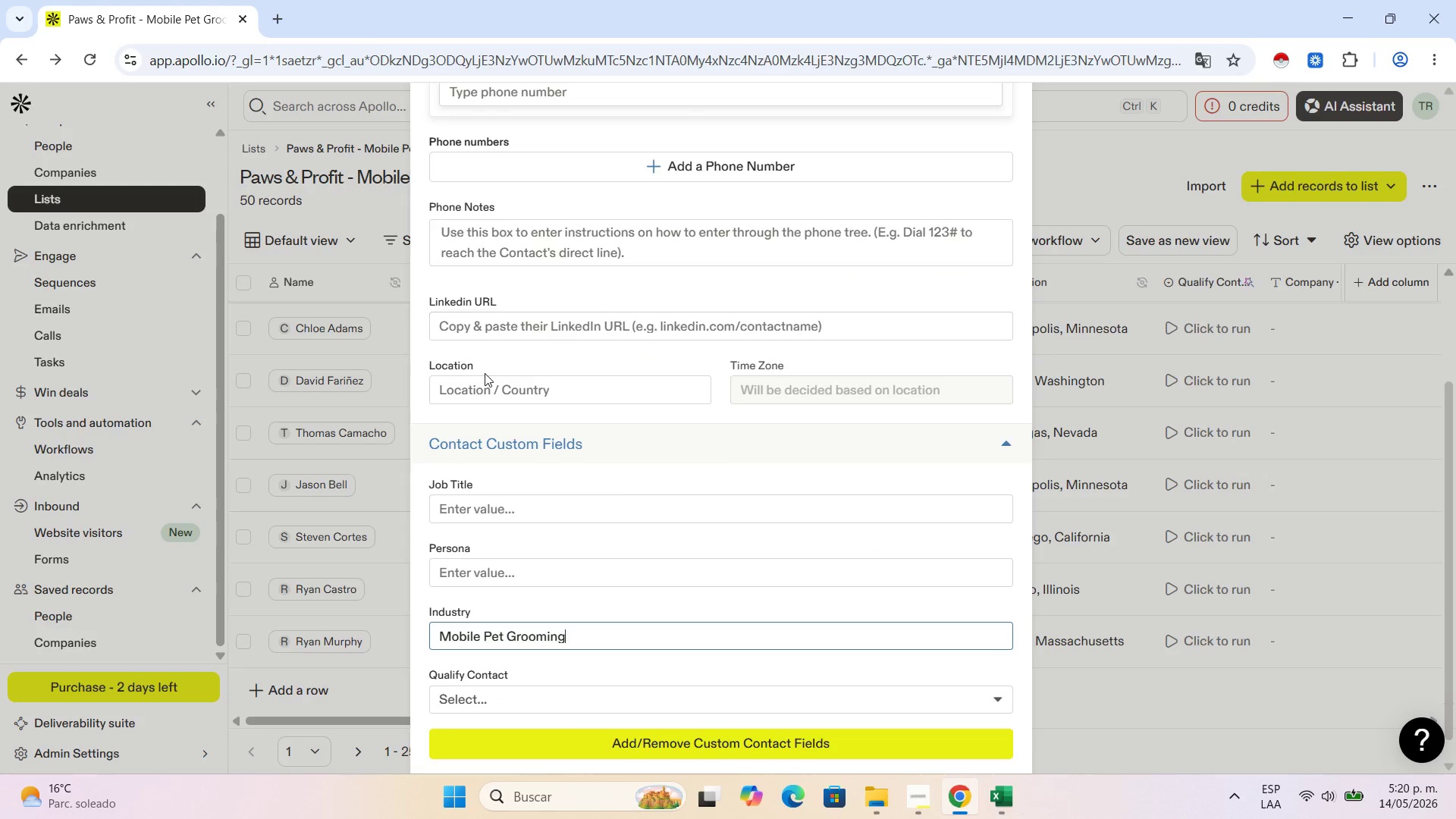 
double_click([491, 394])
 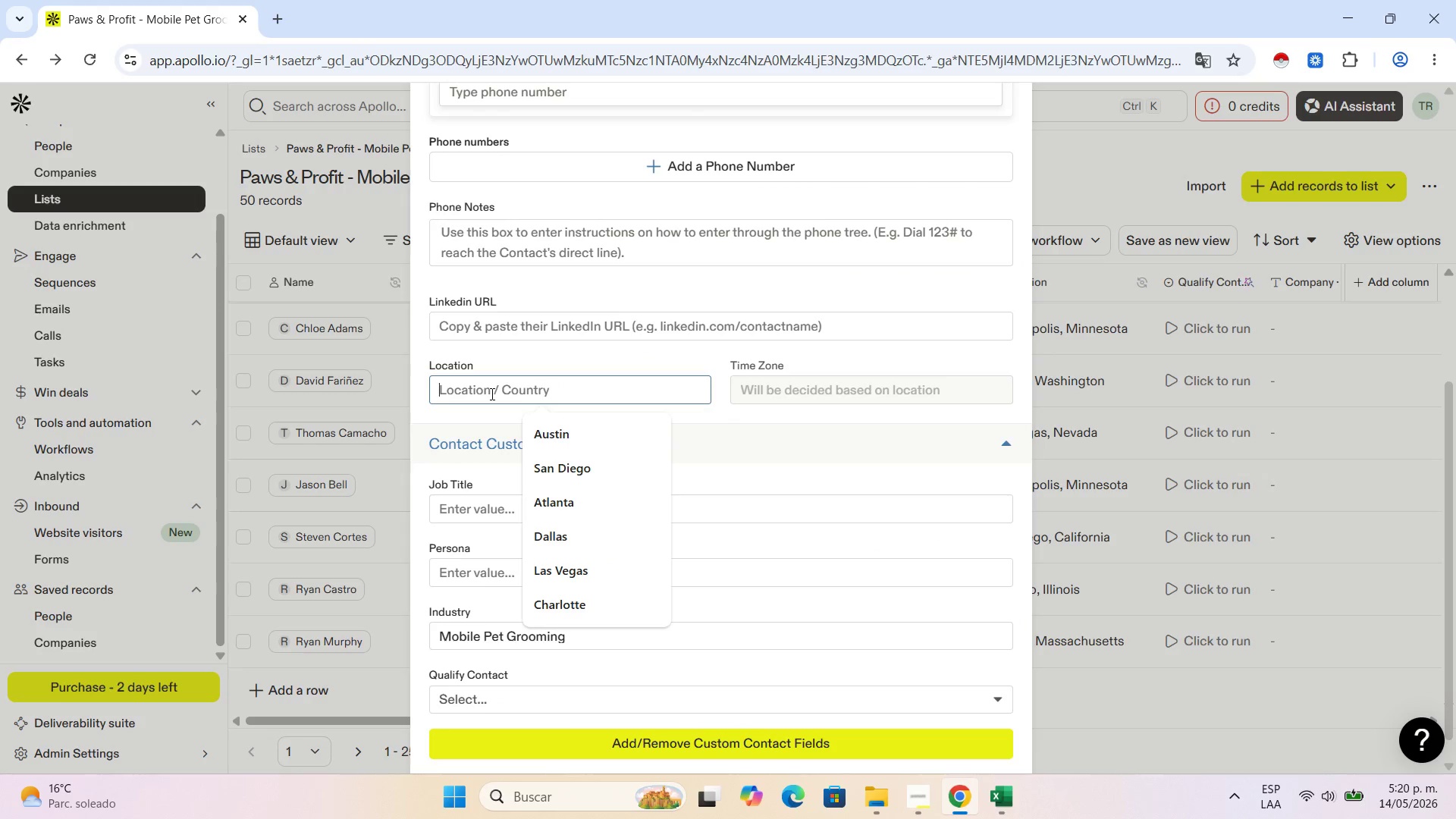 
key(Control+V)
 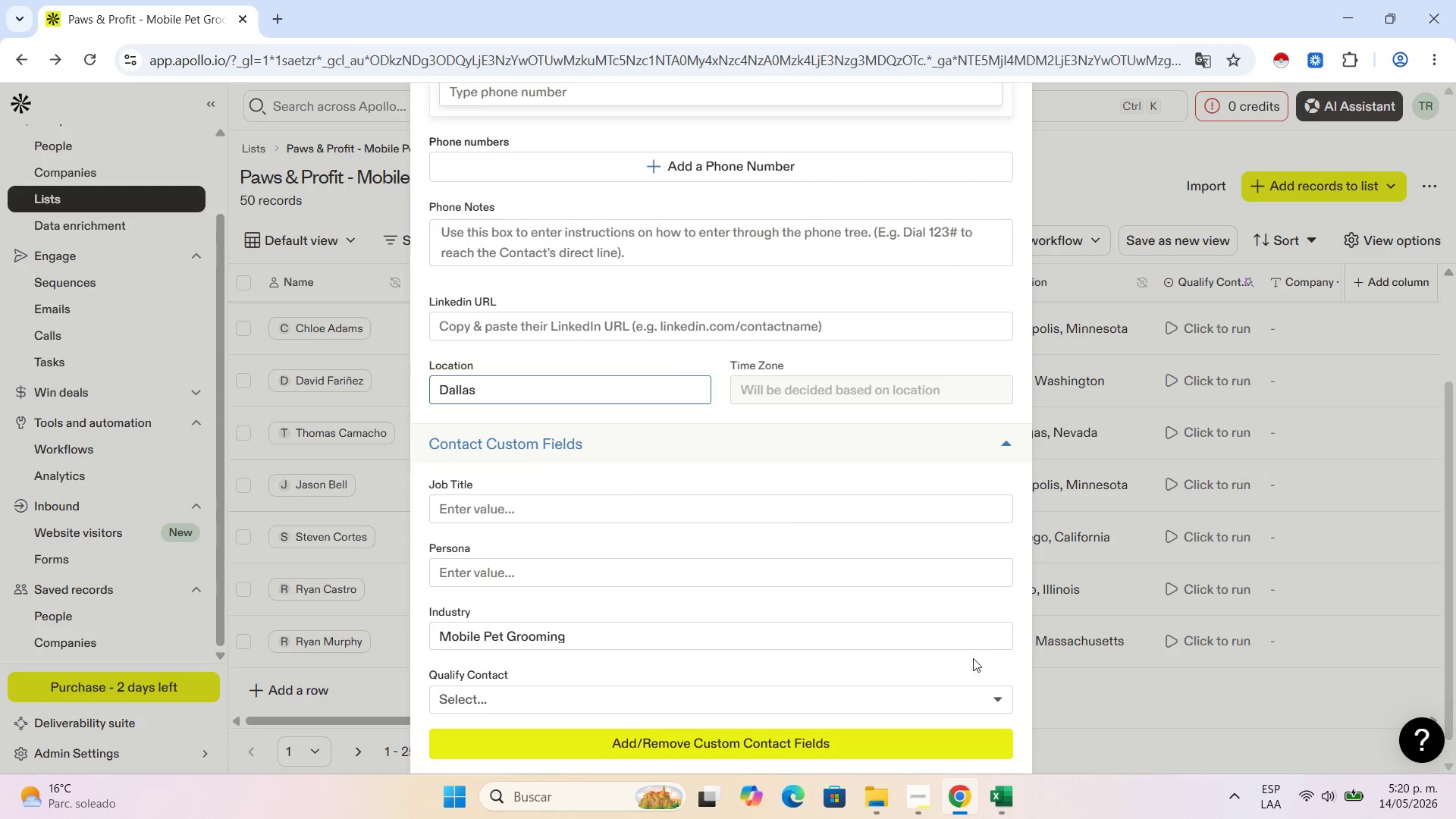 
left_click([999, 790])
 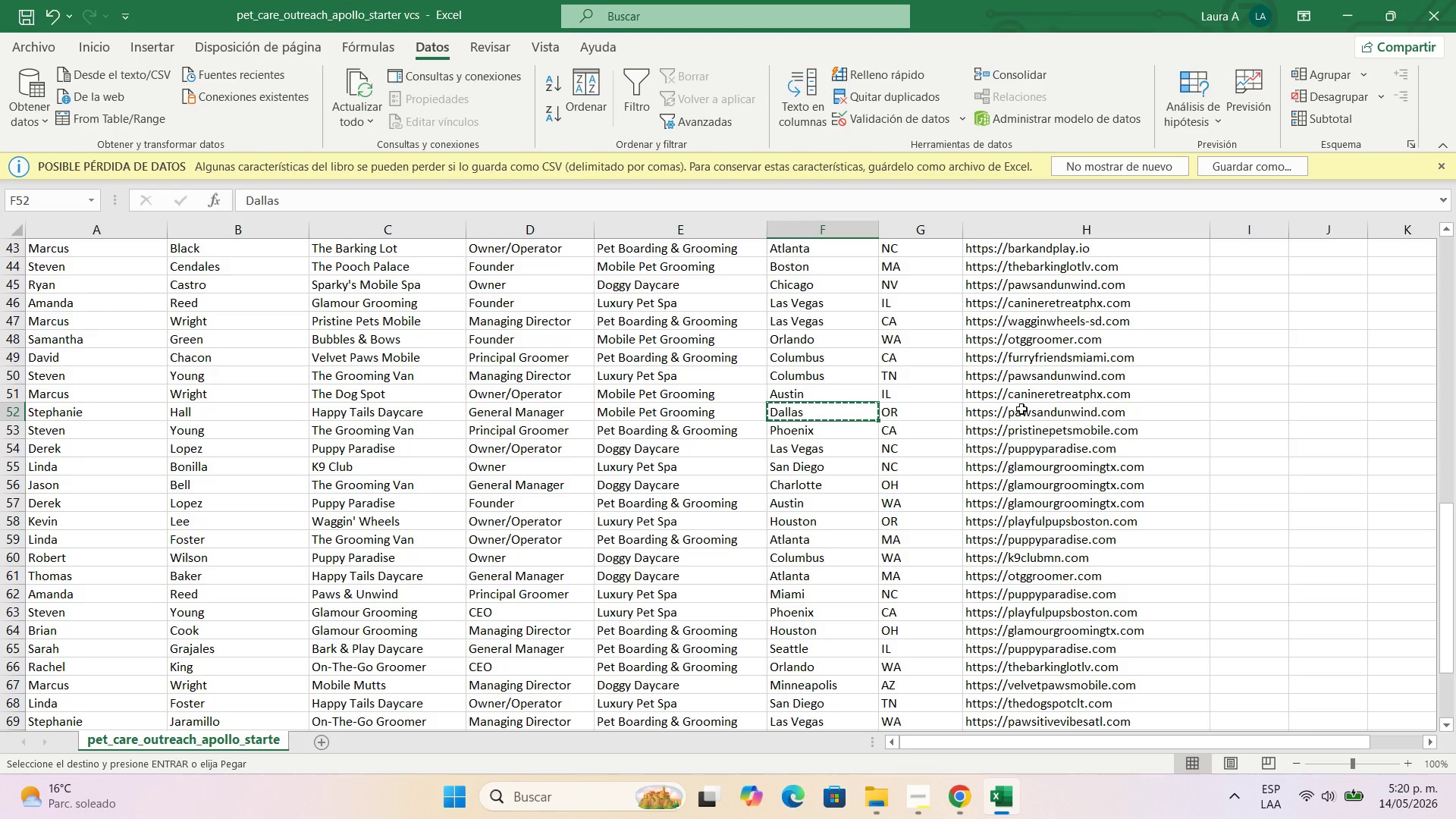 
left_click([1031, 409])
 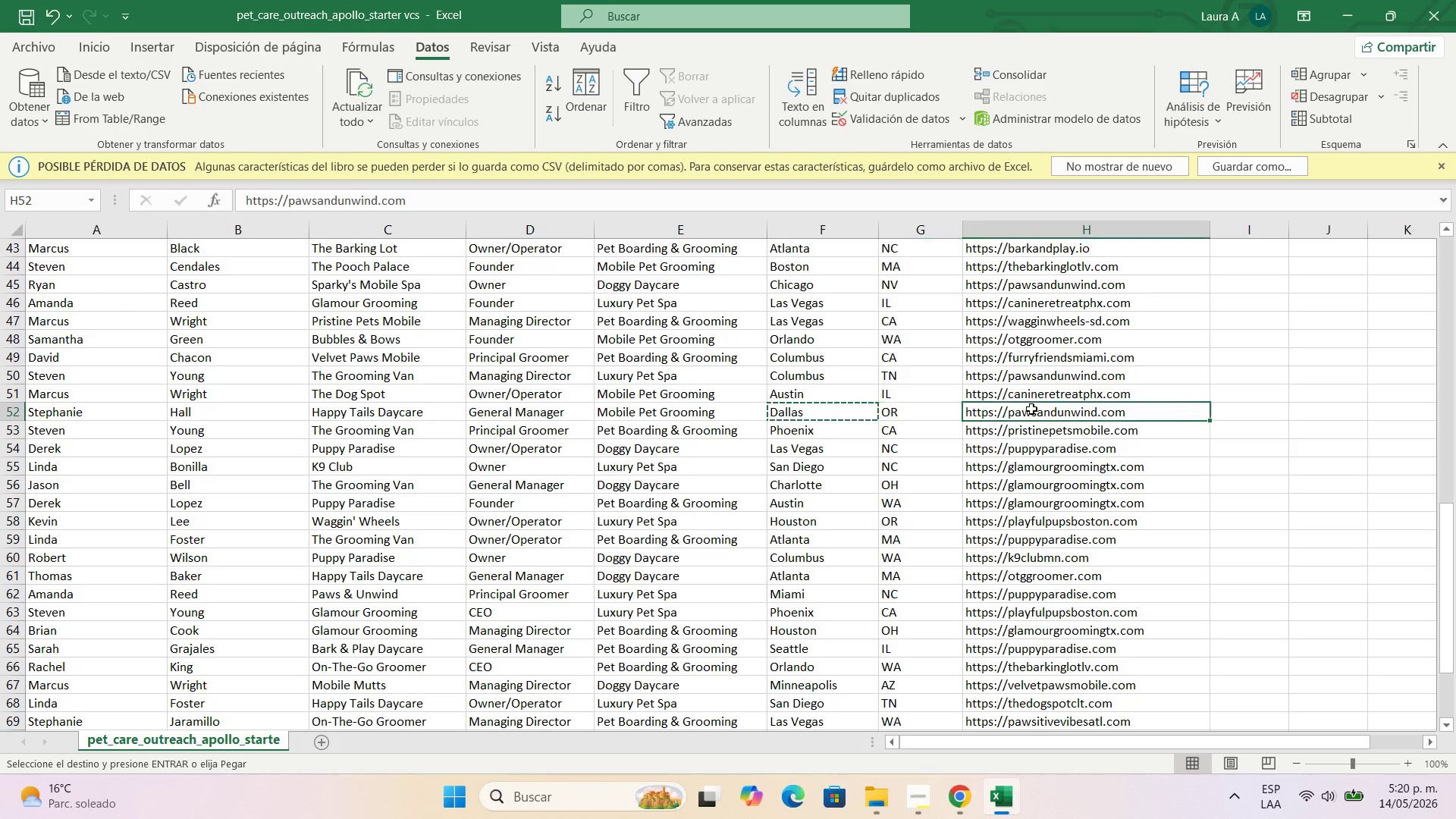 
key(Control+C)
 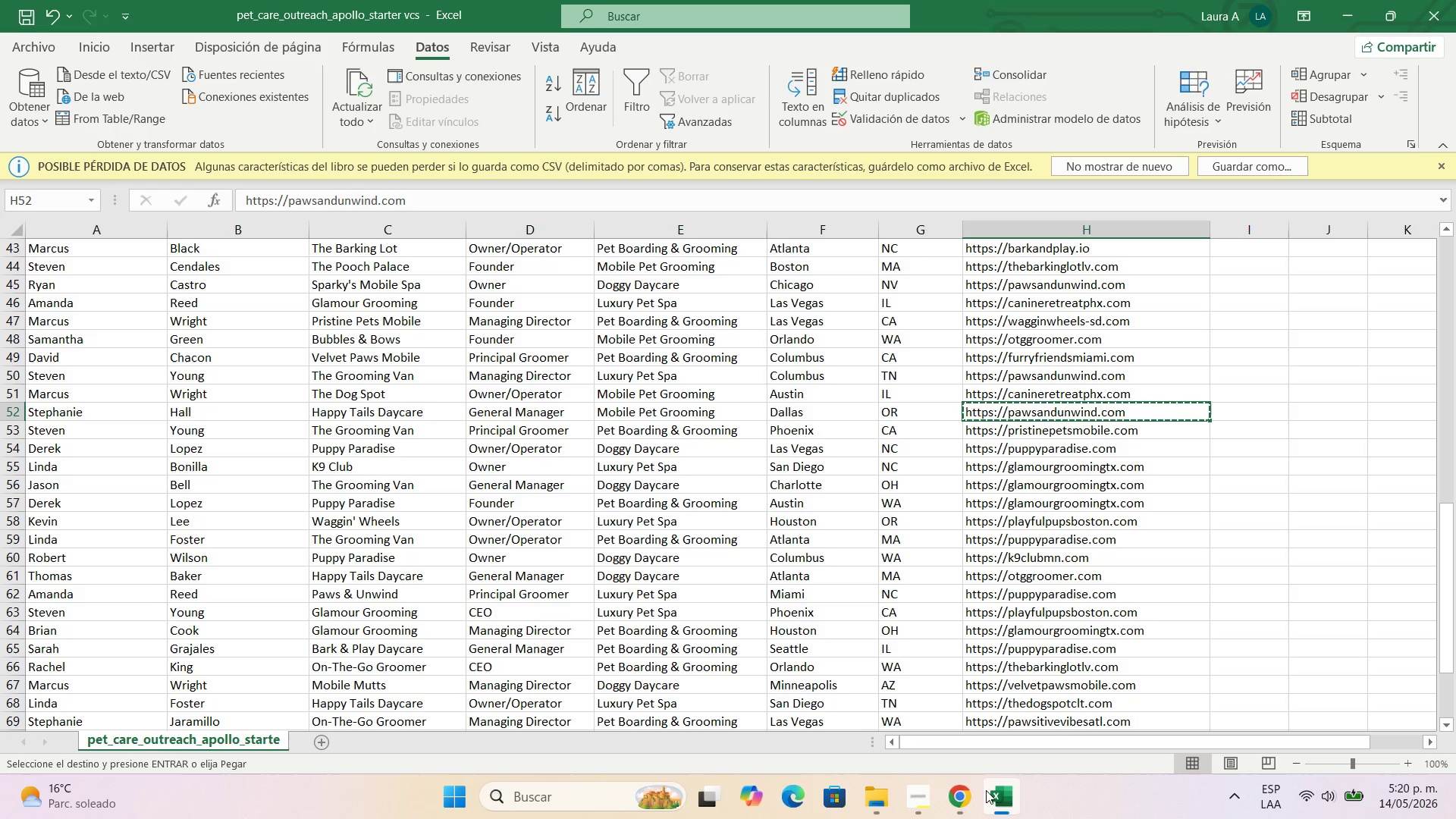 
left_click([958, 798])
 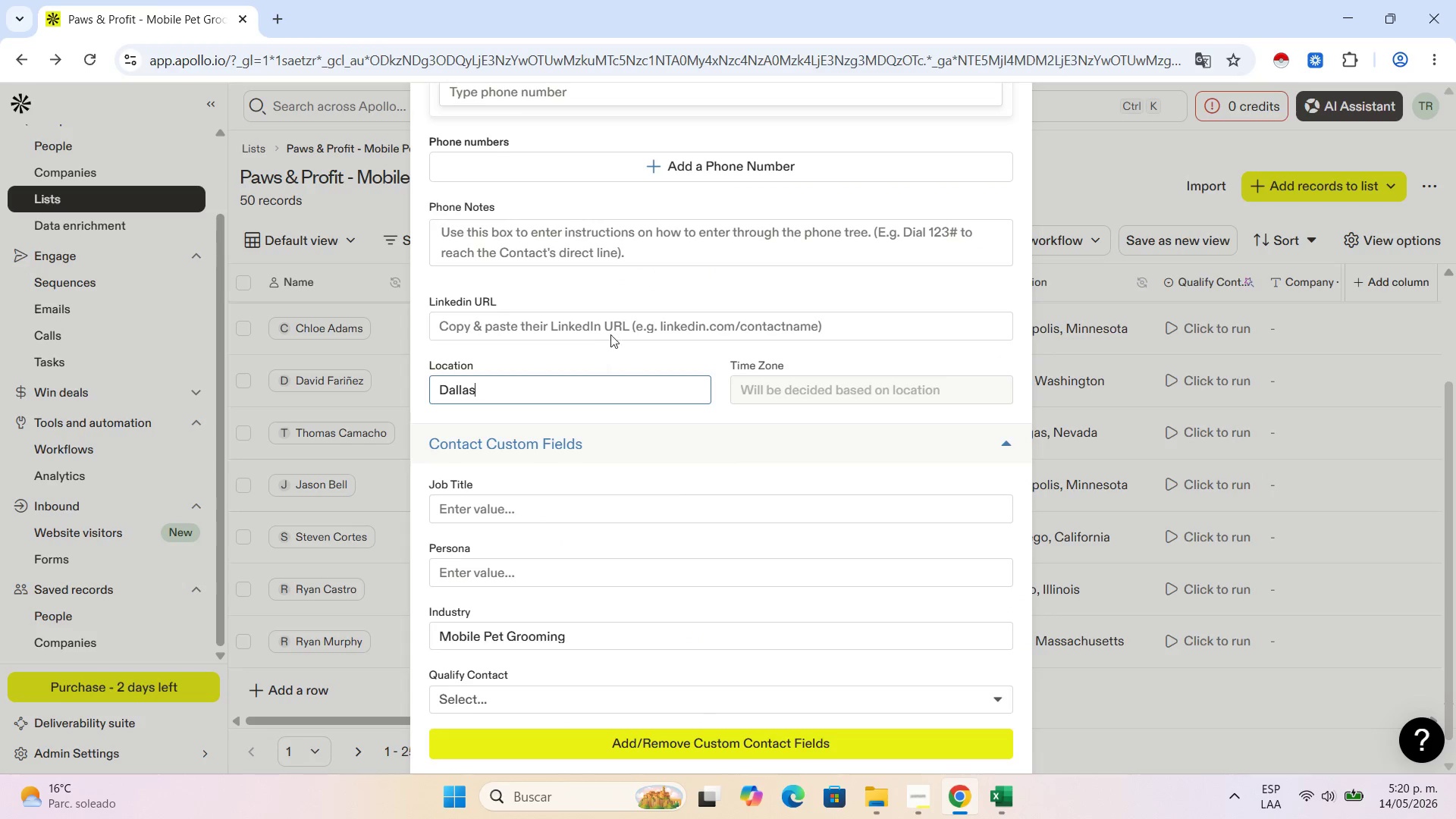 
left_click([617, 327])
 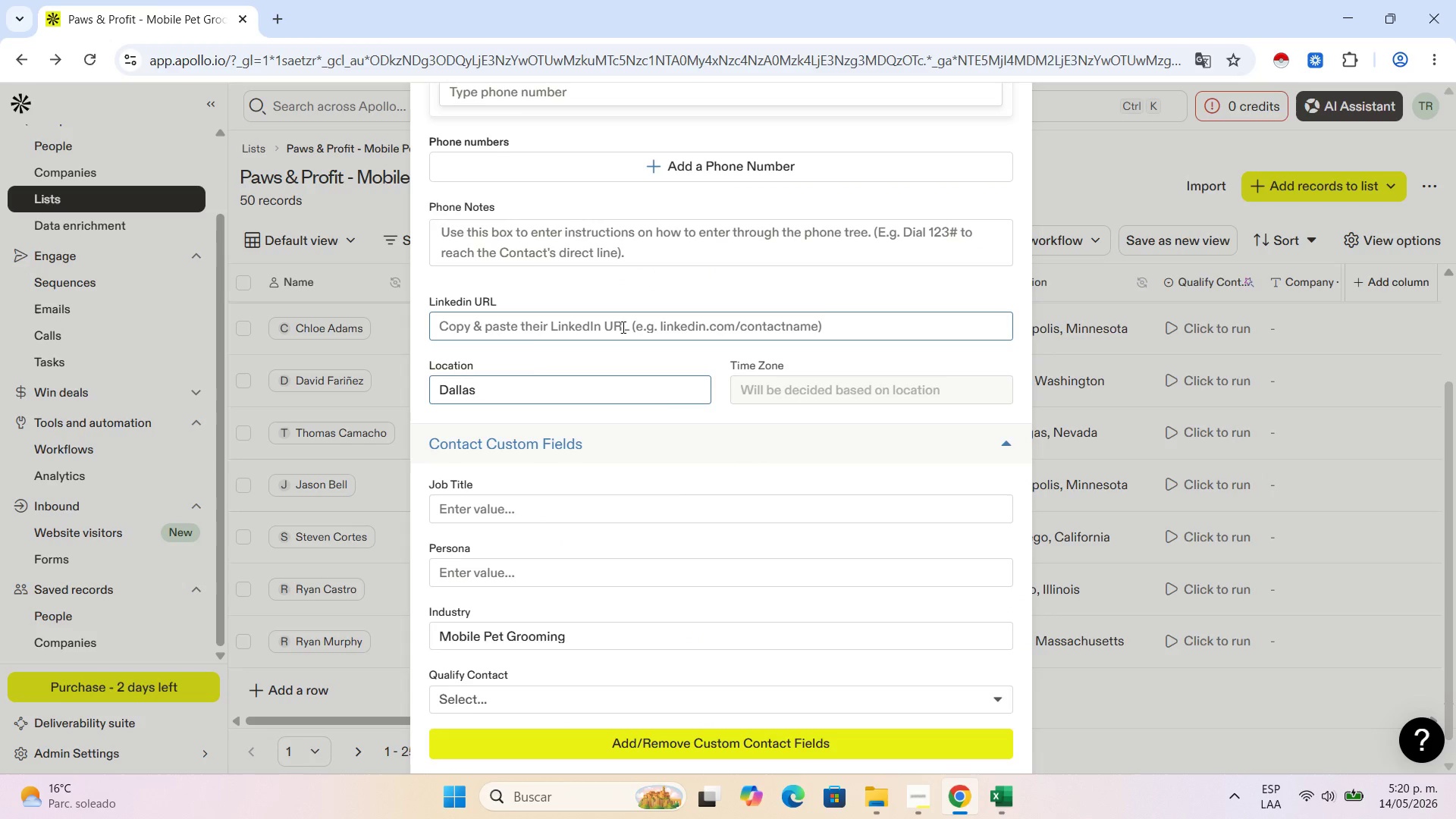 
key(Control+V)
 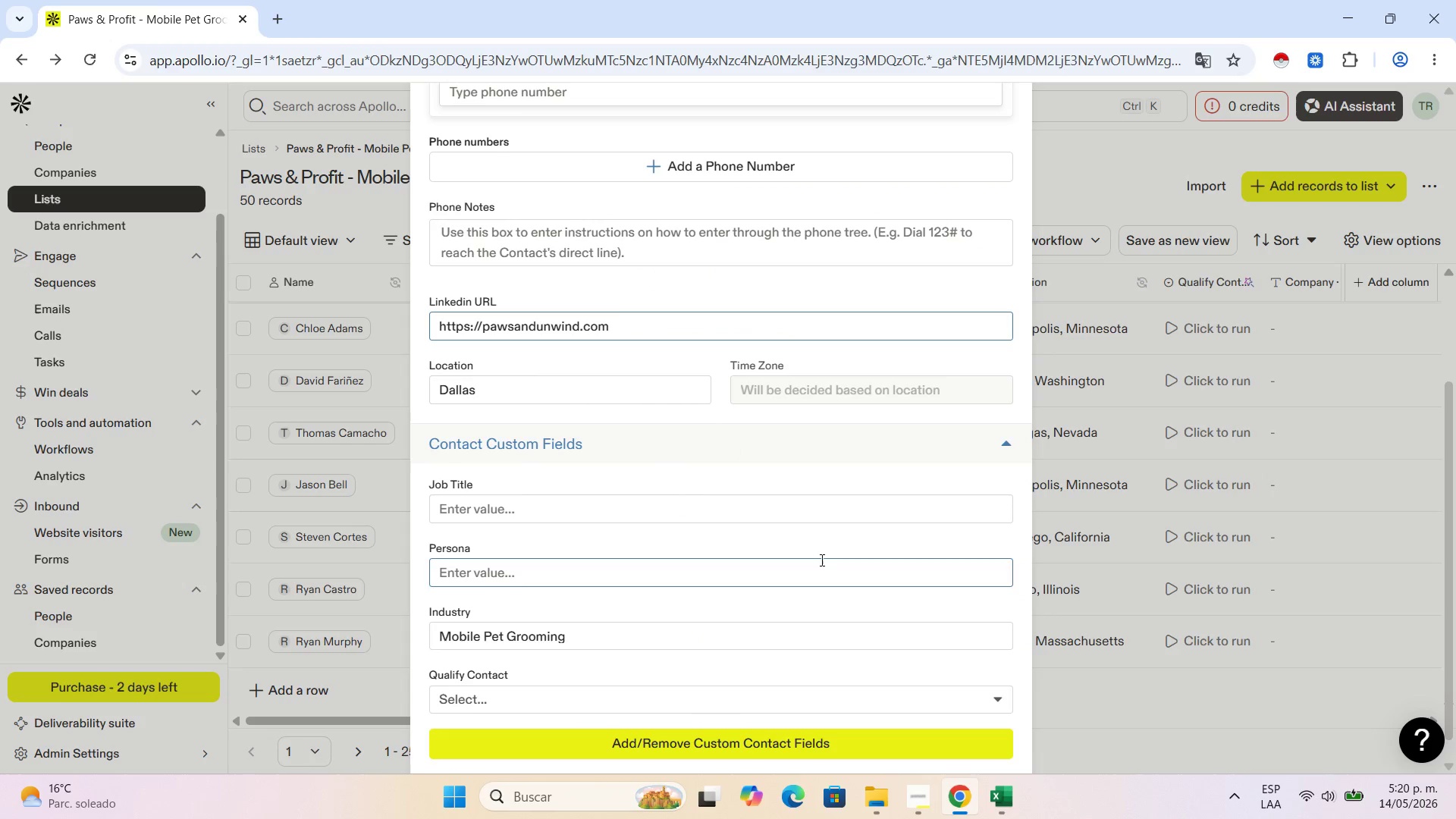 
scroll: coordinate [844, 396], scroll_direction: up, amount: 10.0
 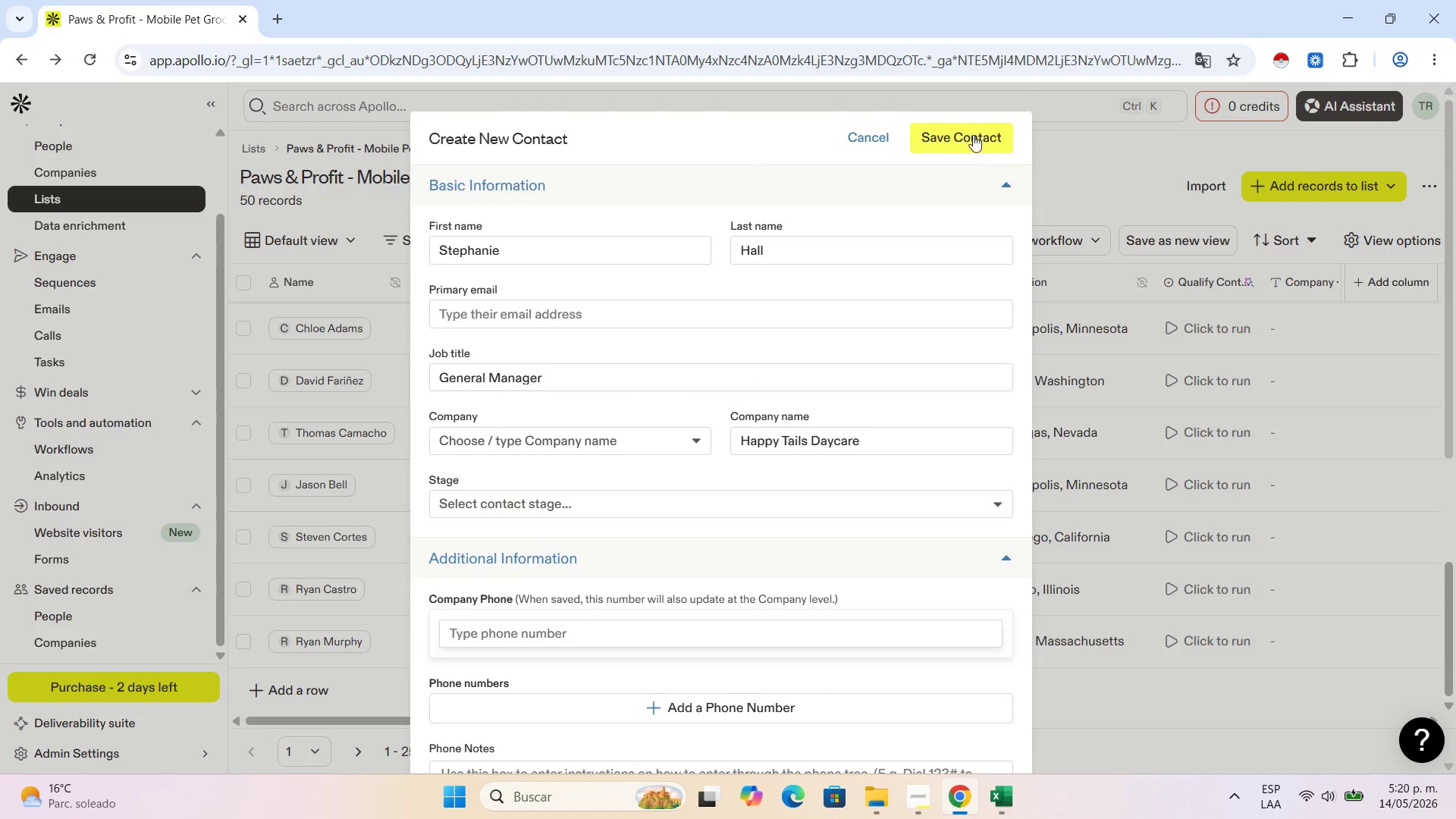 
left_click([974, 148])
 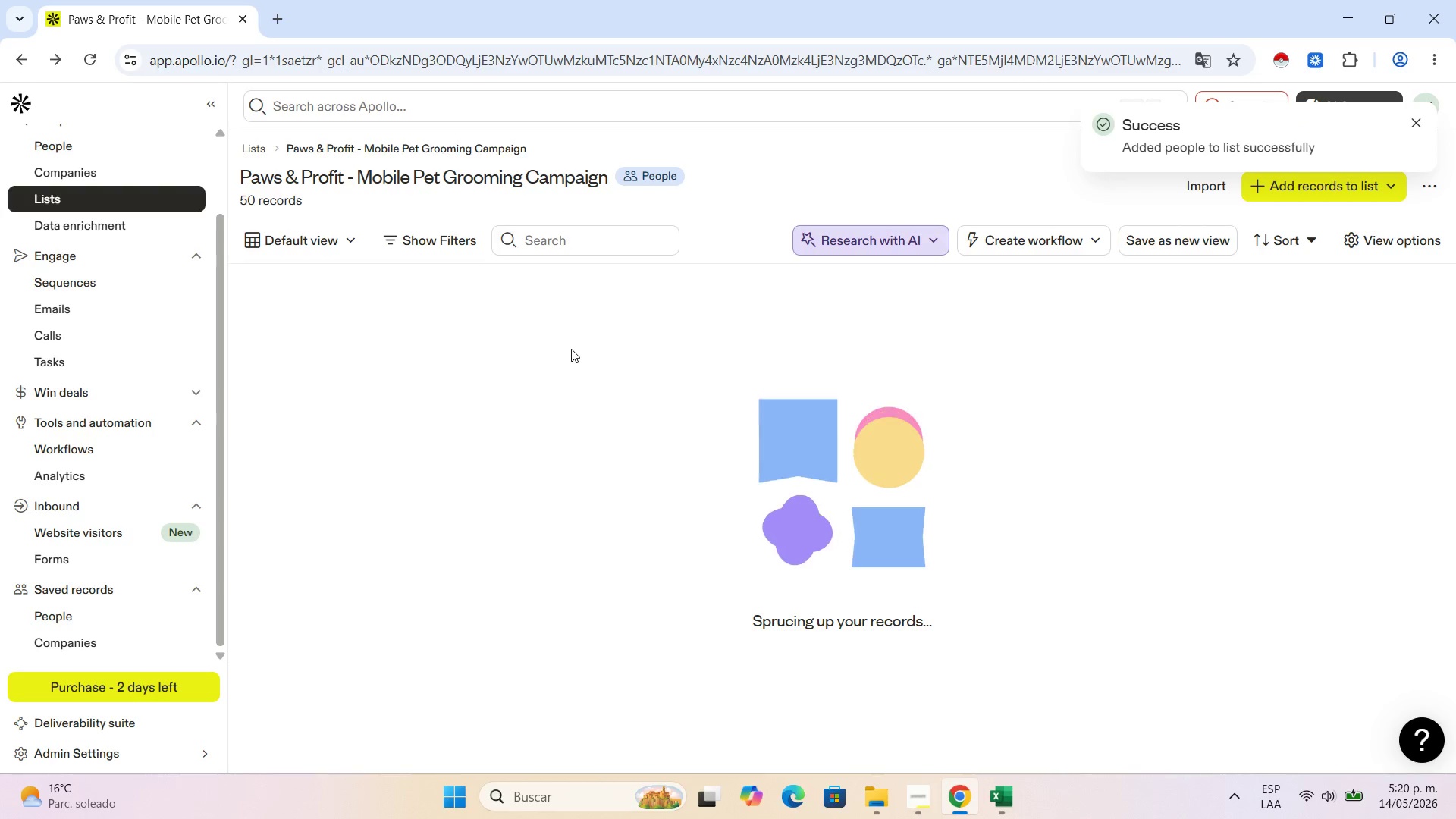 
wait(5.92)
 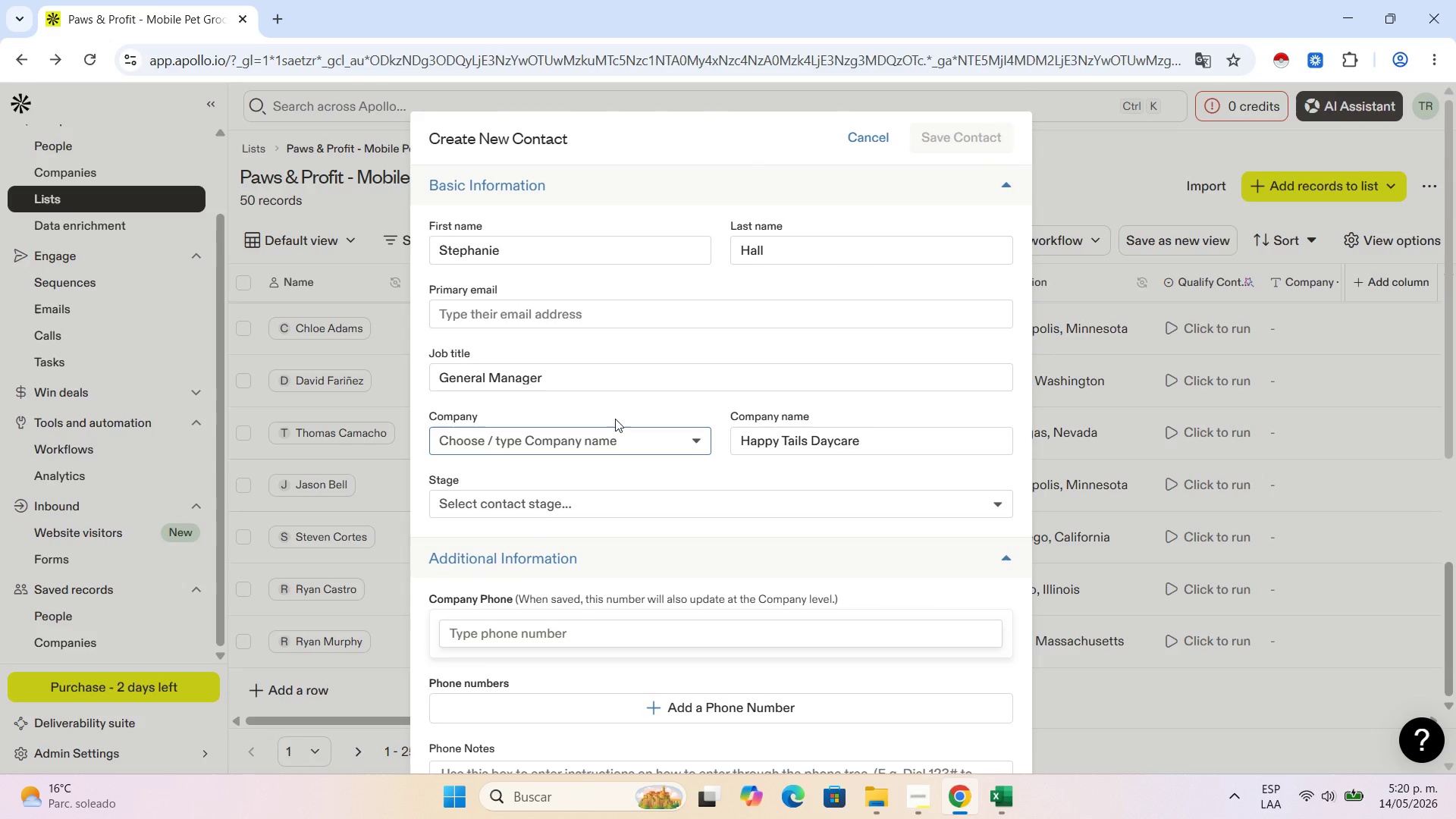 
scroll: coordinate [497, 526], scroll_direction: down, amount: 17.0
 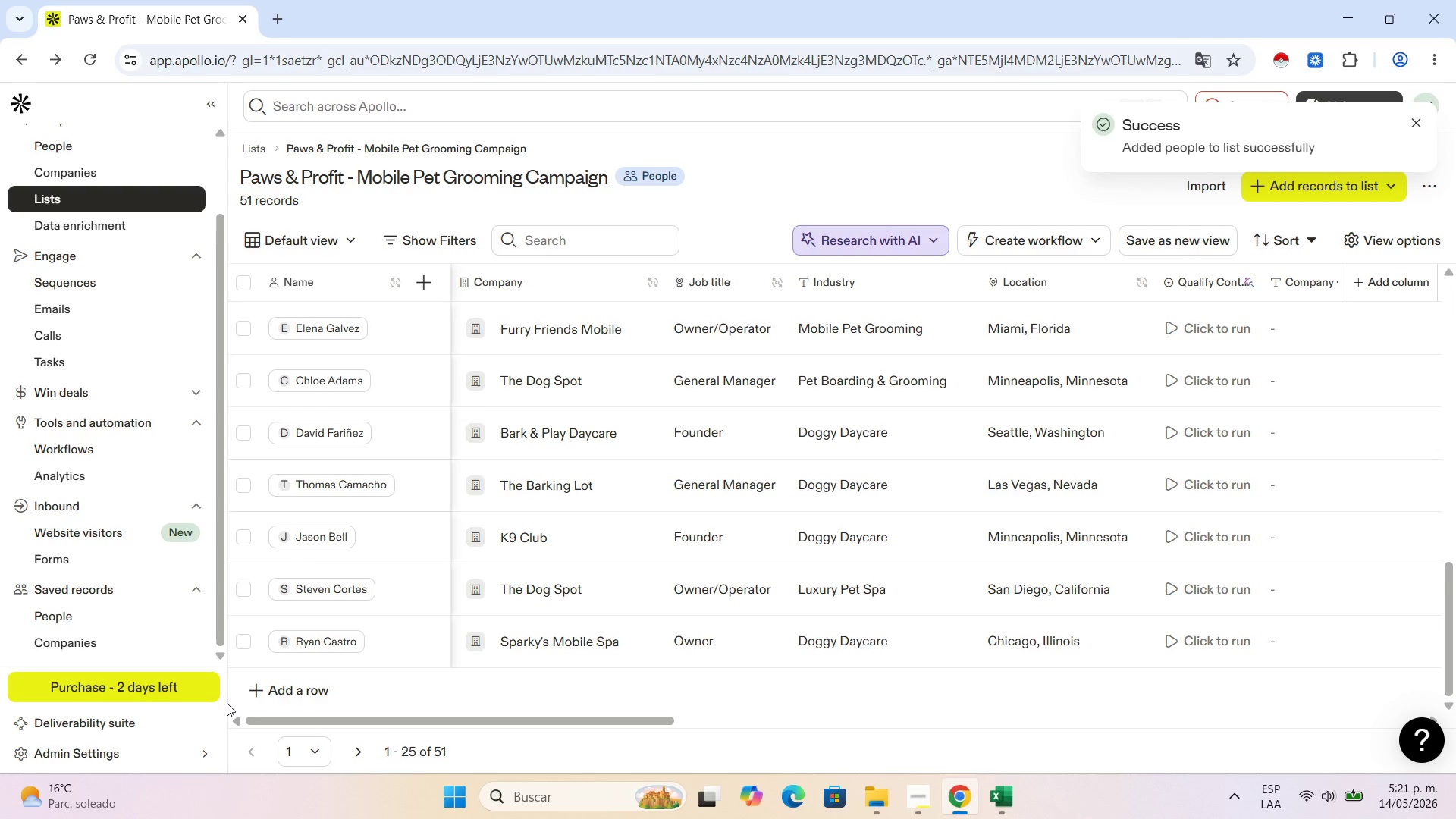 
left_click([296, 691])
 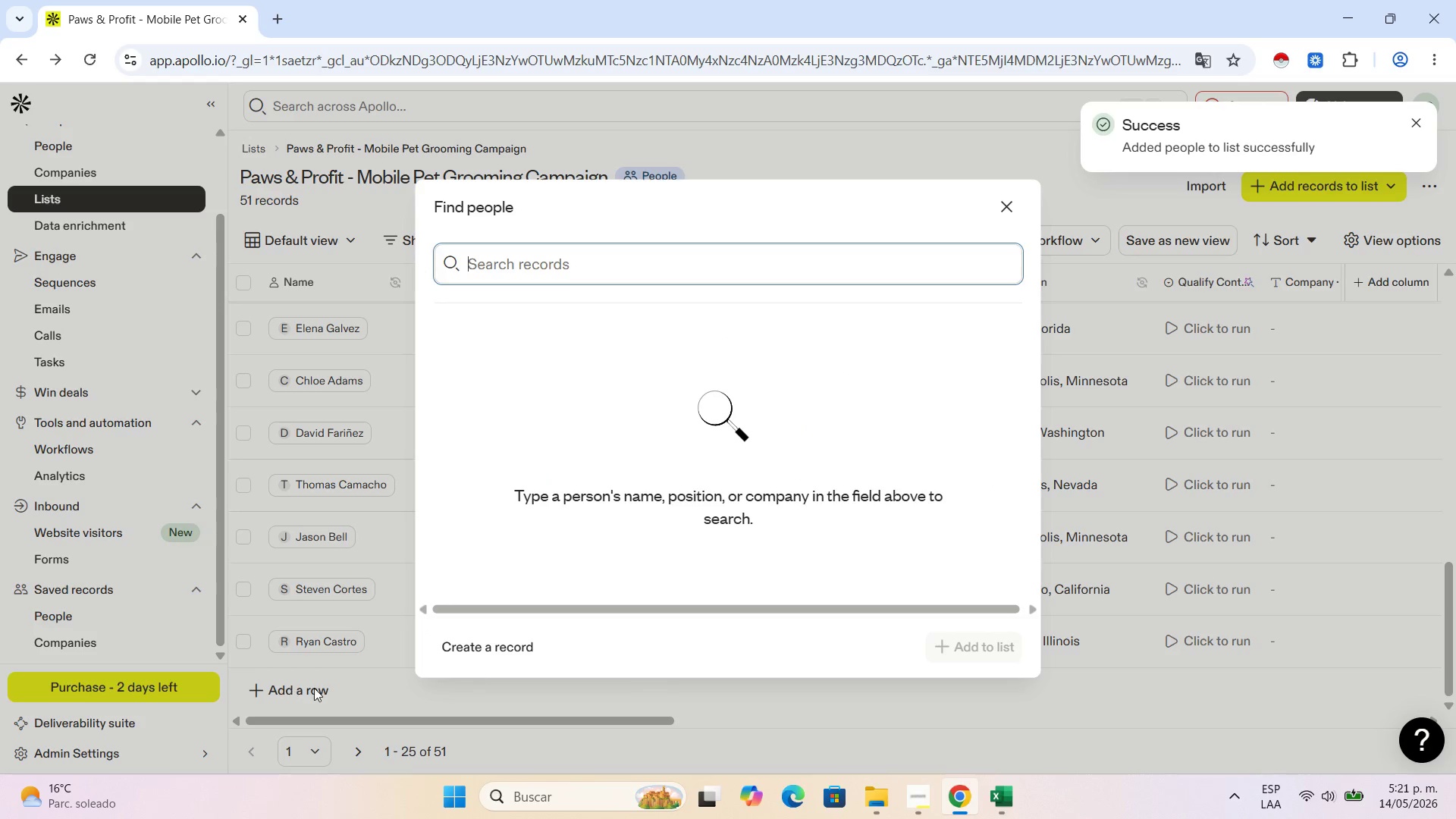 
left_click([492, 650])
 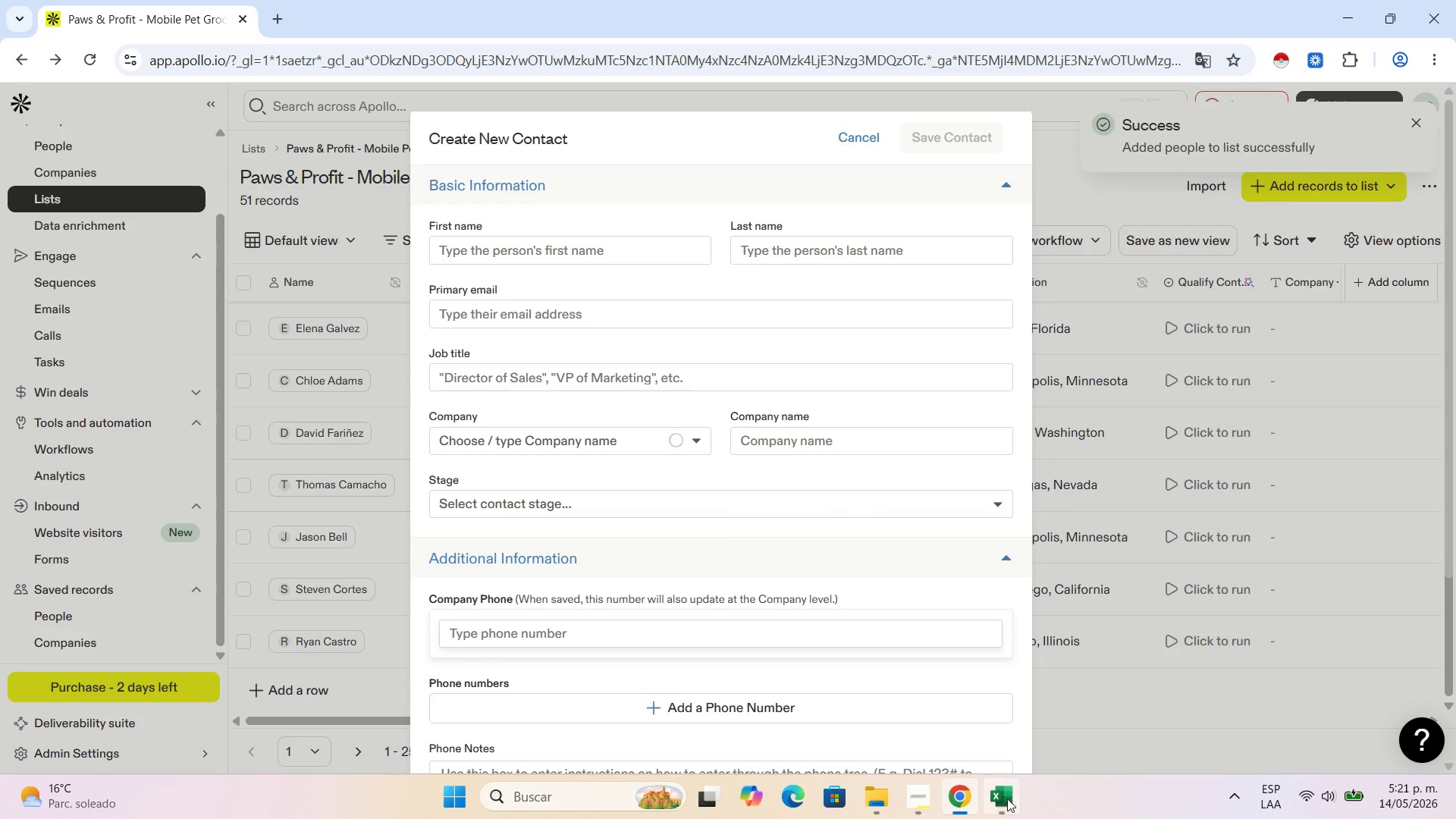 
left_click([1007, 799])
 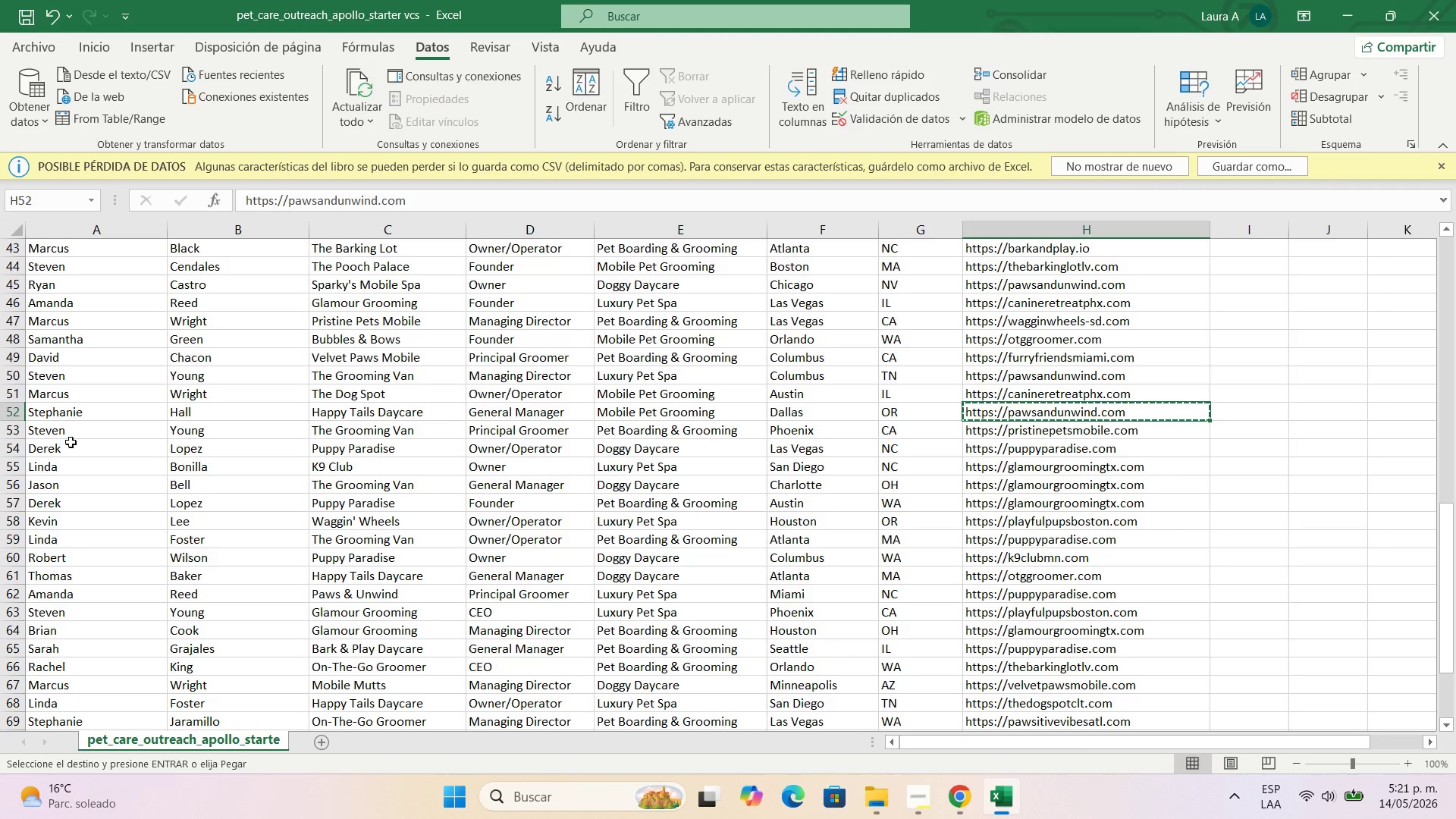 
left_click([82, 432])
 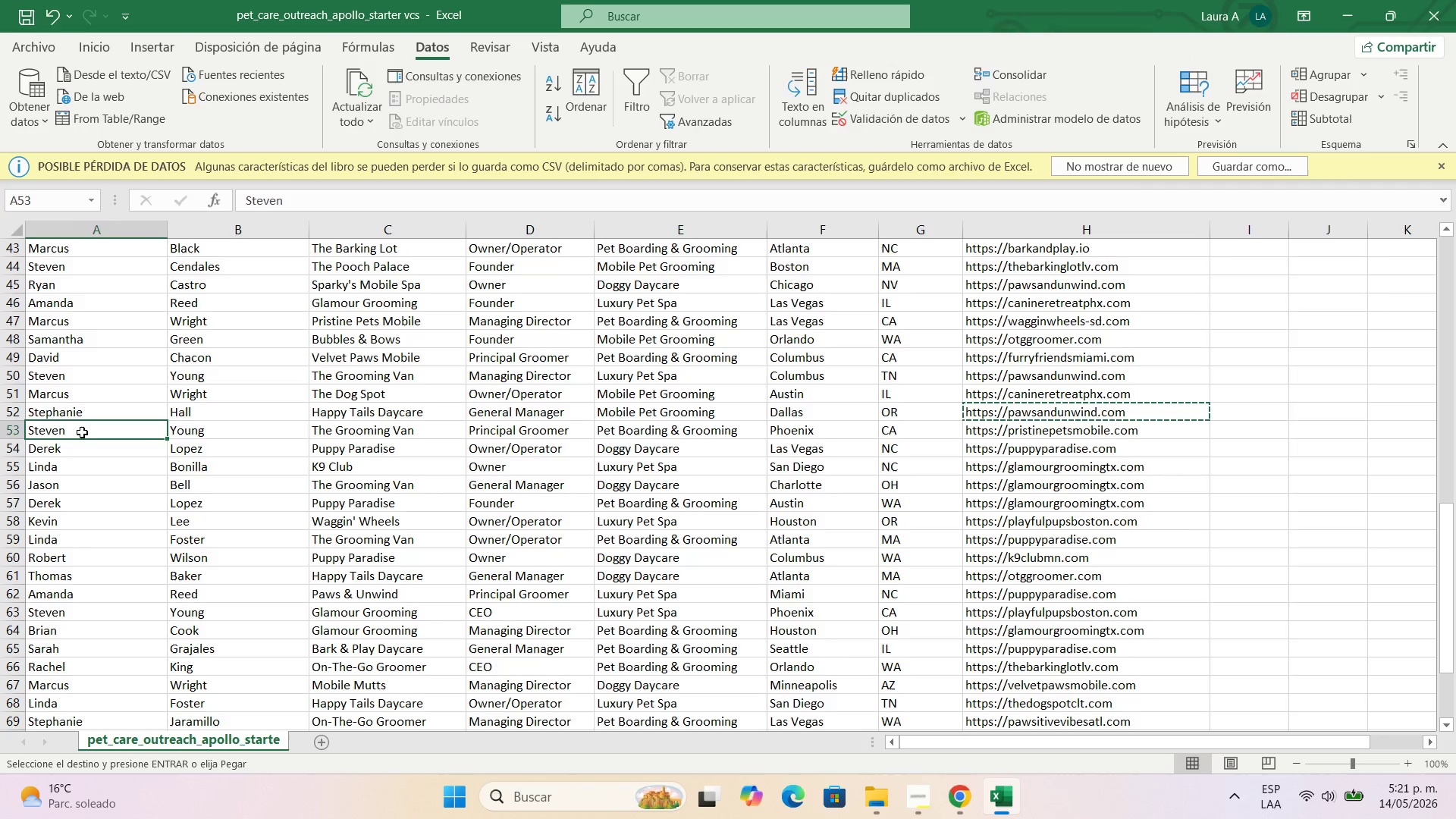 
key(Control+C)
 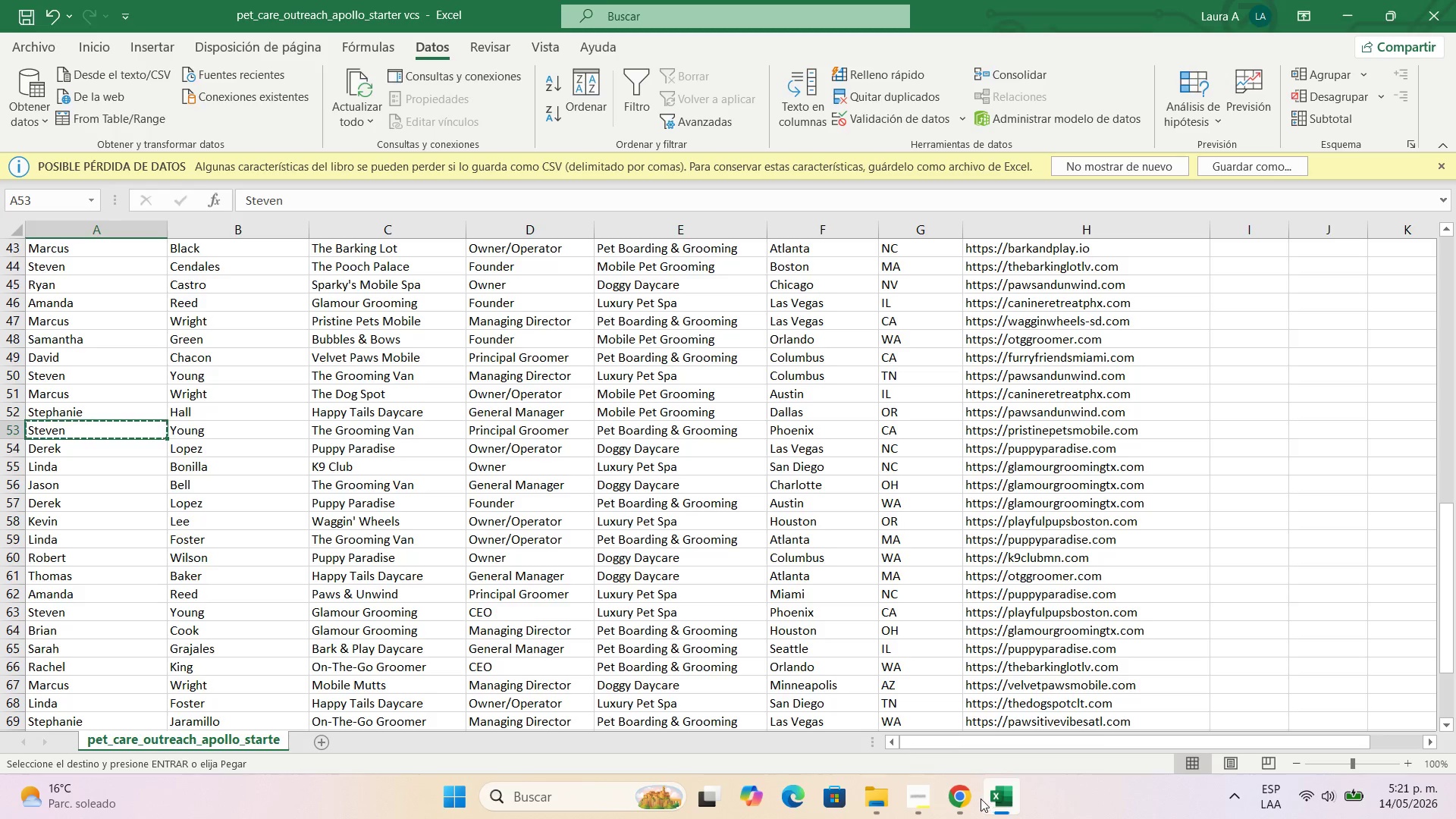 
left_click([971, 796])
 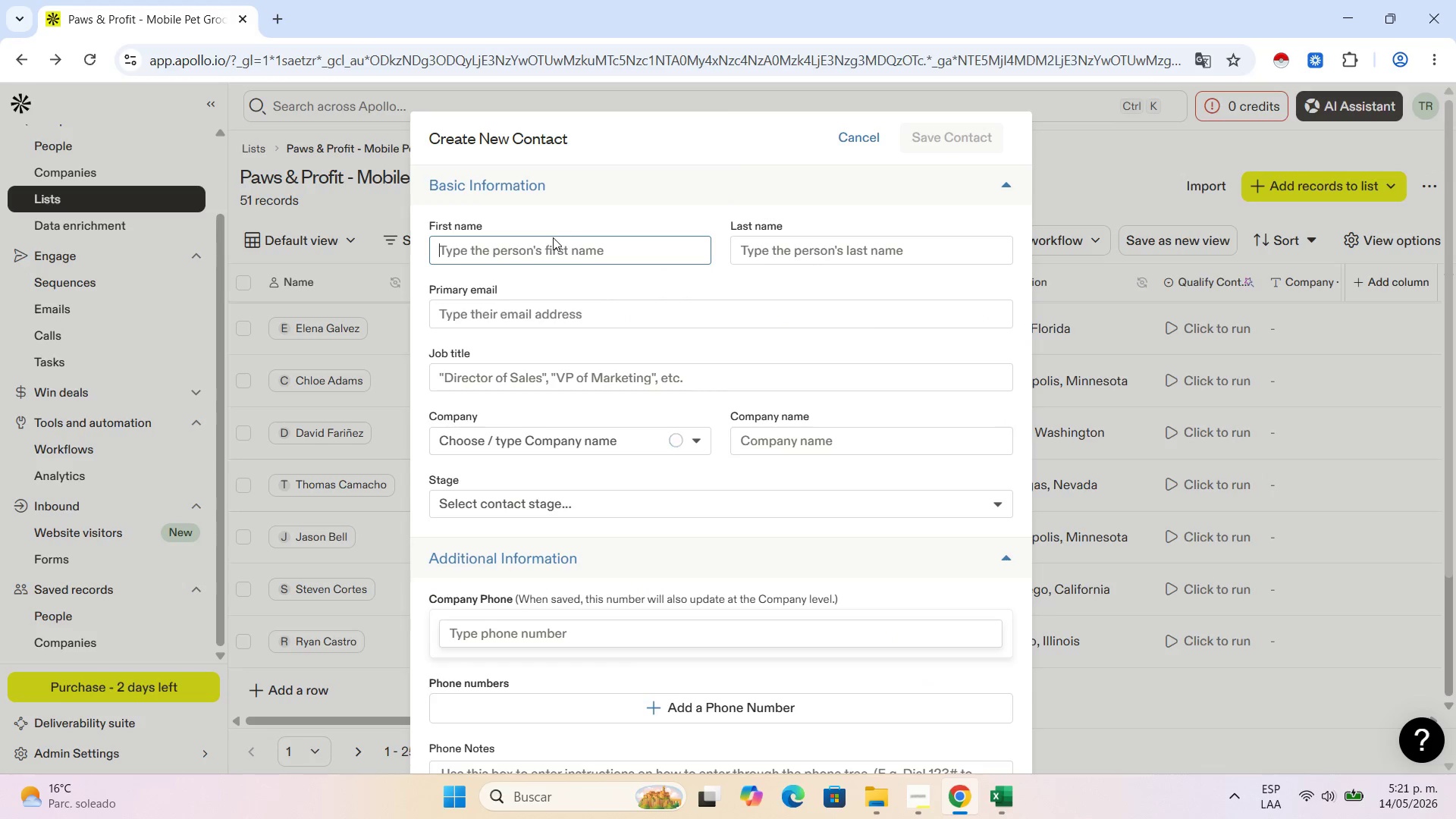 
left_click([553, 237])
 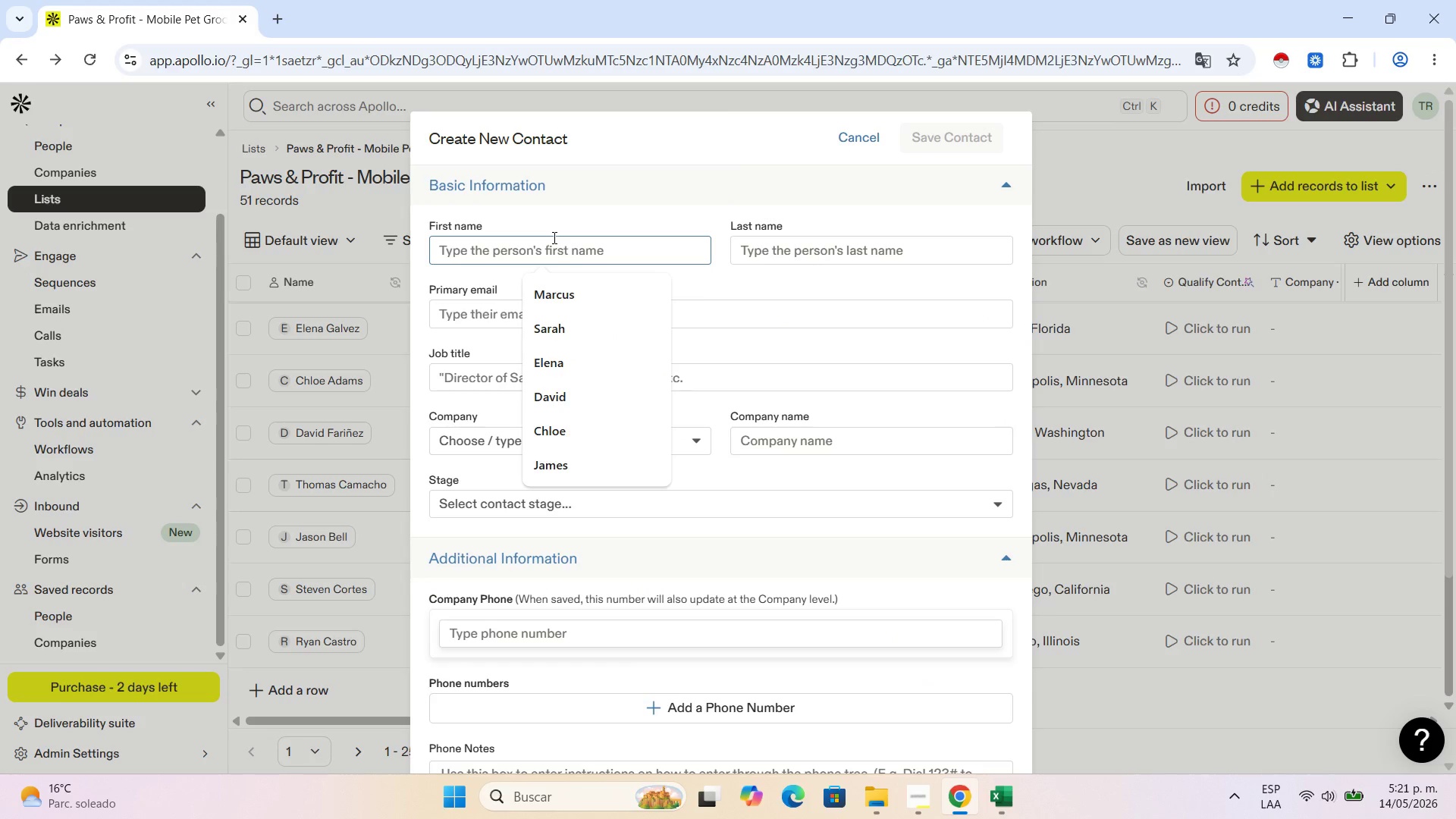 
key(Control+V)
 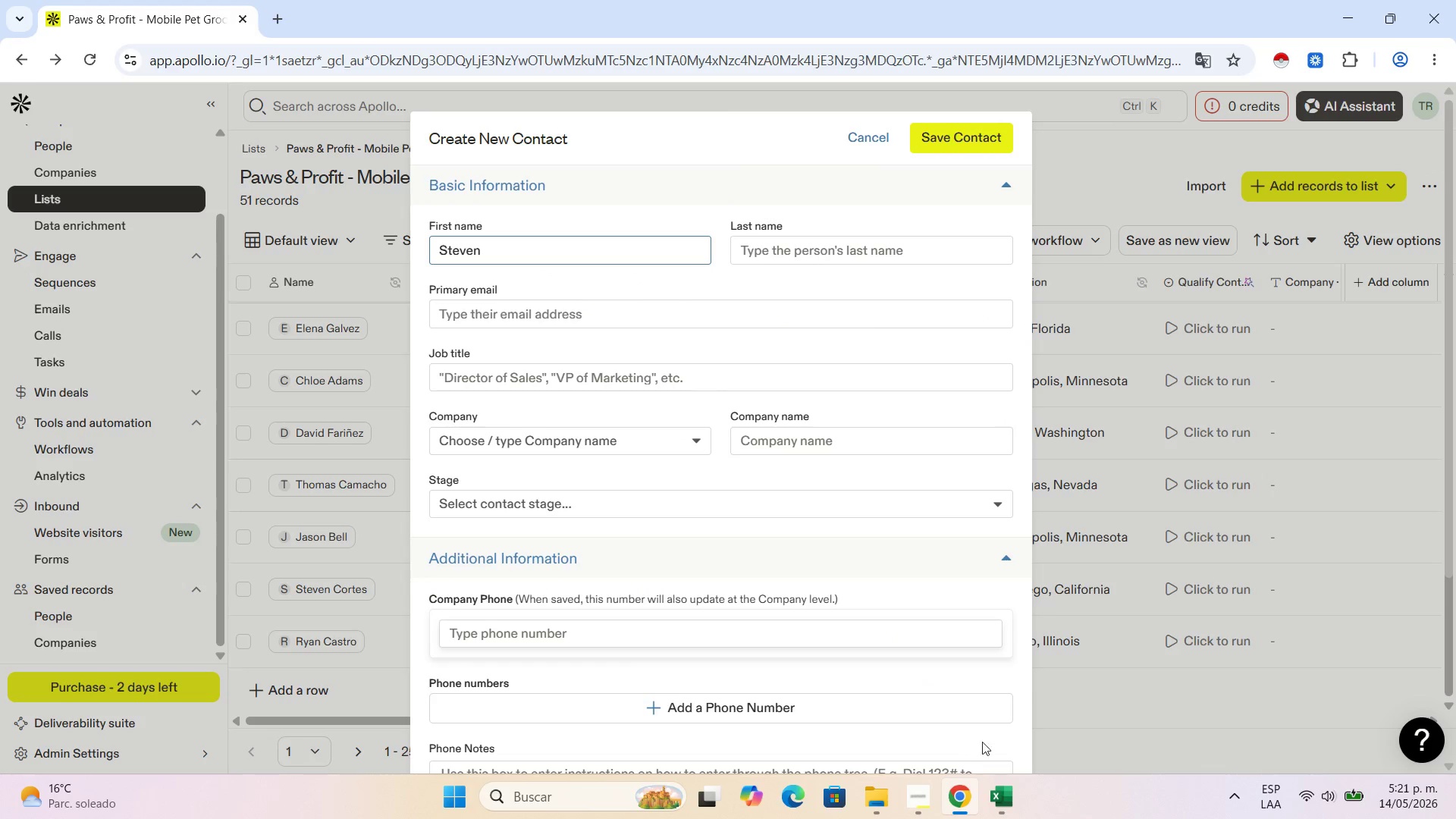 
left_click([1007, 798])
 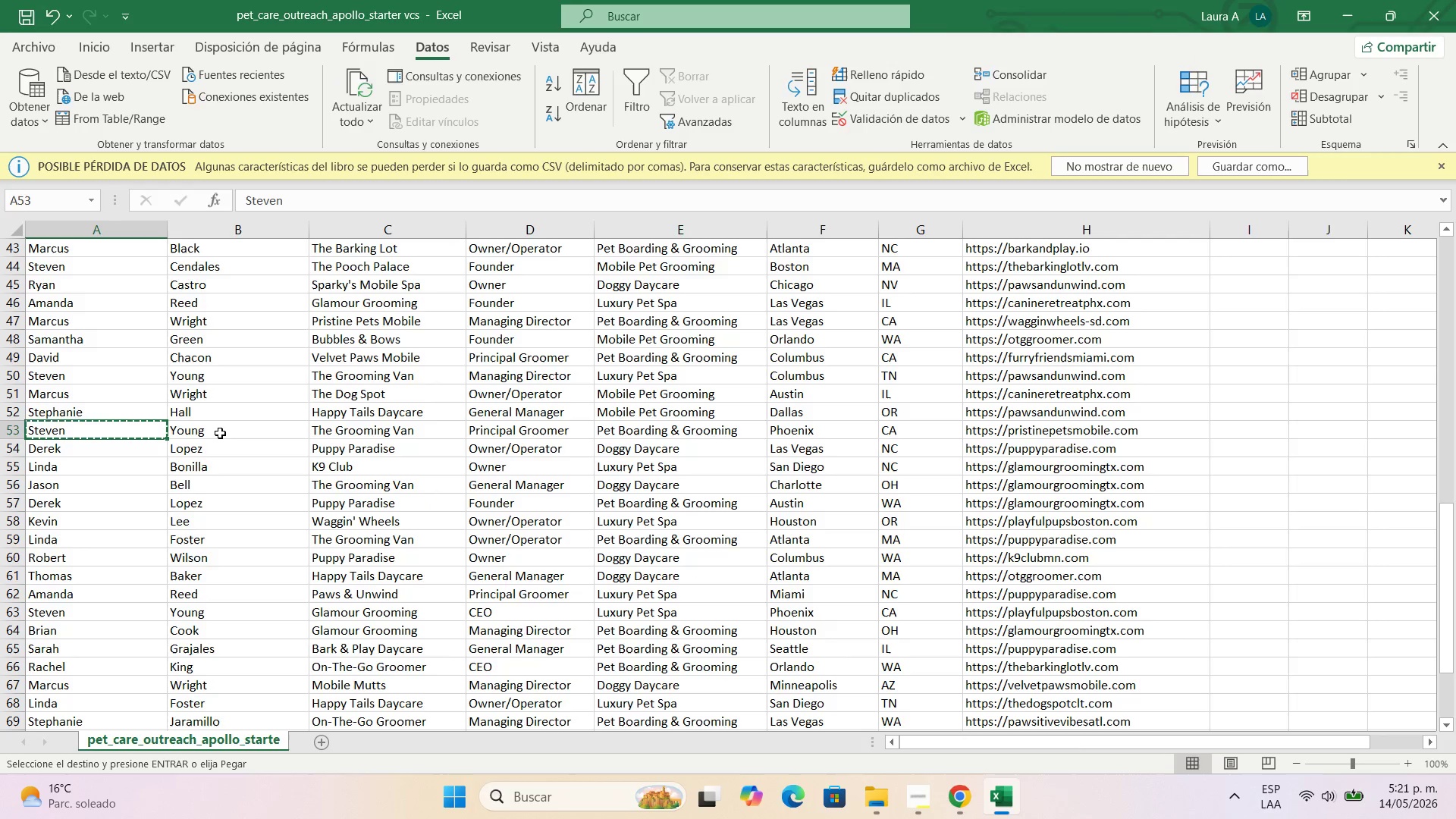 
left_click([220, 433])
 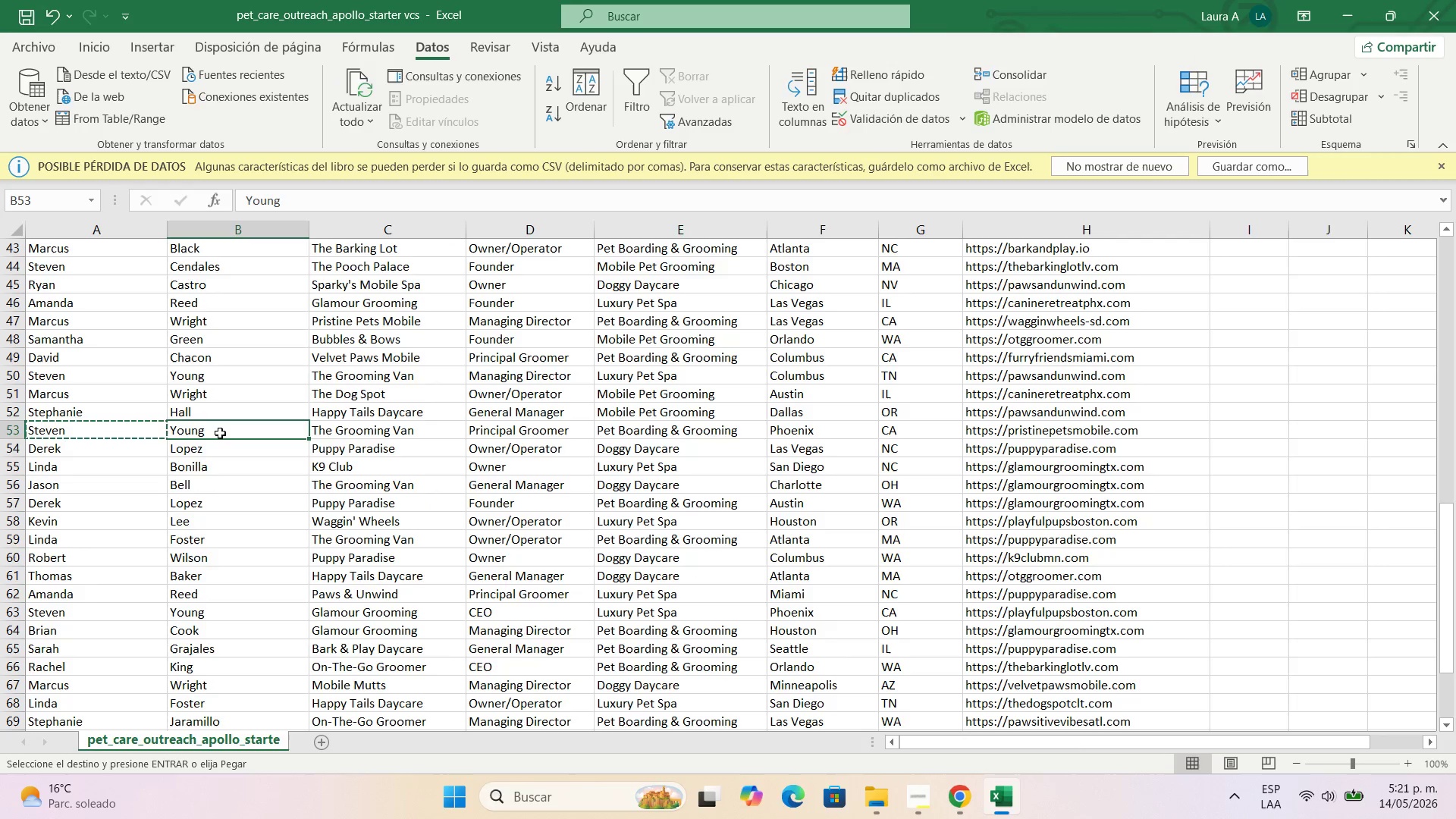 
key(Control+C)
 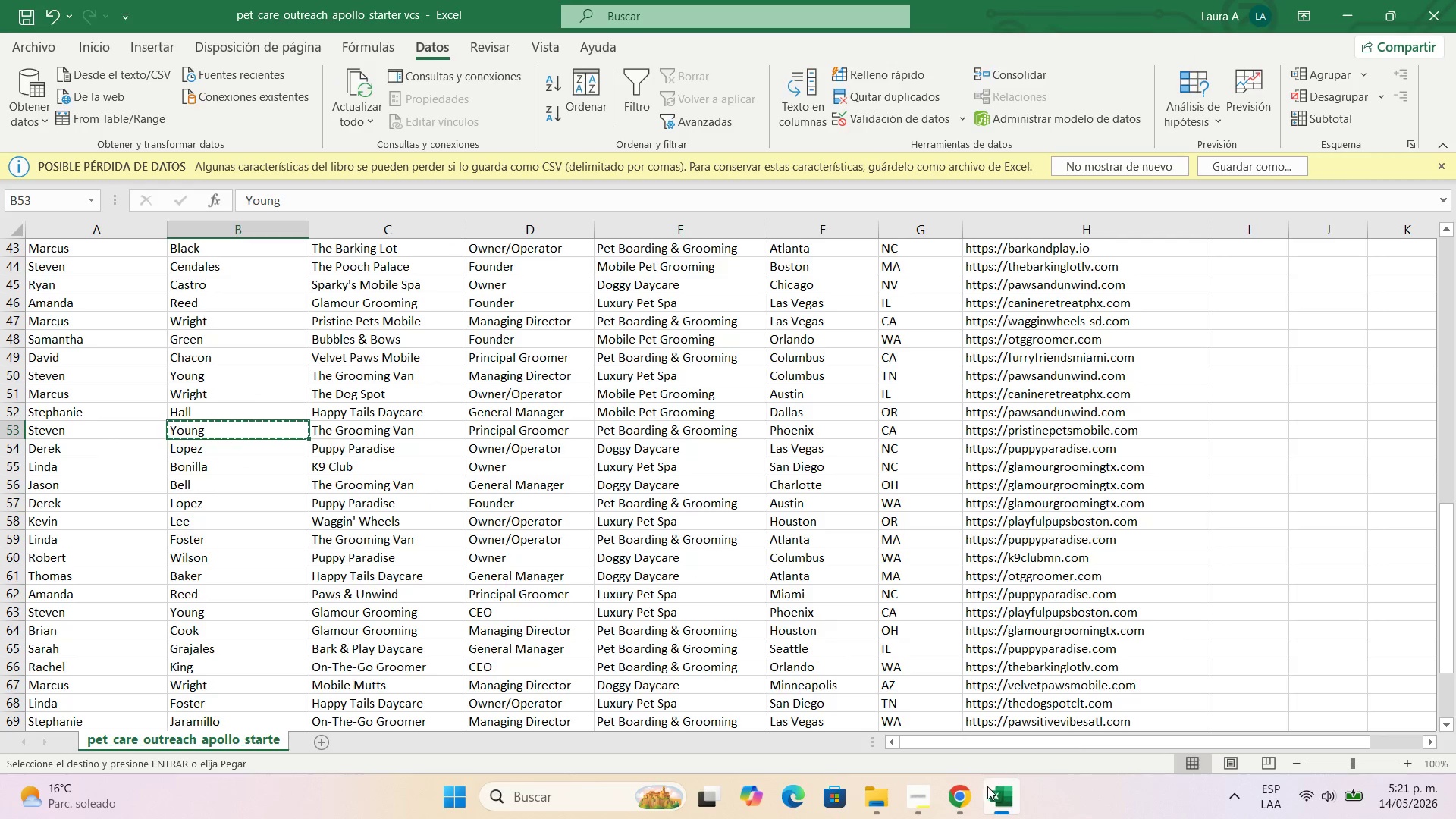 
left_click([968, 799])
 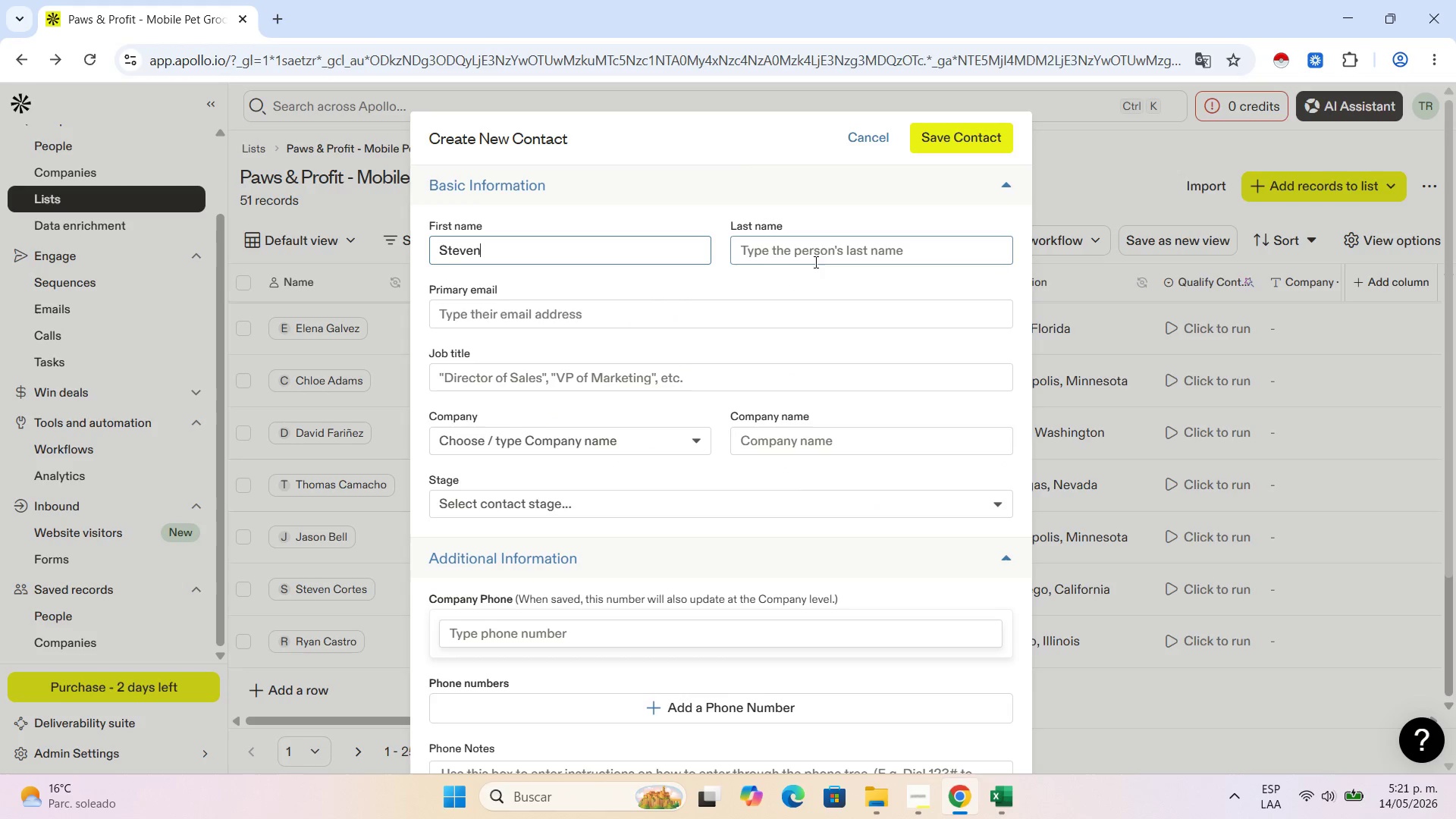 
left_click([826, 250])
 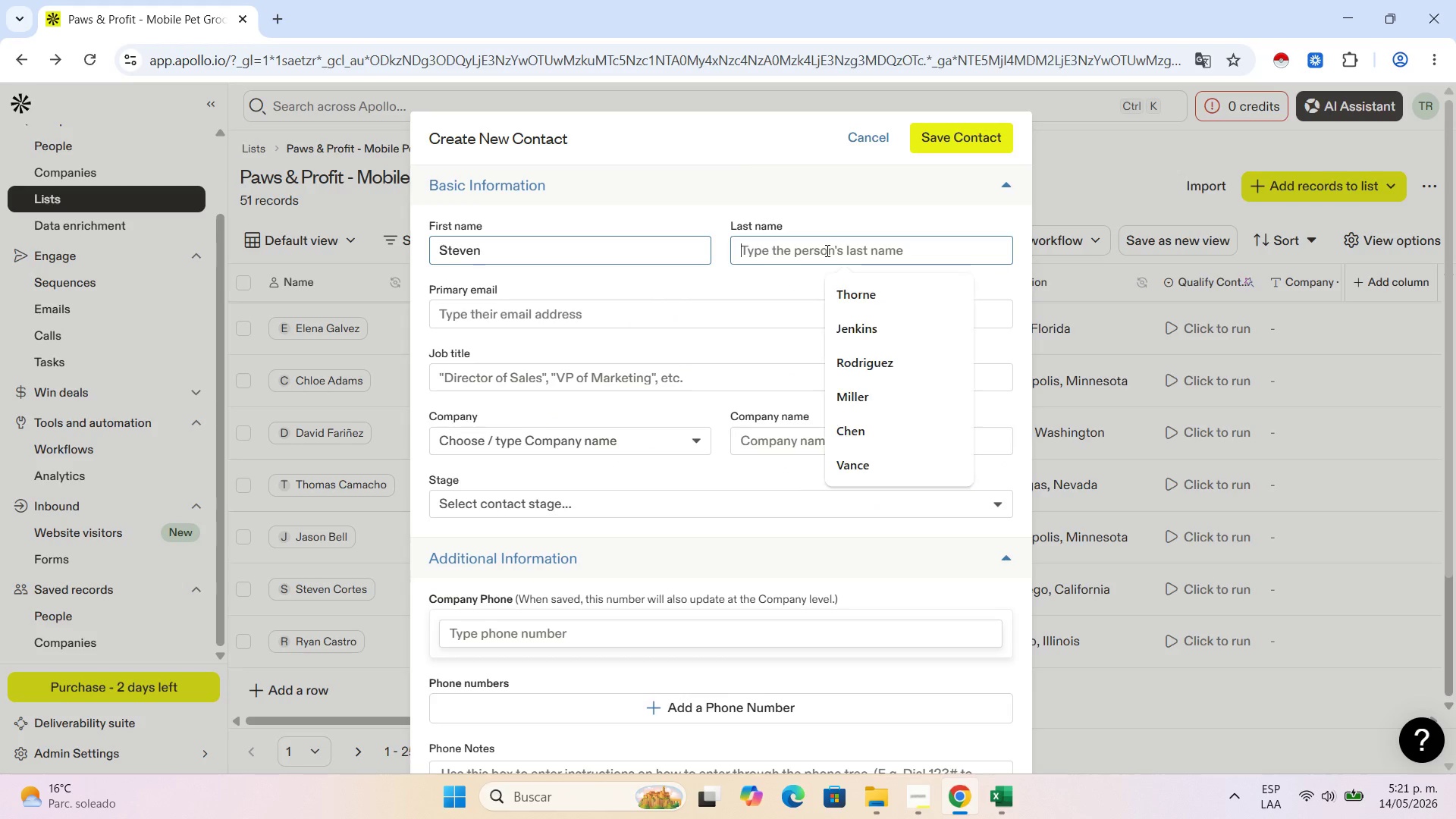 
key(Control+V)
 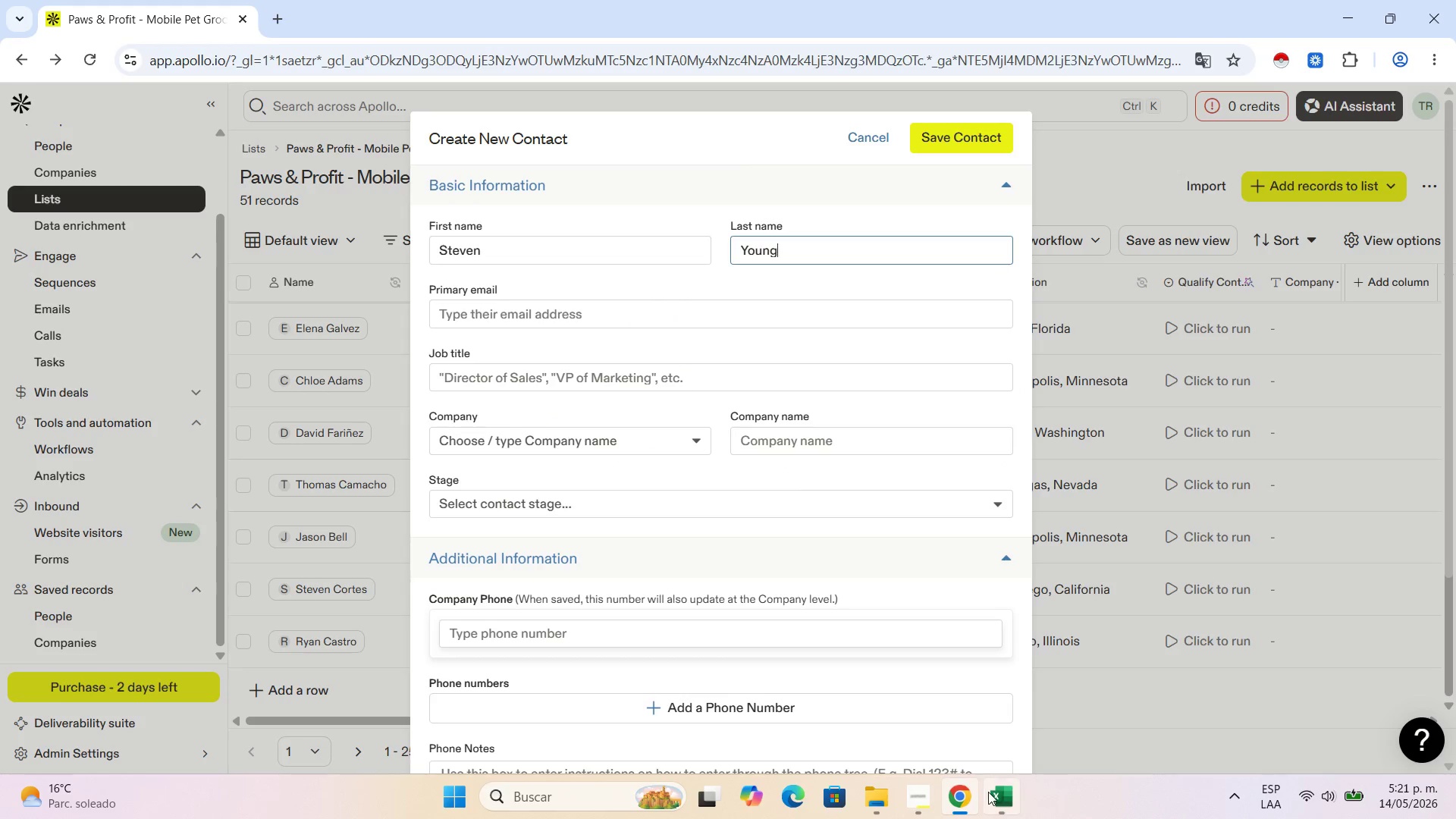 
left_click([997, 802])
 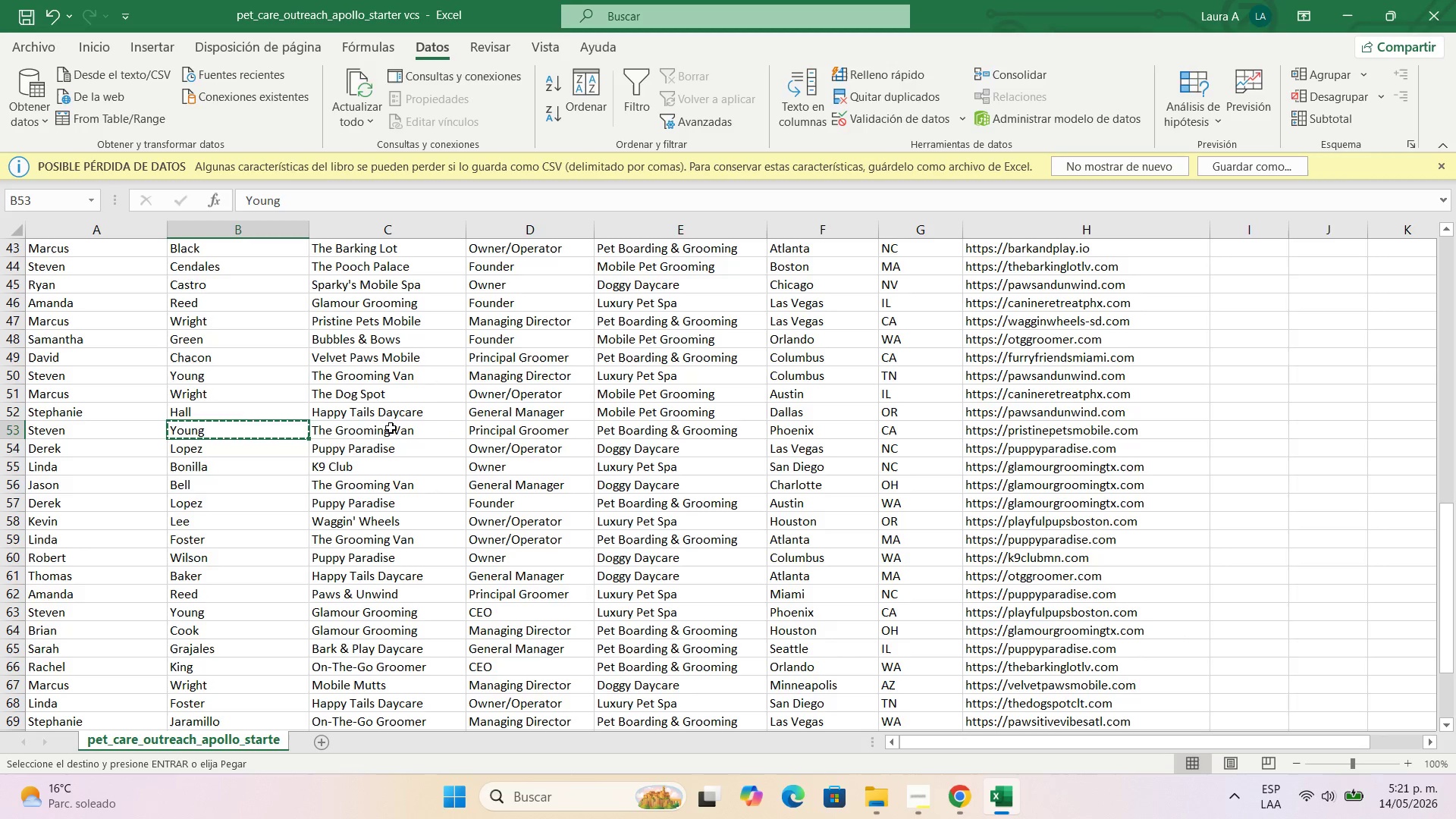 
left_click([391, 429])
 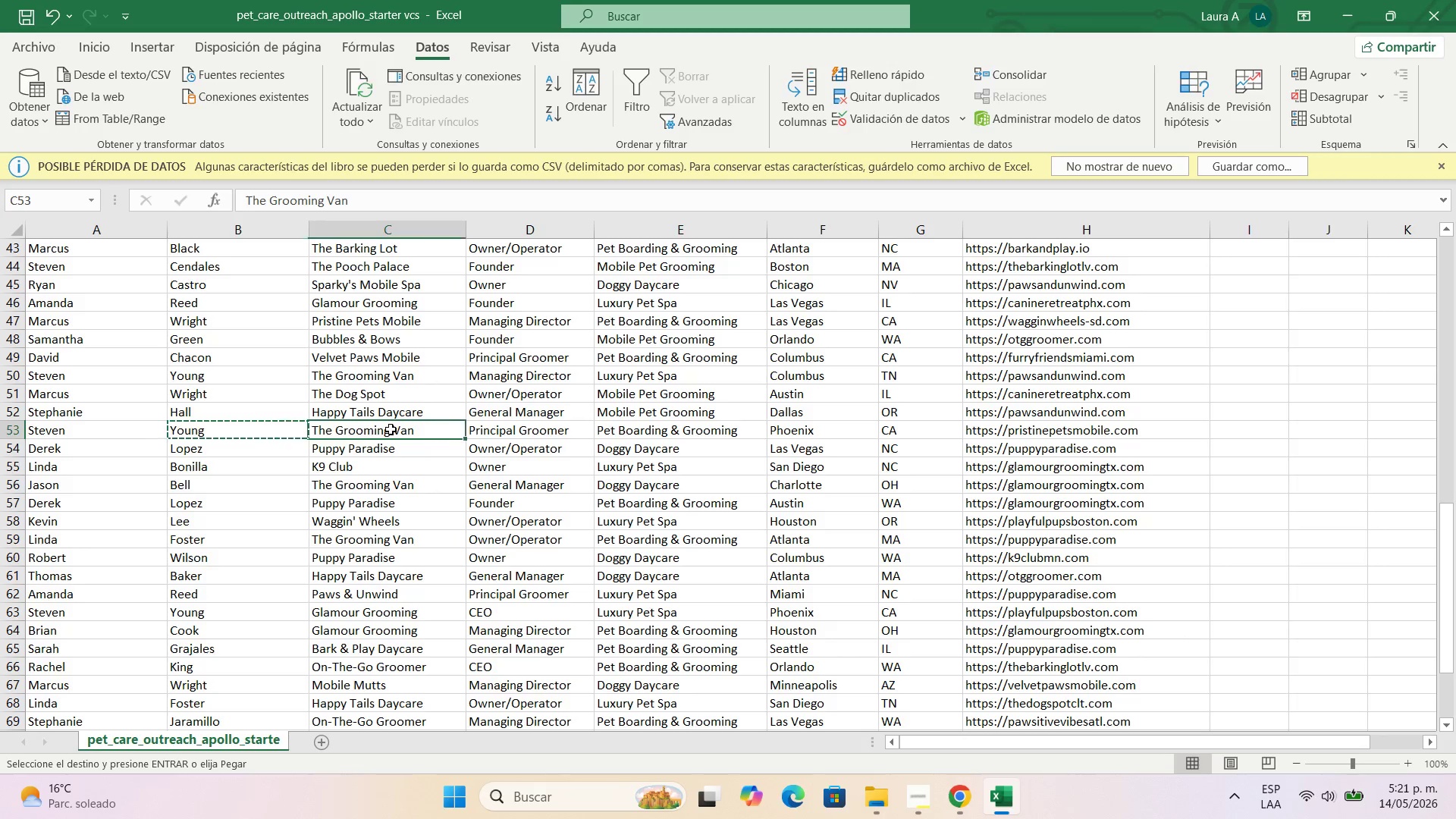 
key(Control+C)
 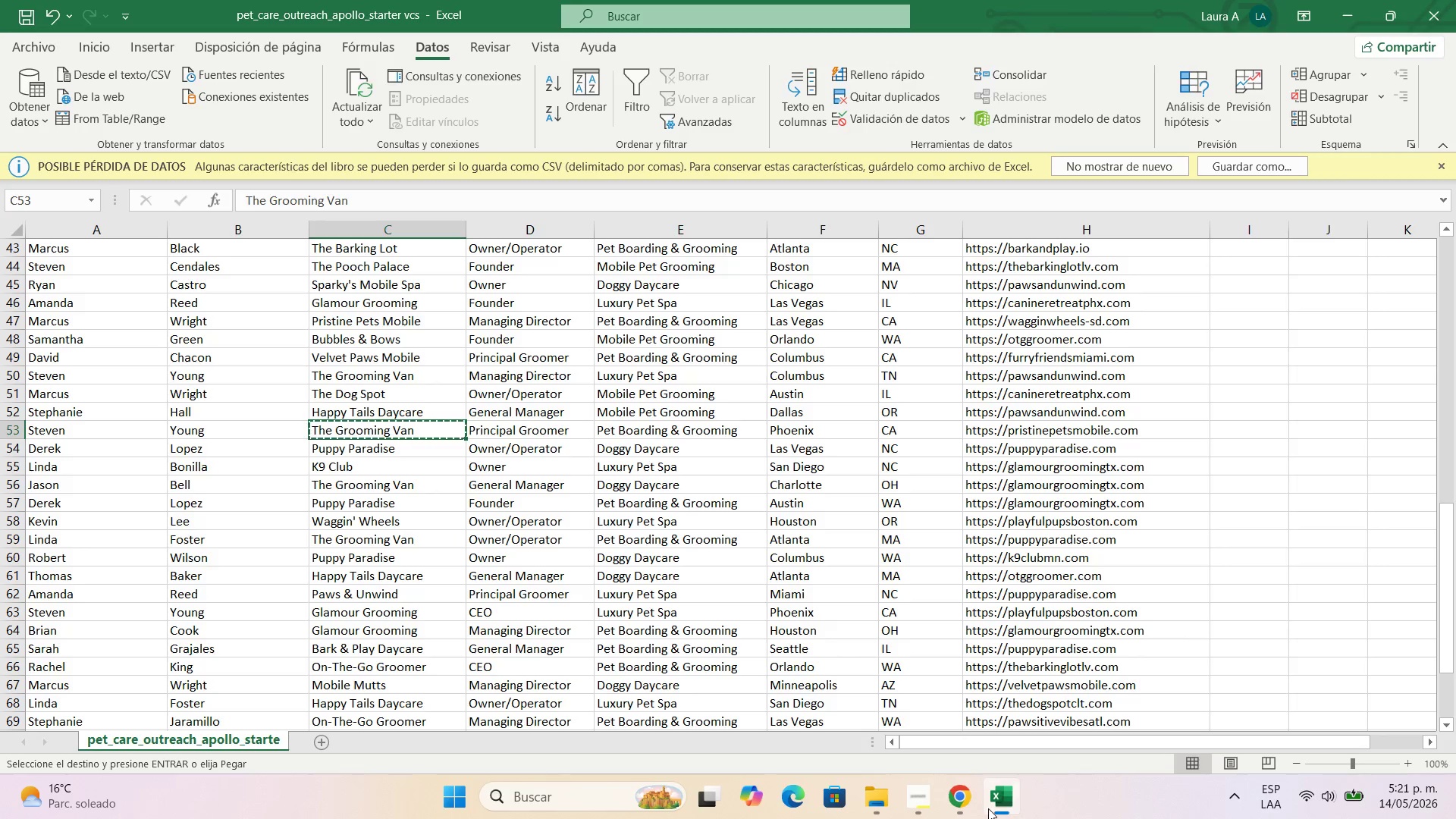 
left_click([959, 793])
 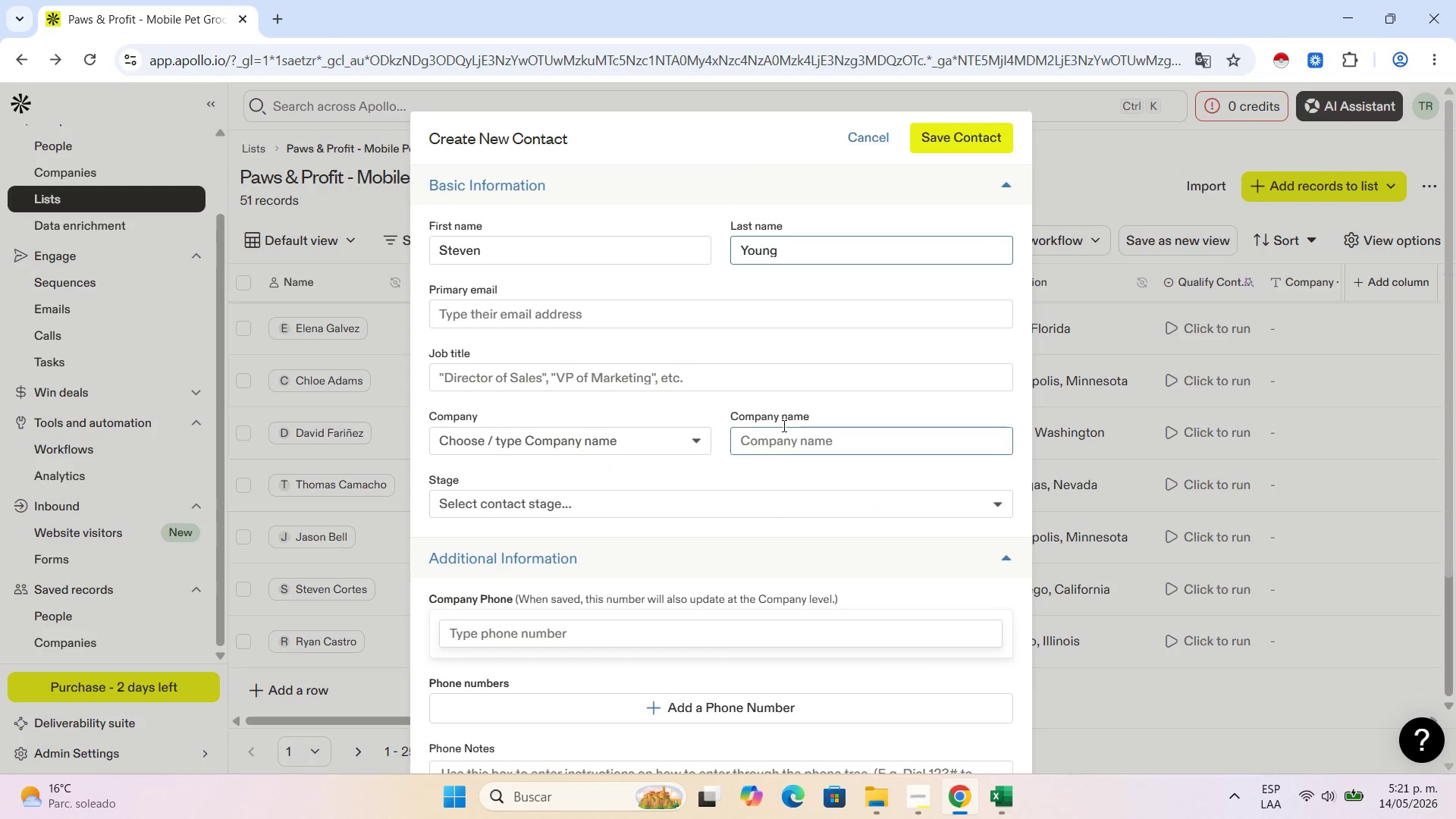 
double_click([780, 435])
 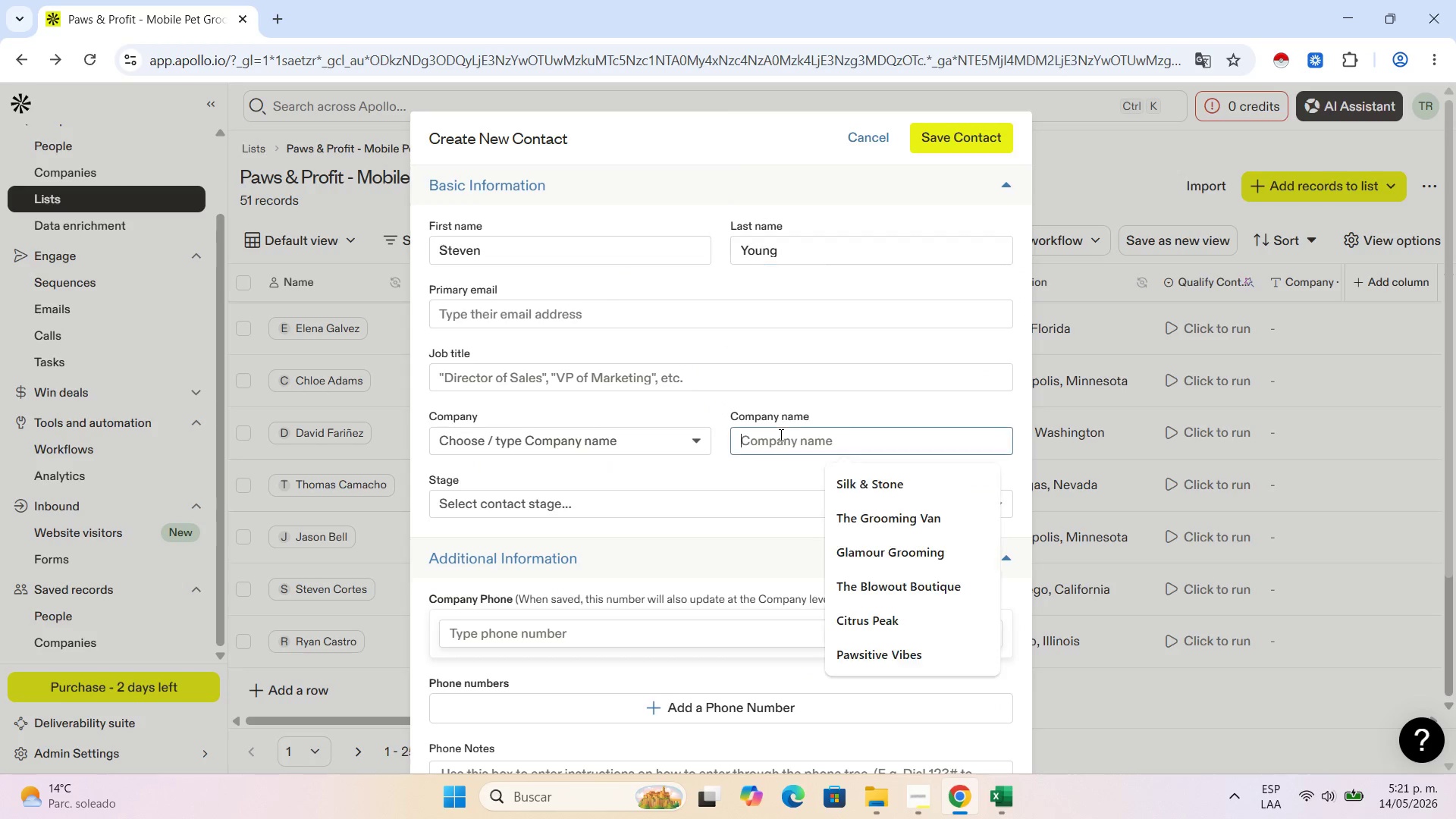 
key(Control+V)
 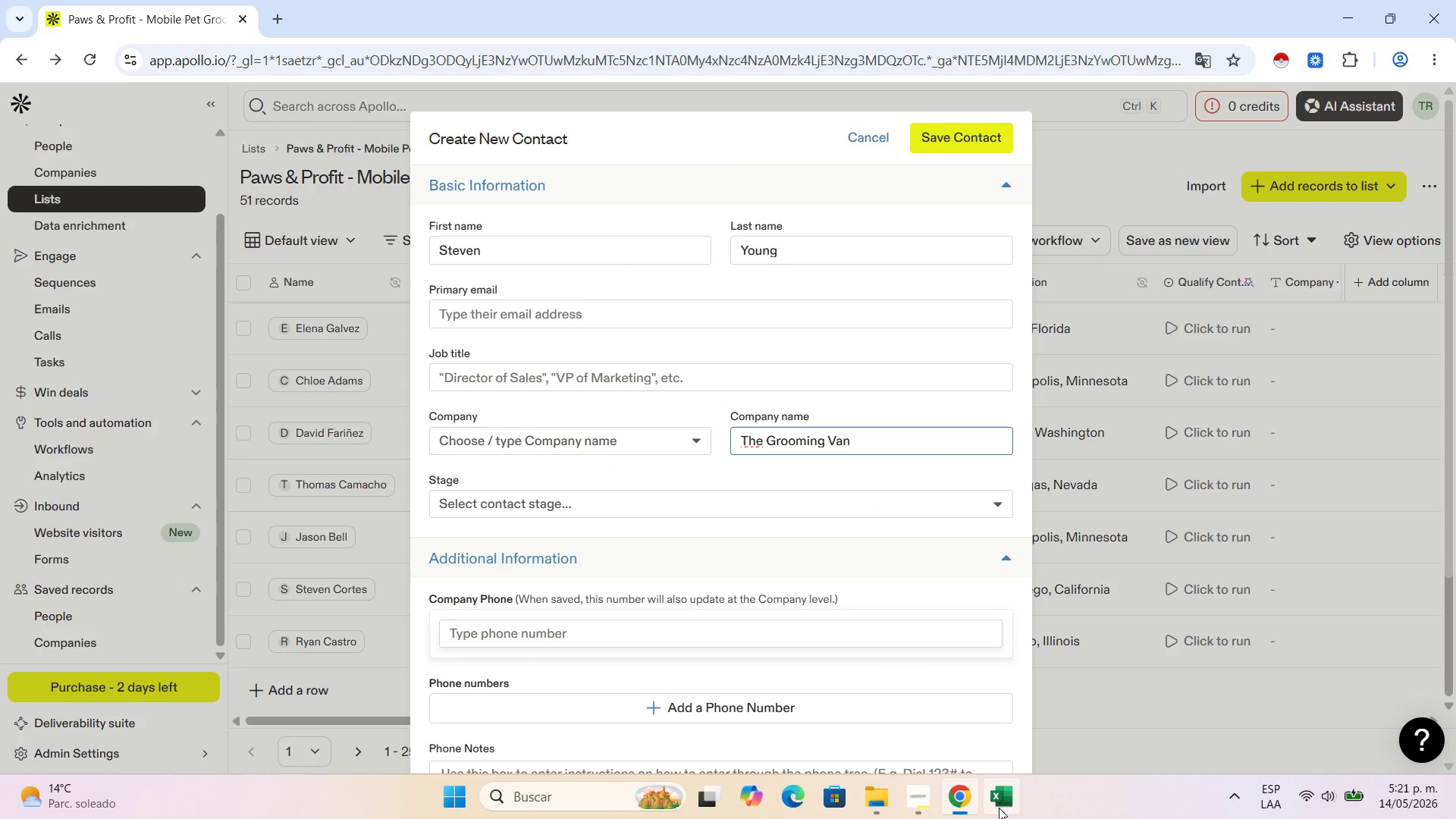 
left_click([1001, 804])
 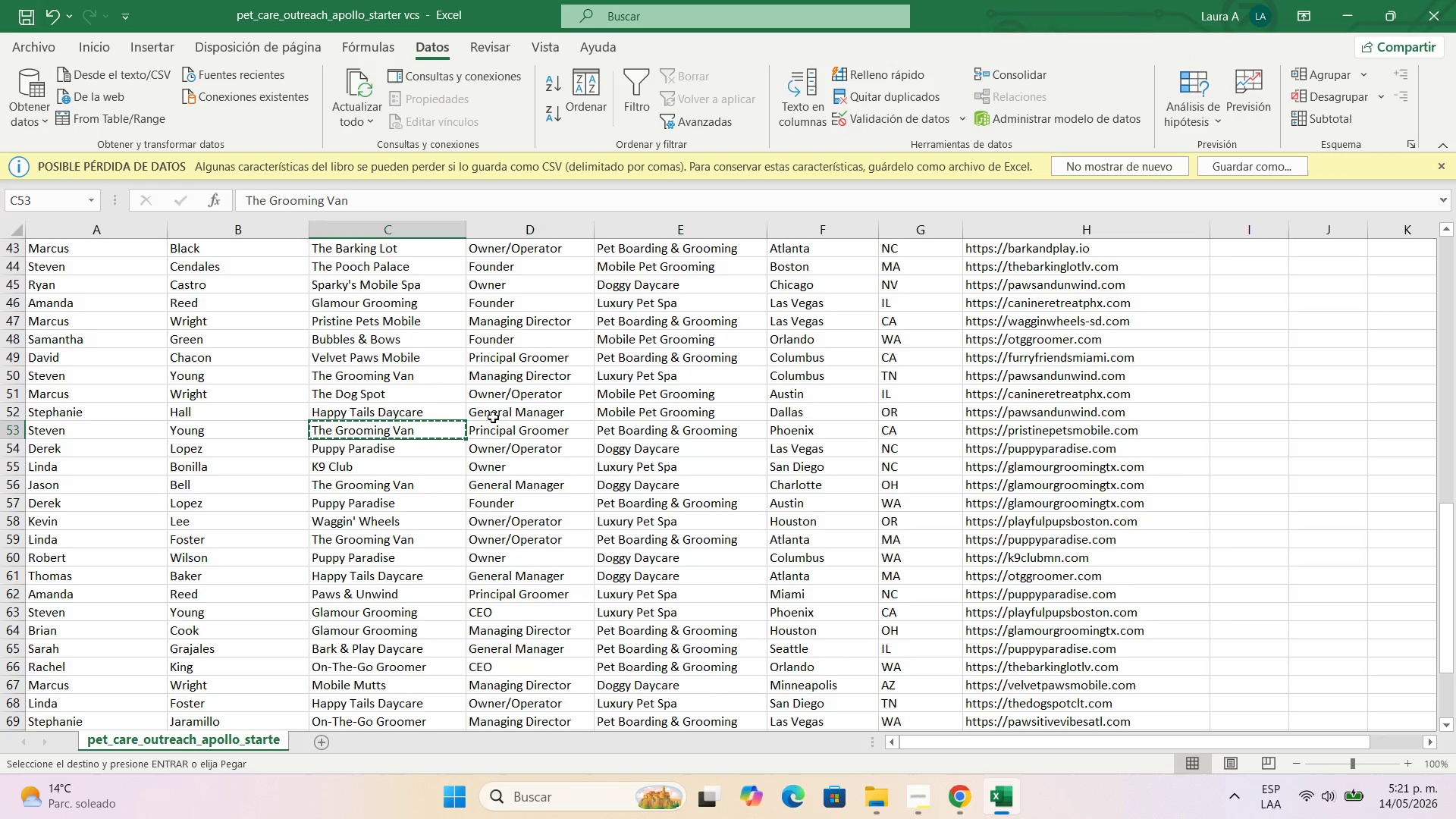 
left_click([499, 428])
 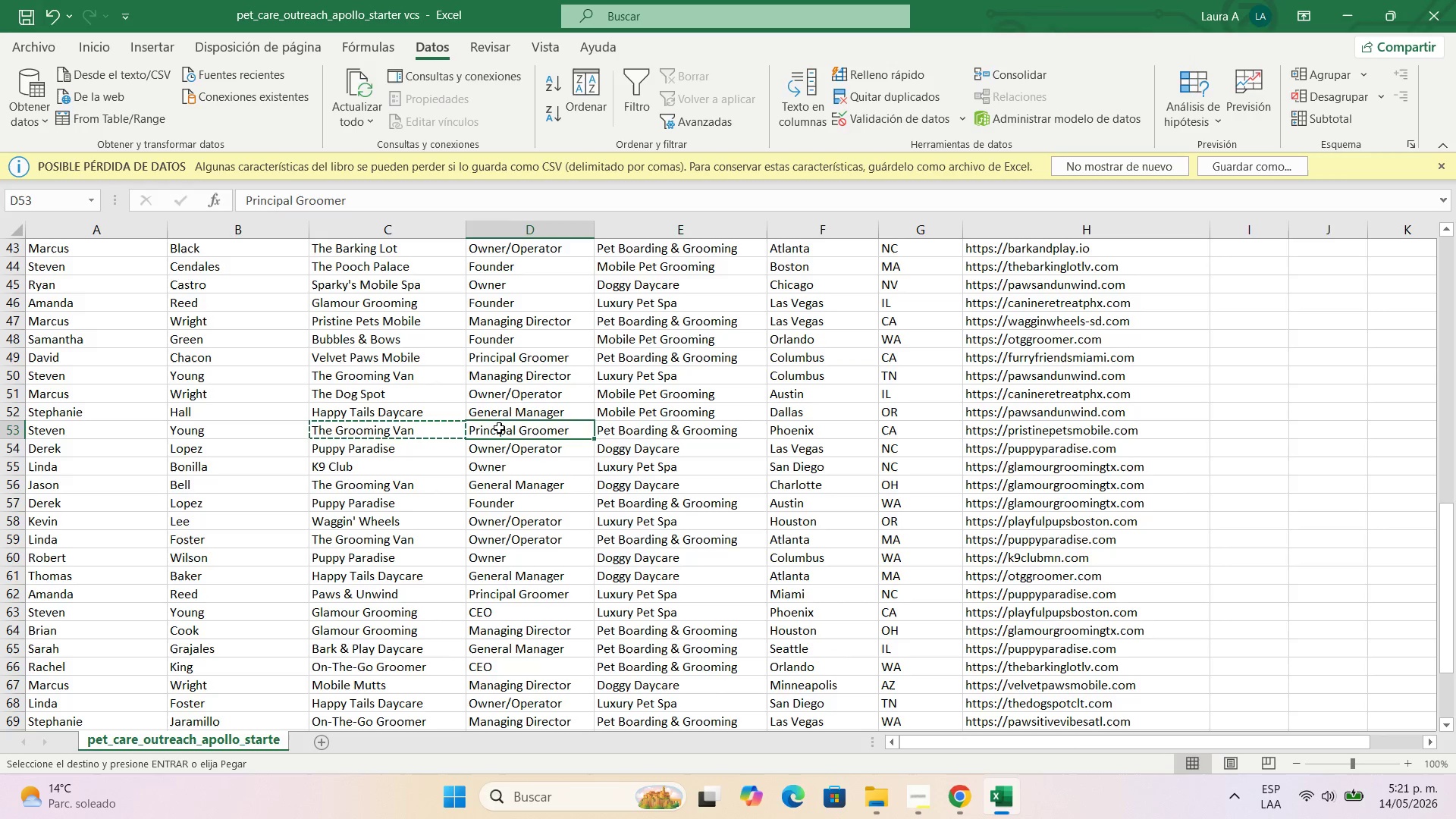 
key(Control+C)
 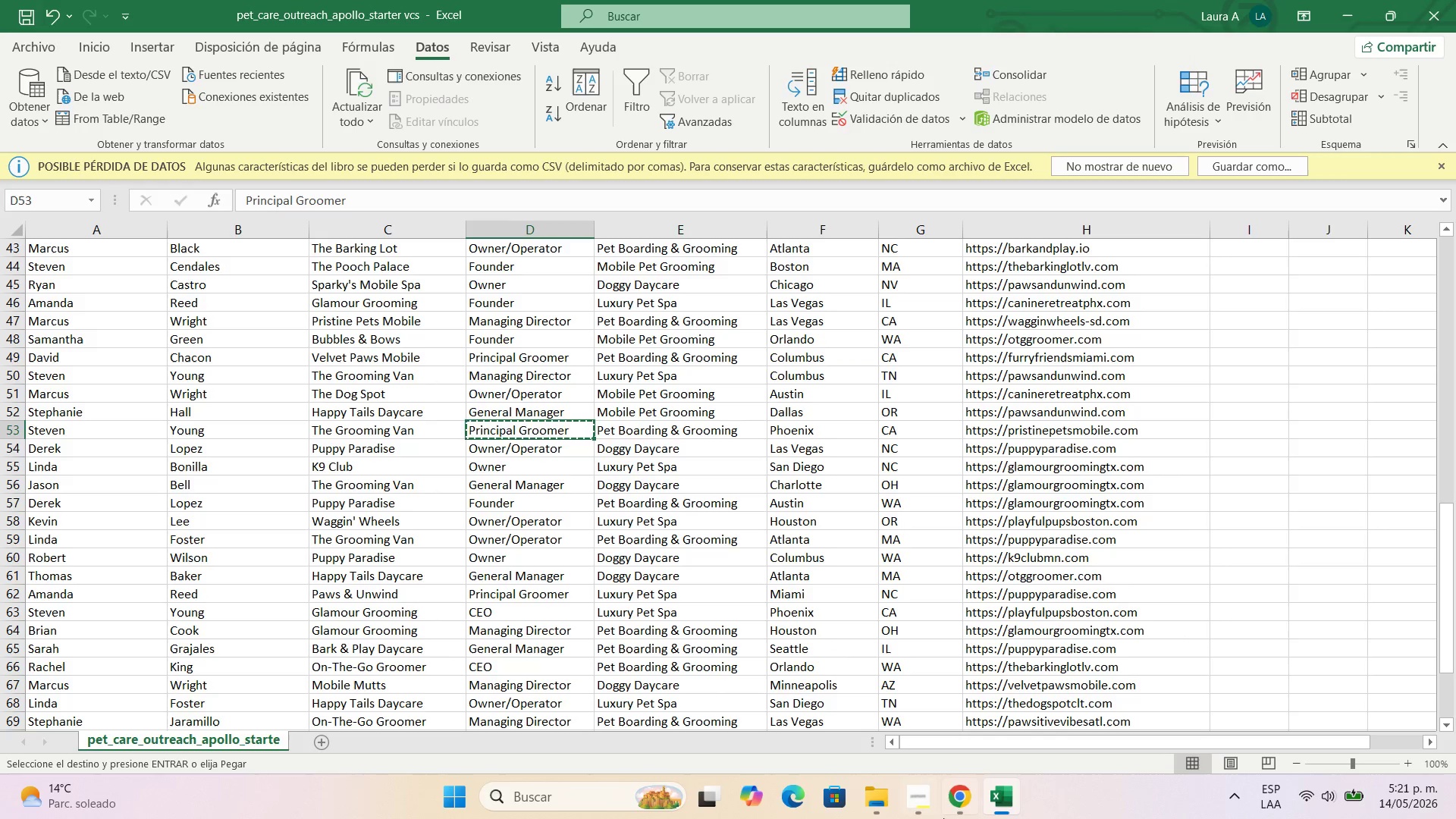 
left_click([954, 814])
 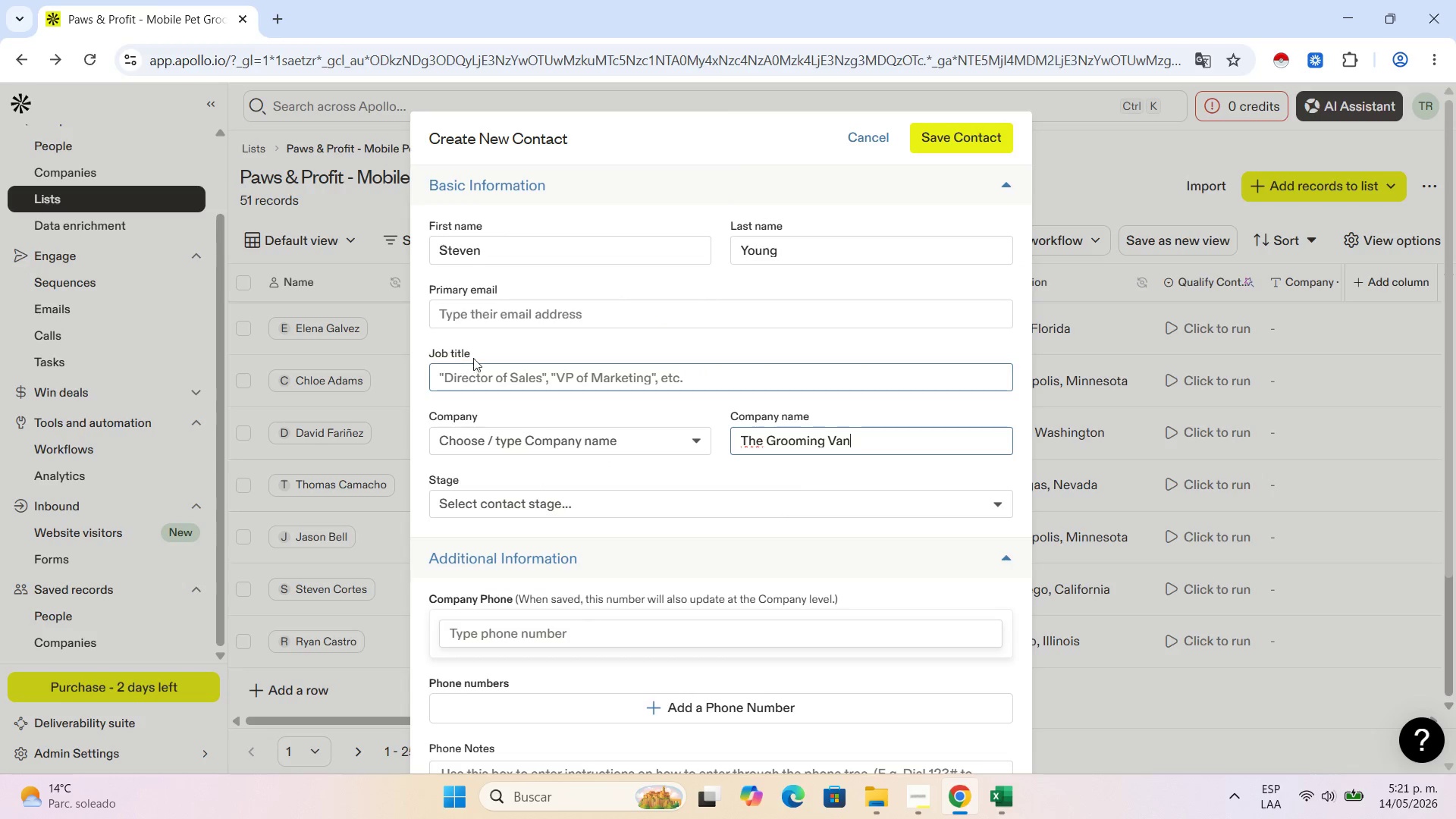 
left_click([485, 363])
 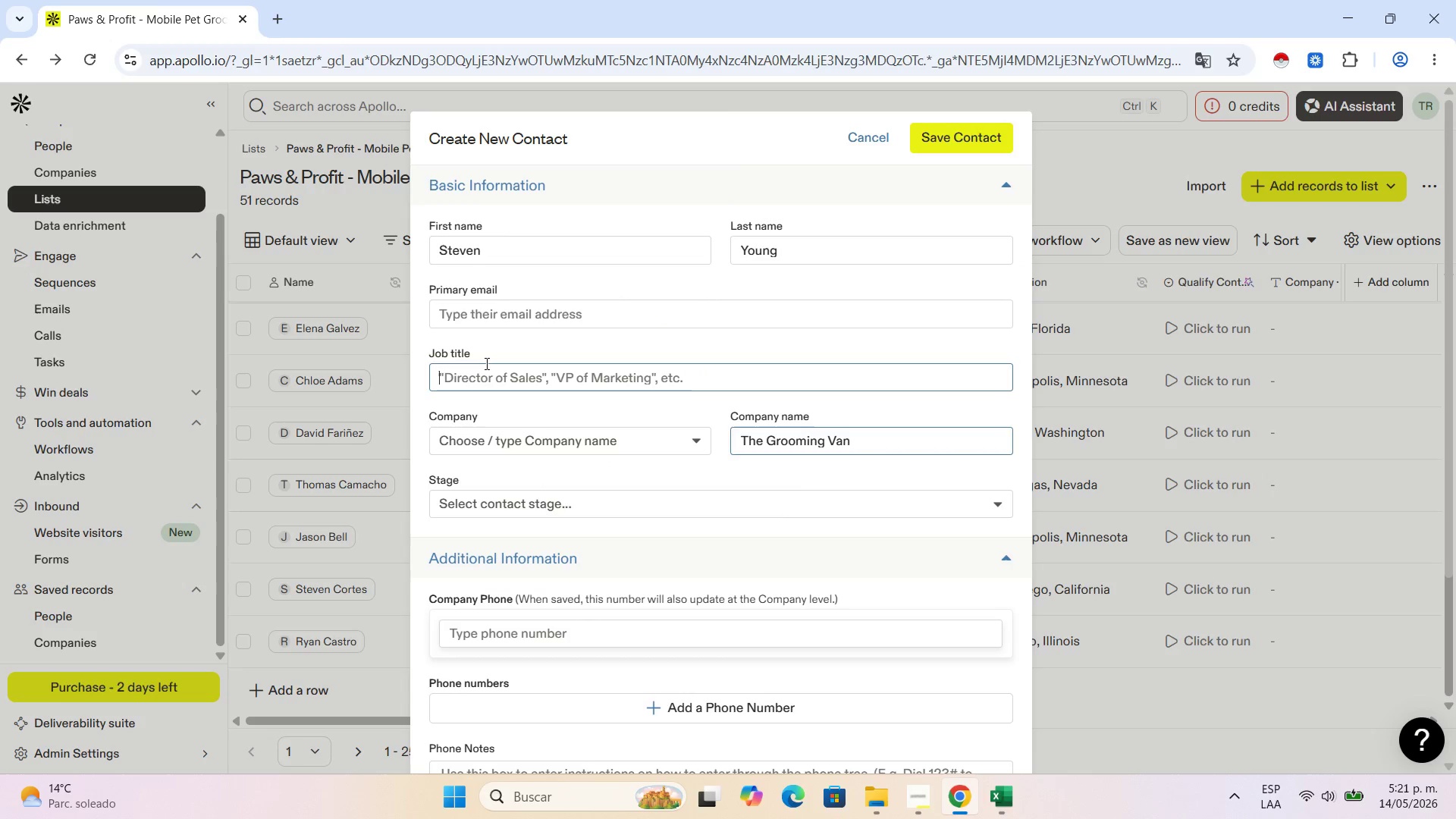 
key(Control+V)
 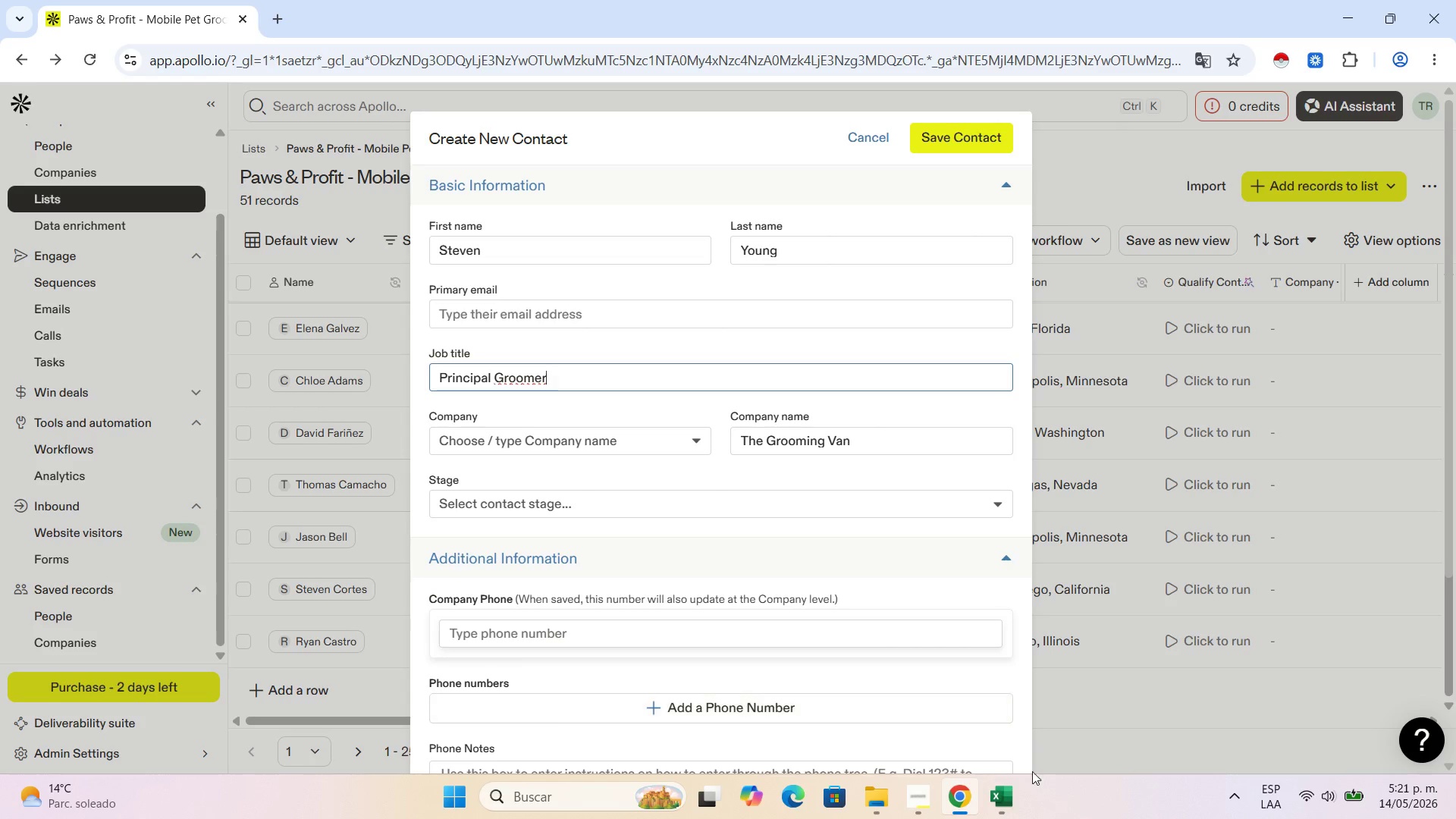 
left_click([1025, 792])
 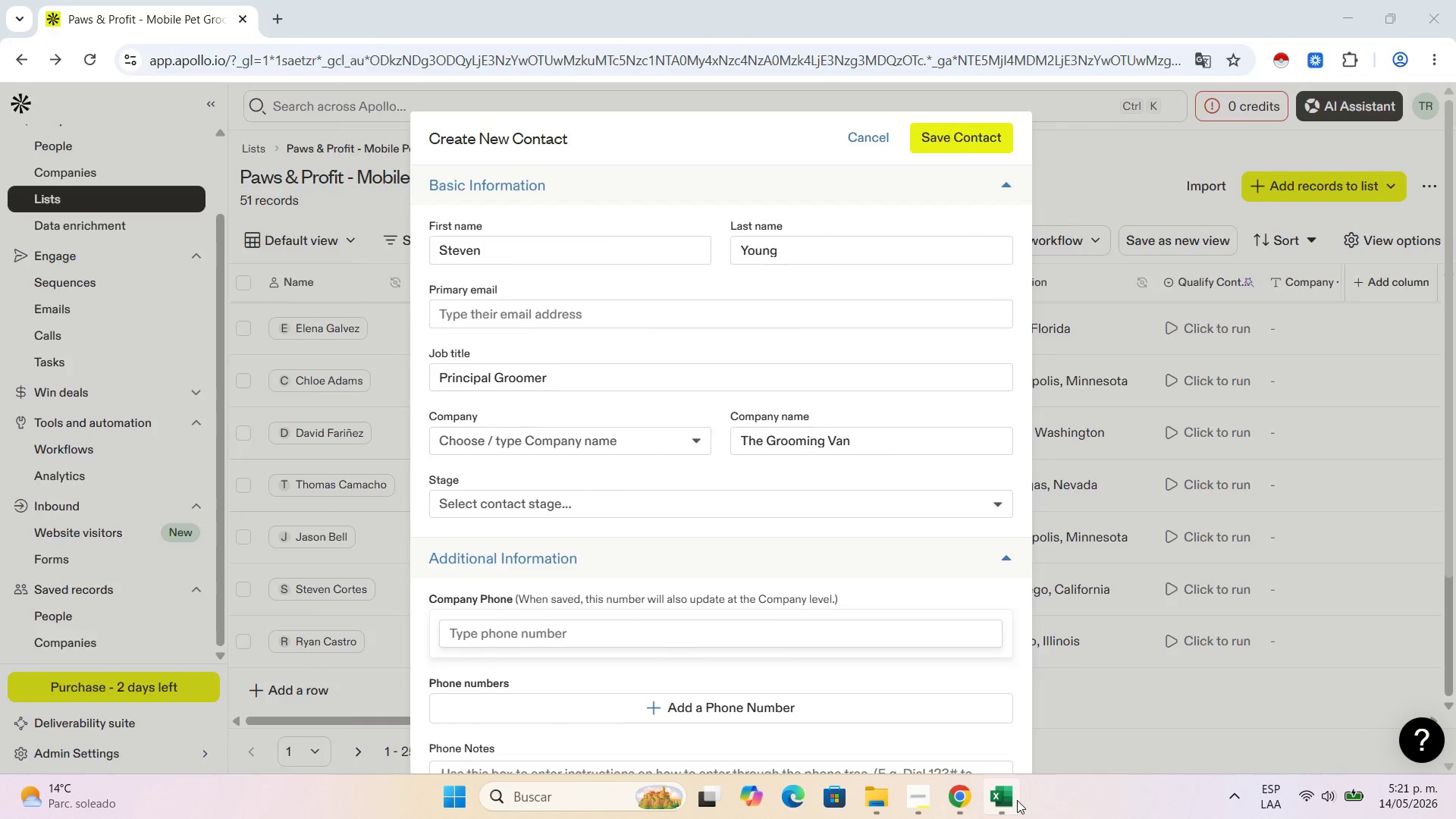 
left_click([1017, 800])
 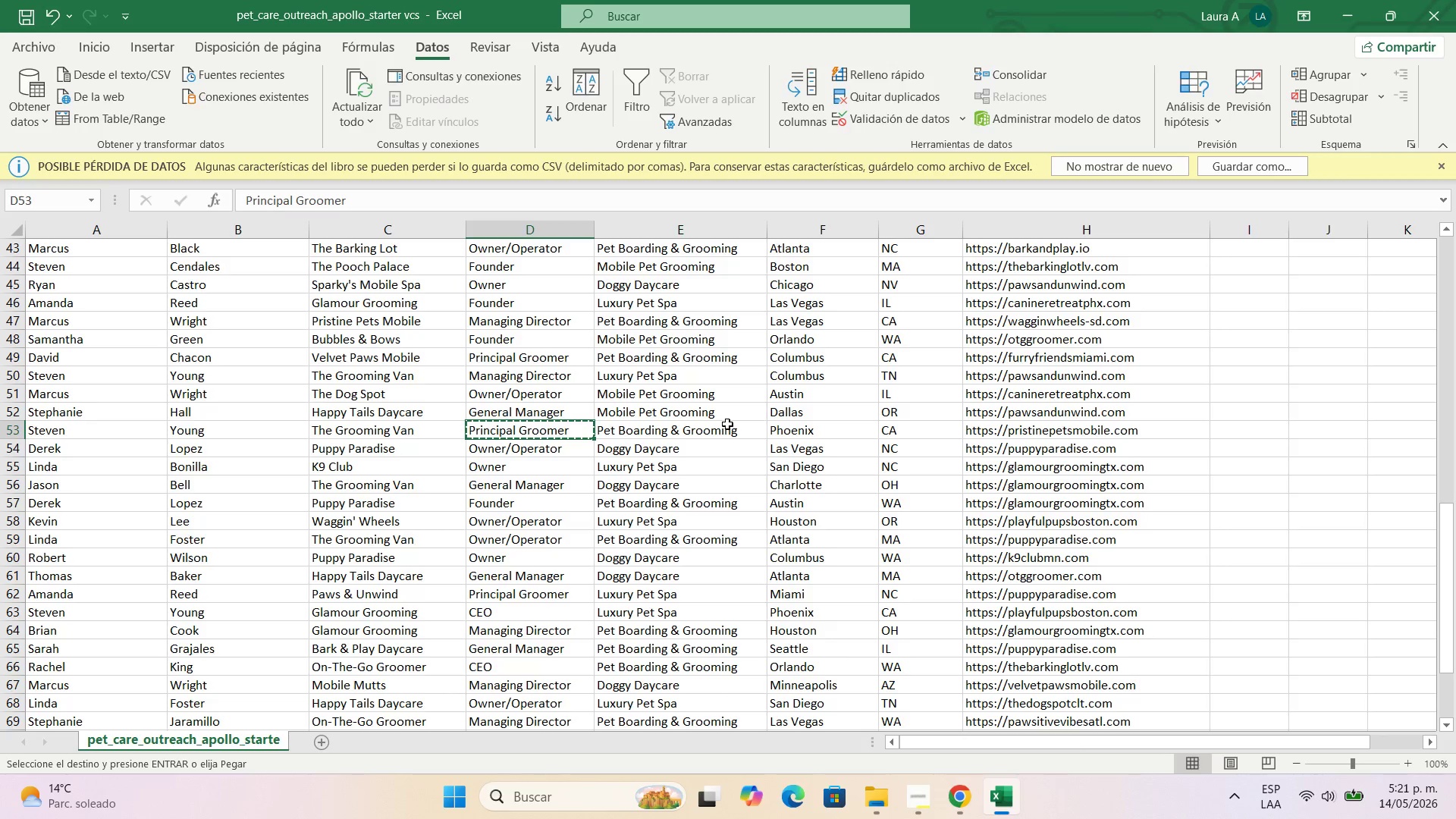 
left_click([726, 424])
 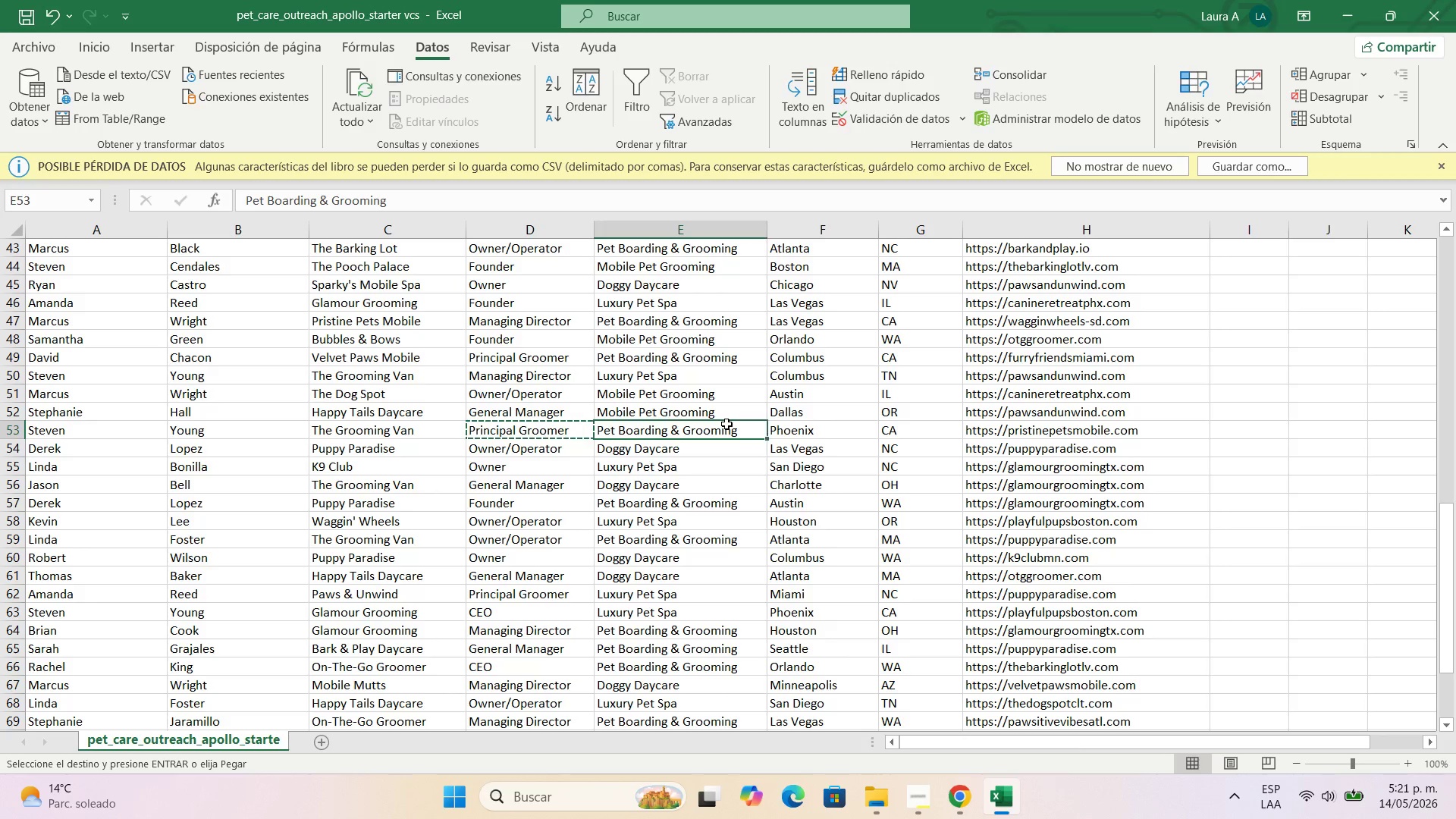 
key(Control+C)
 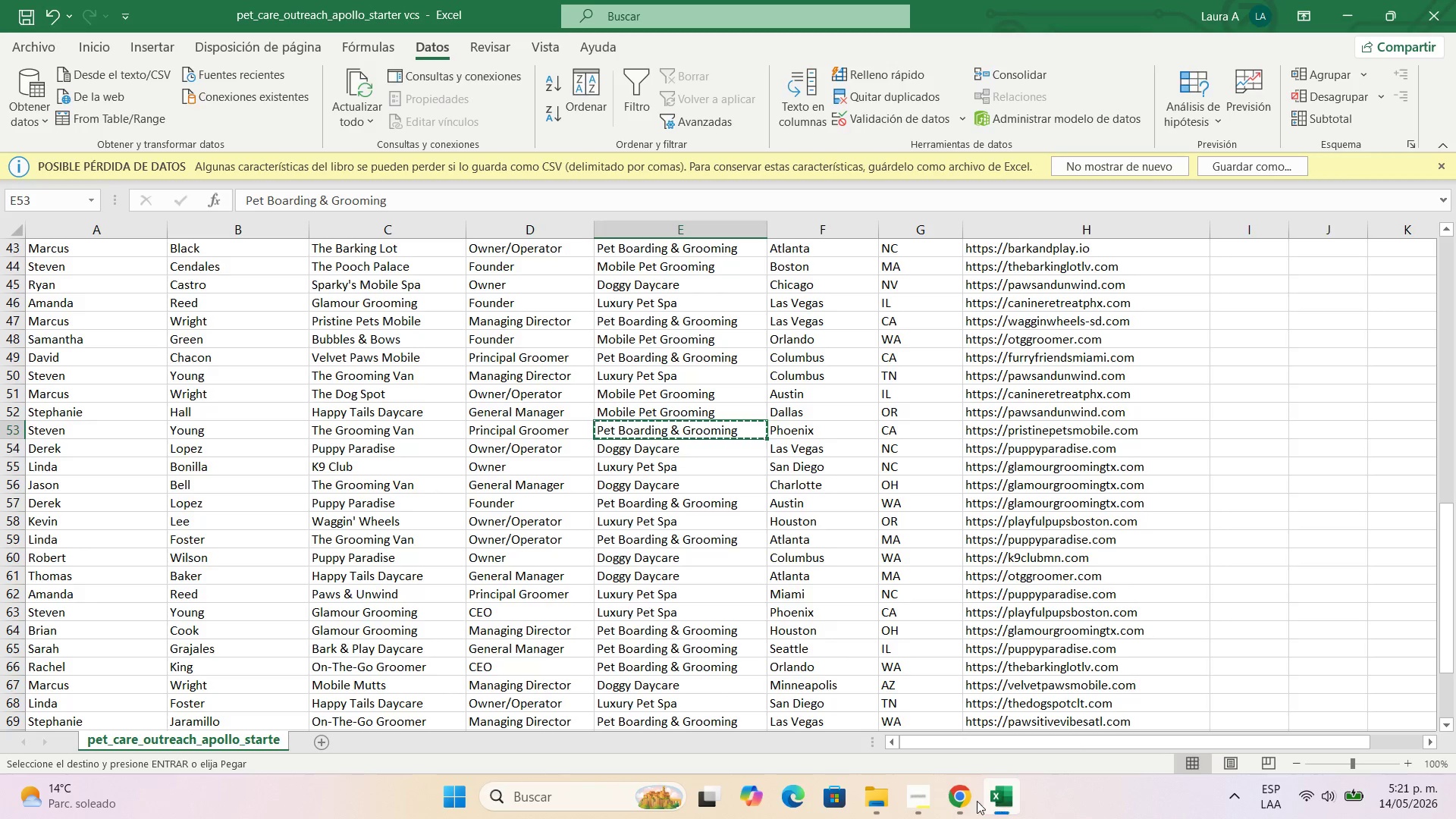 
left_click([962, 798])
 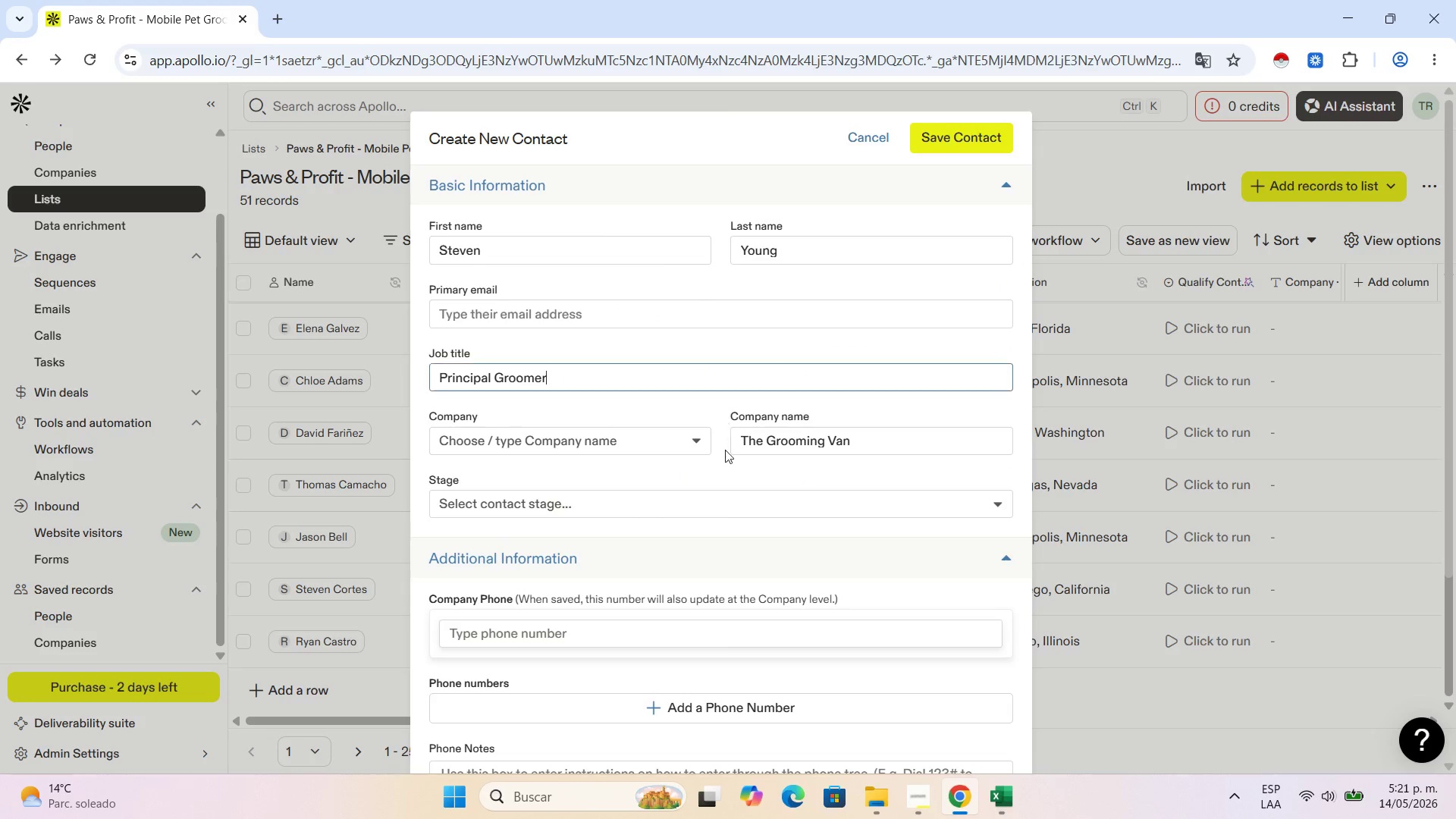 
scroll: coordinate [726, 648], scroll_direction: down, amount: 5.0
 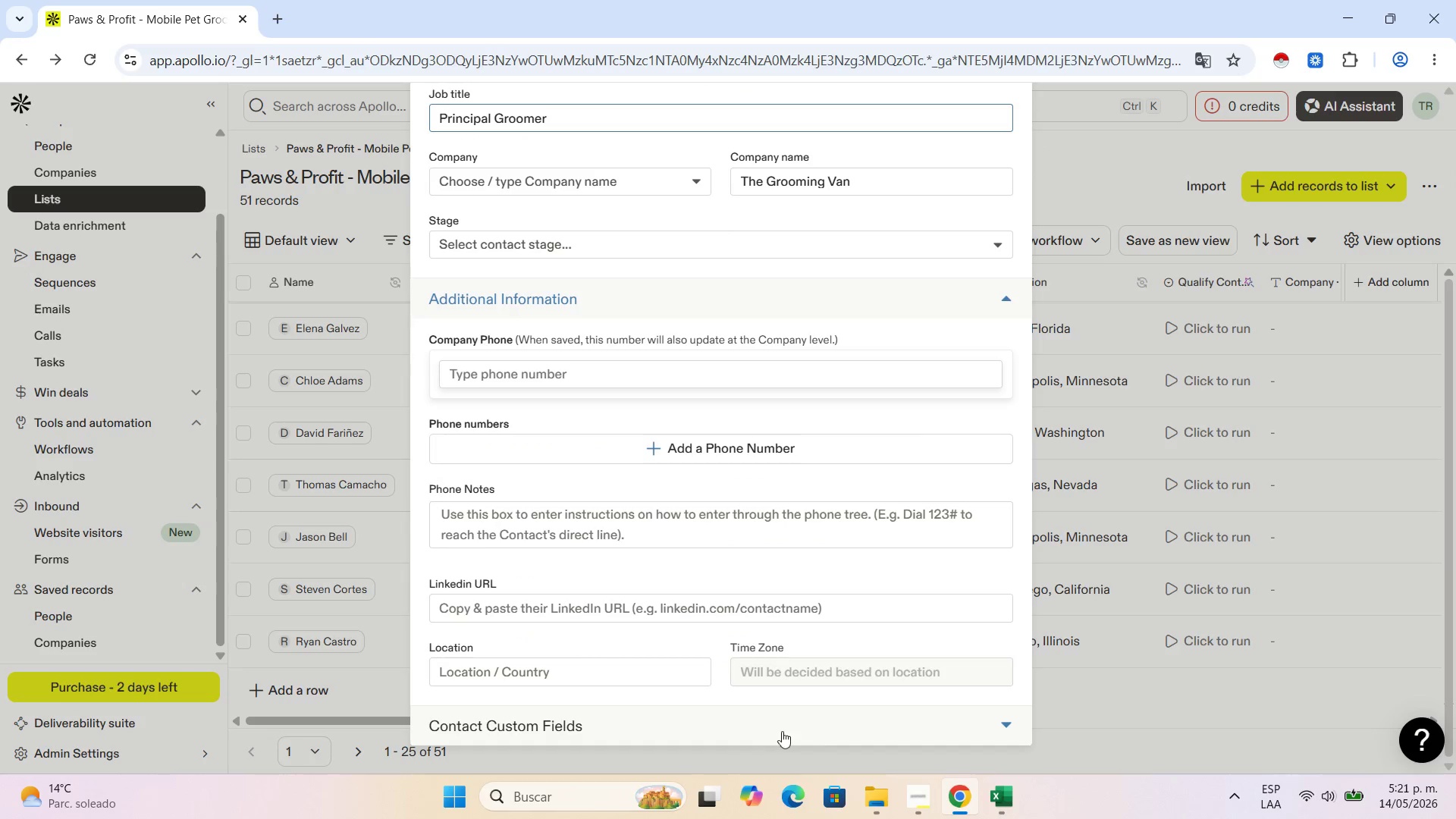 
left_click([785, 726])
 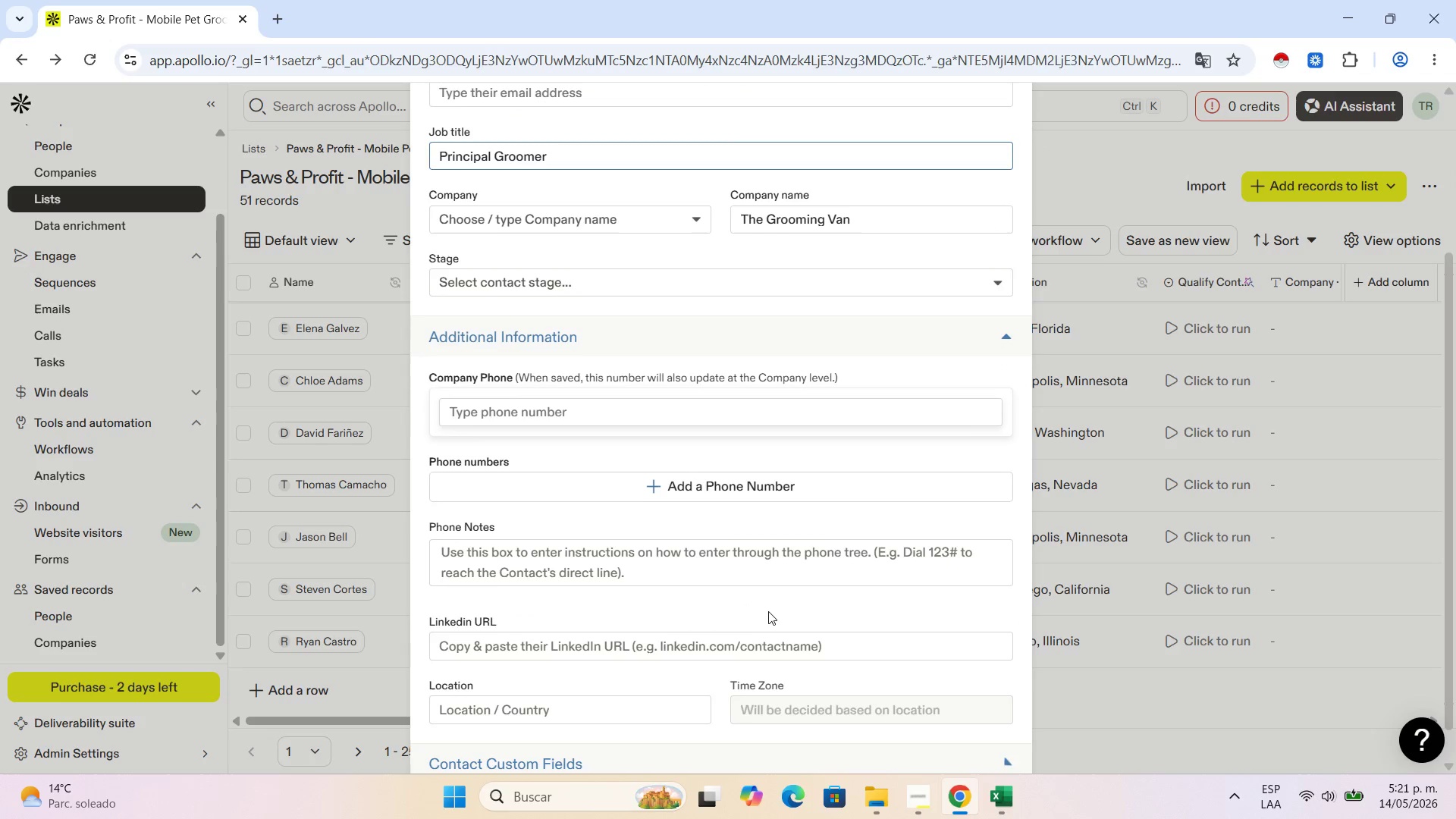 
scroll: coordinate [765, 613], scroll_direction: down, amount: 6.0
 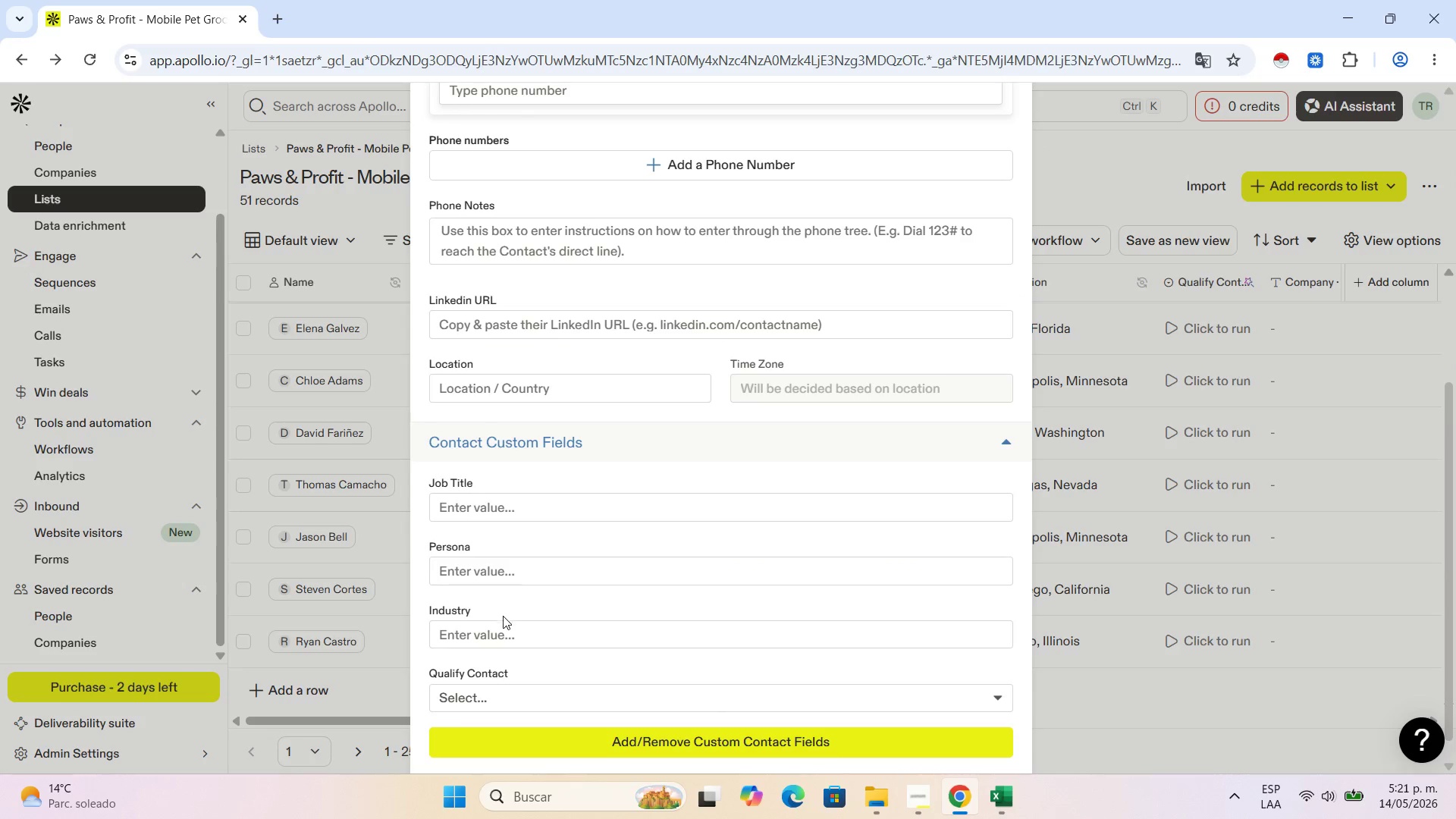 
left_click([513, 632])
 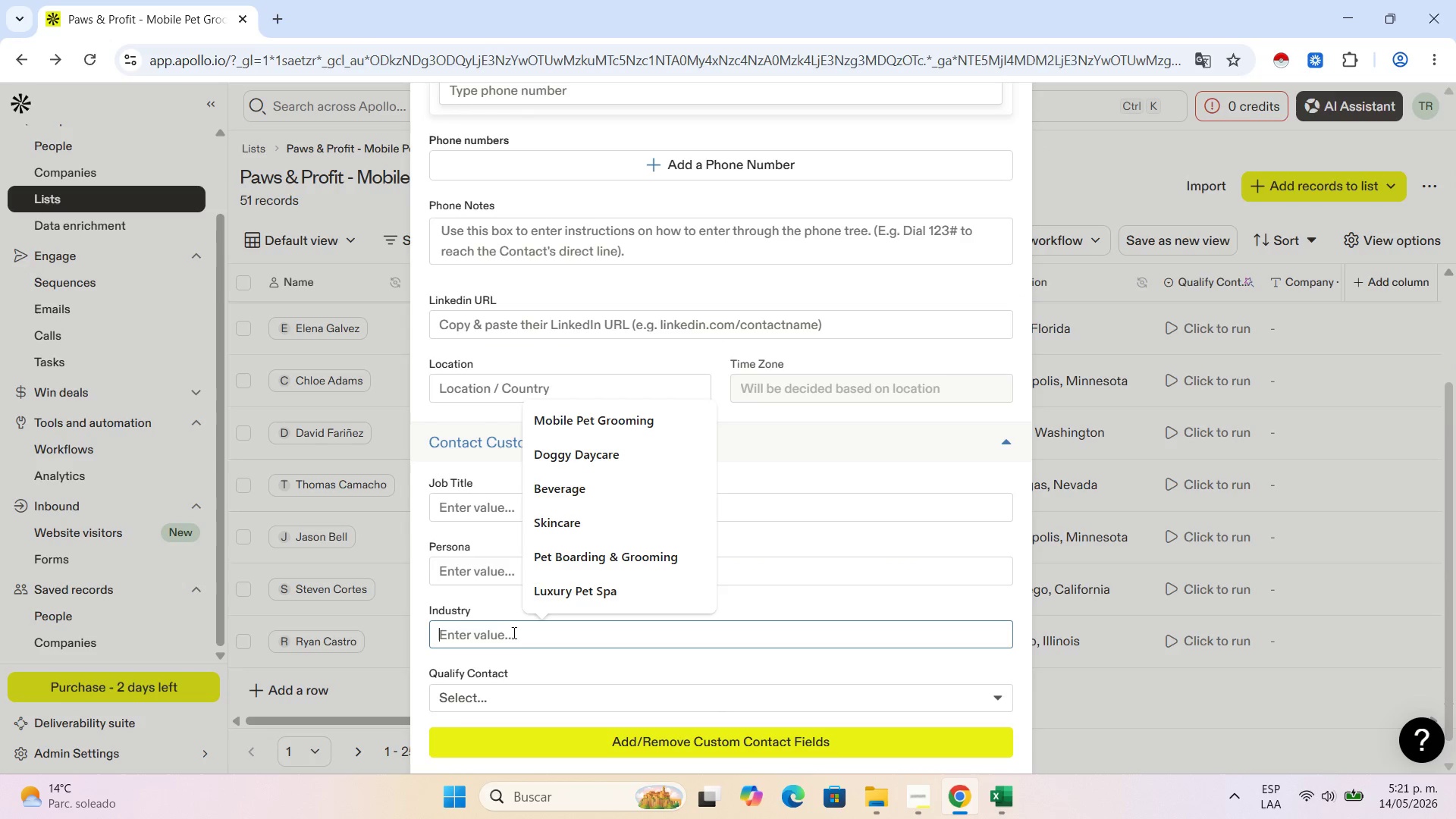 
key(Control+V)
 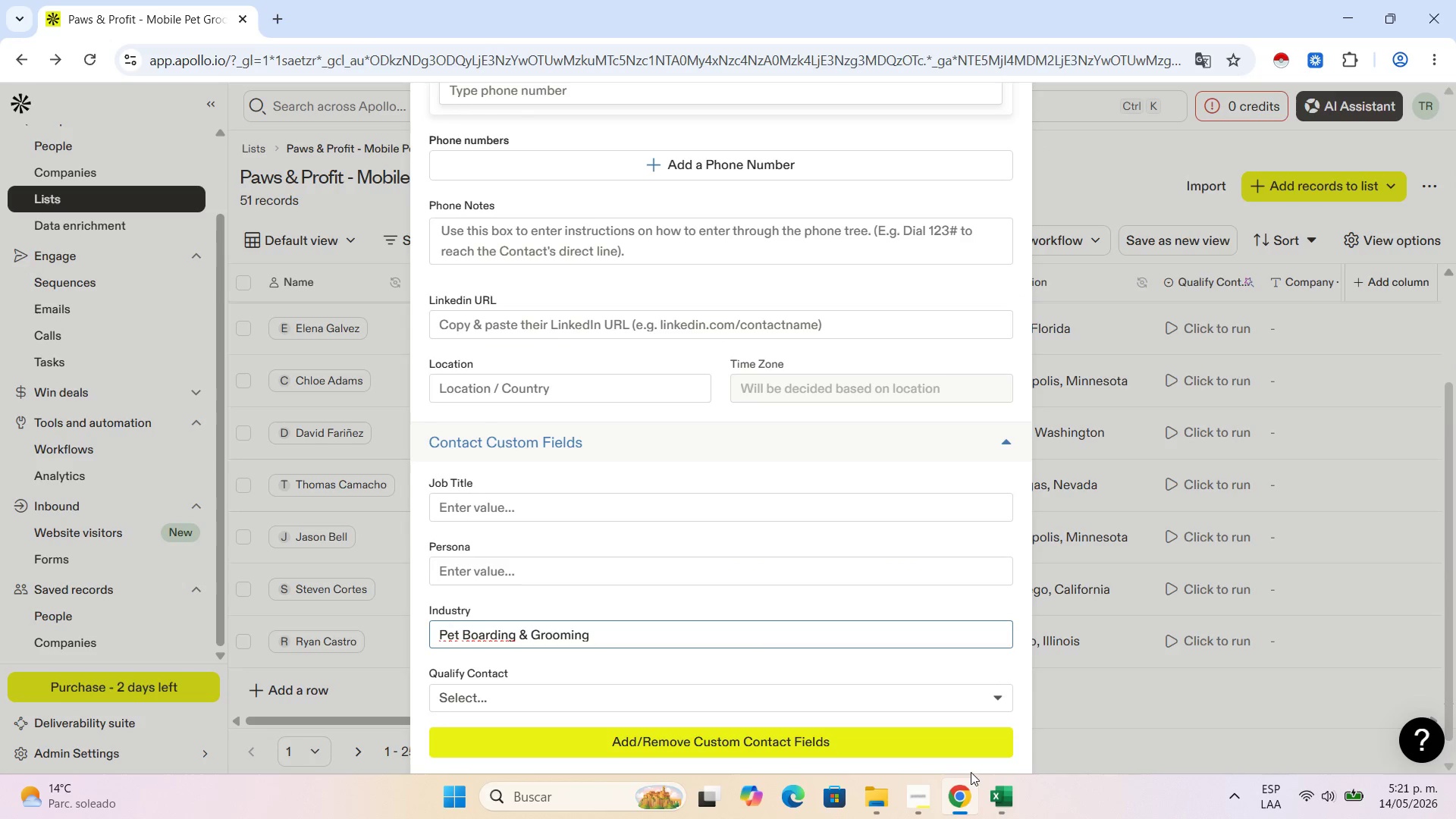 
left_click([1009, 808])
 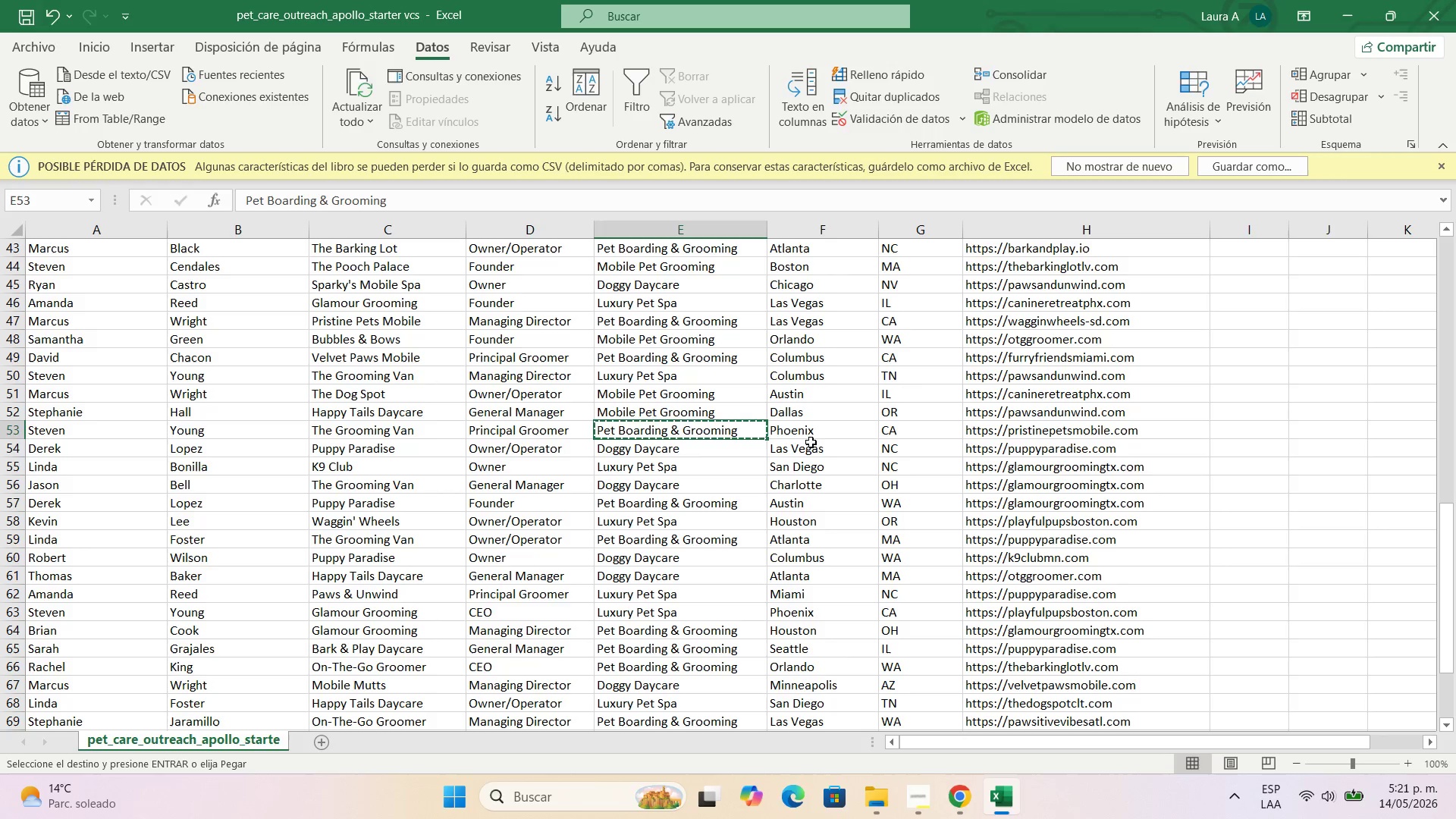 
left_click([819, 432])
 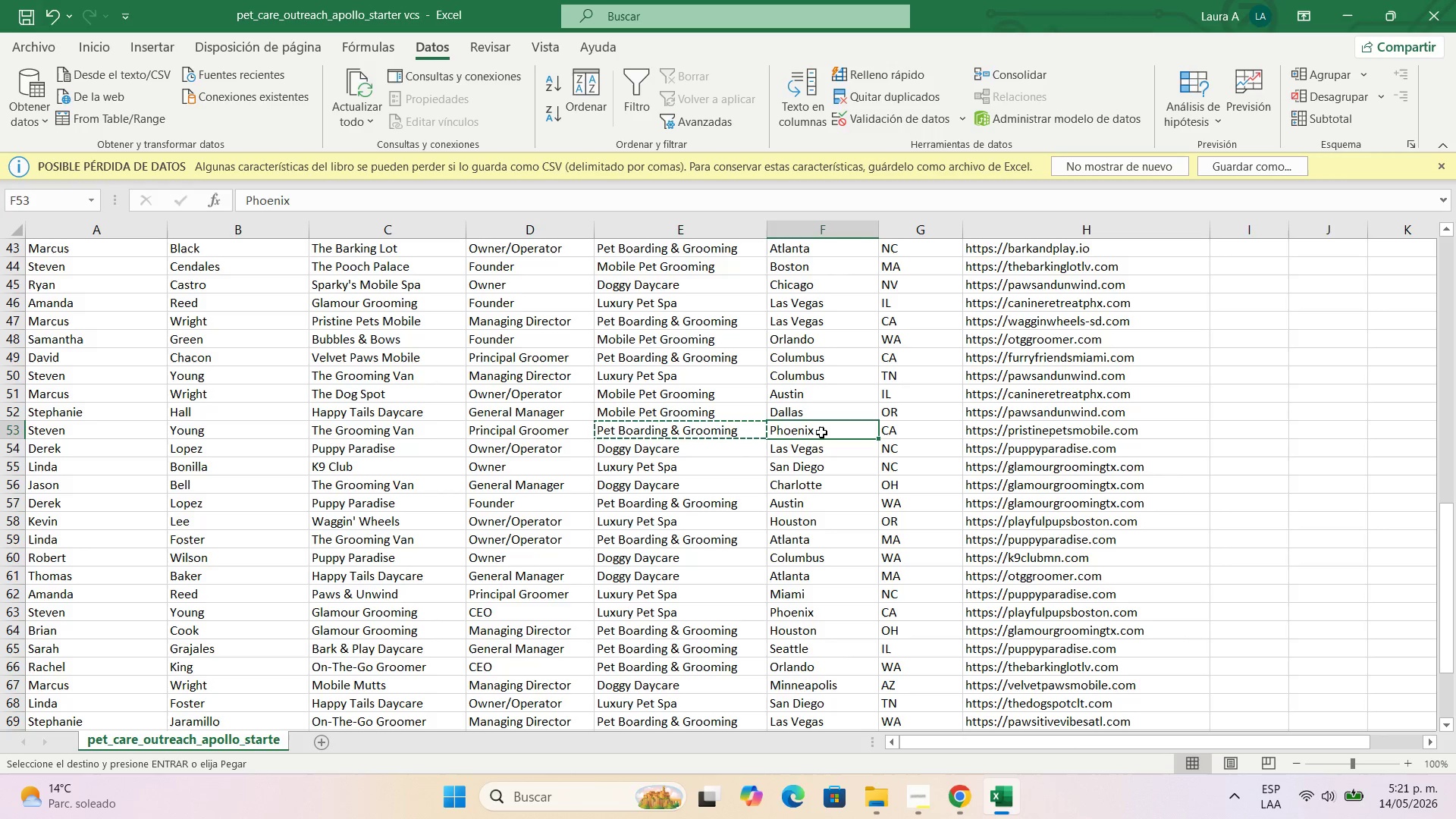 
key(Control+C)
 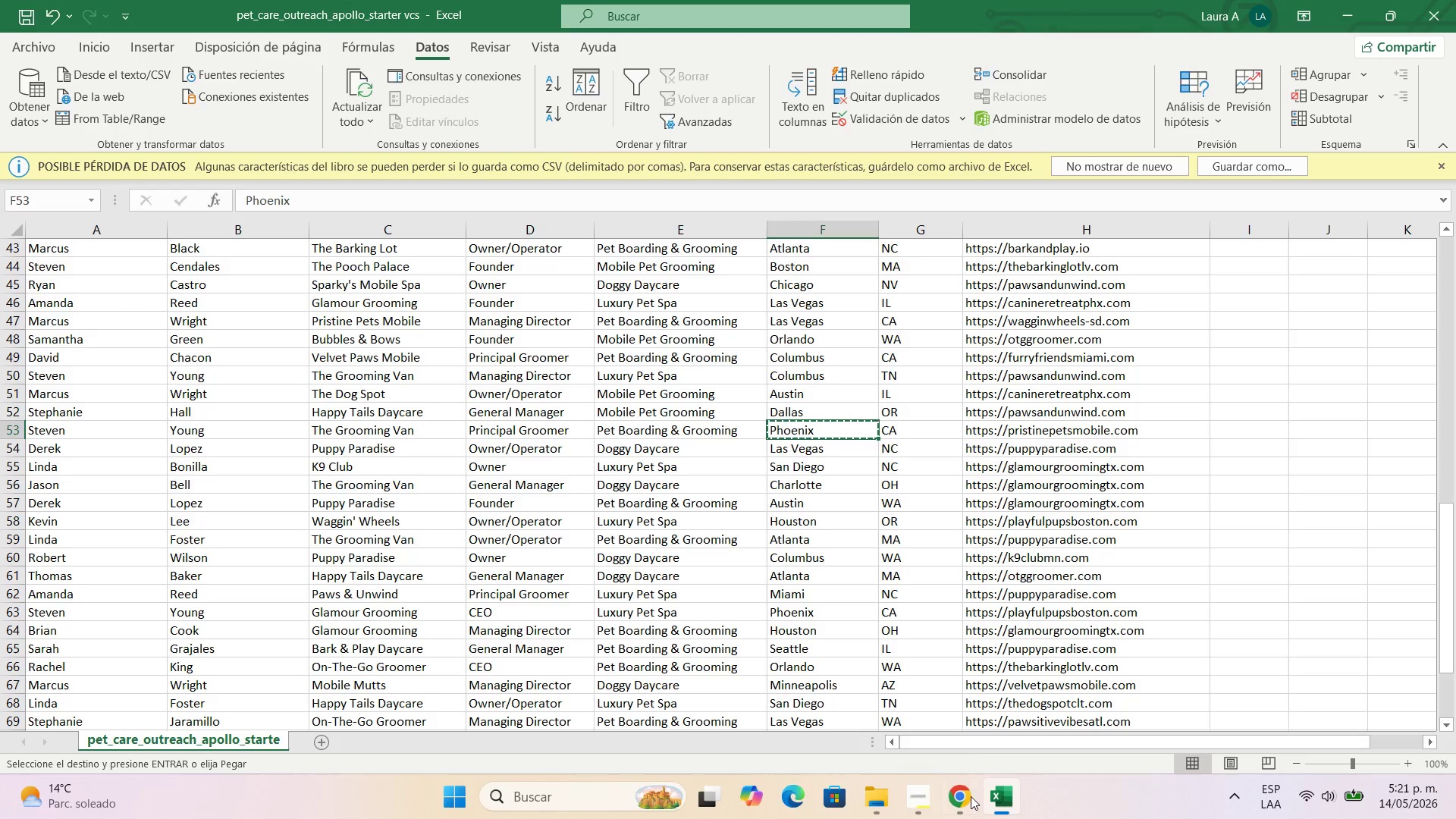 
left_click([971, 799])
 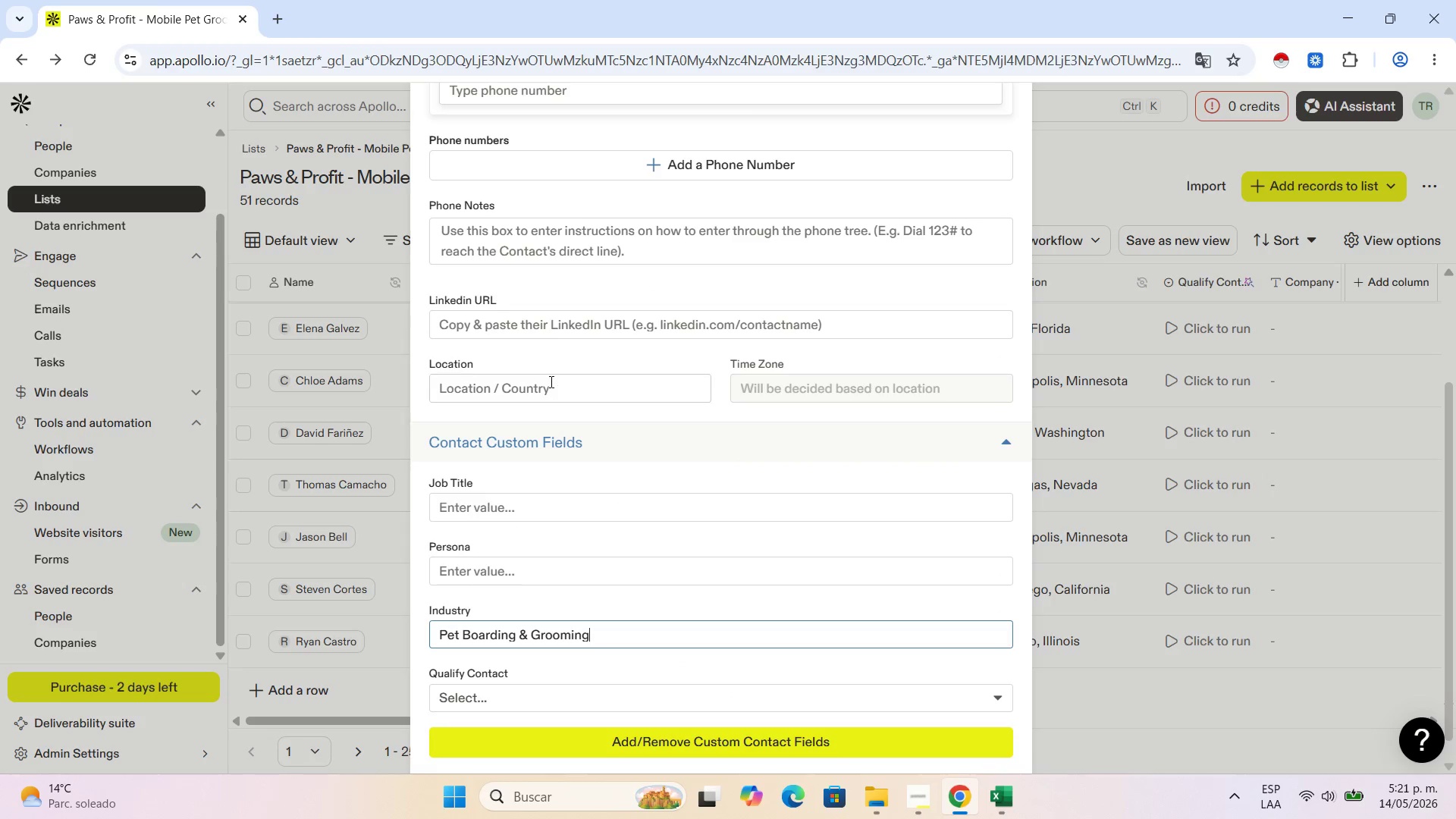 
left_click([550, 381])
 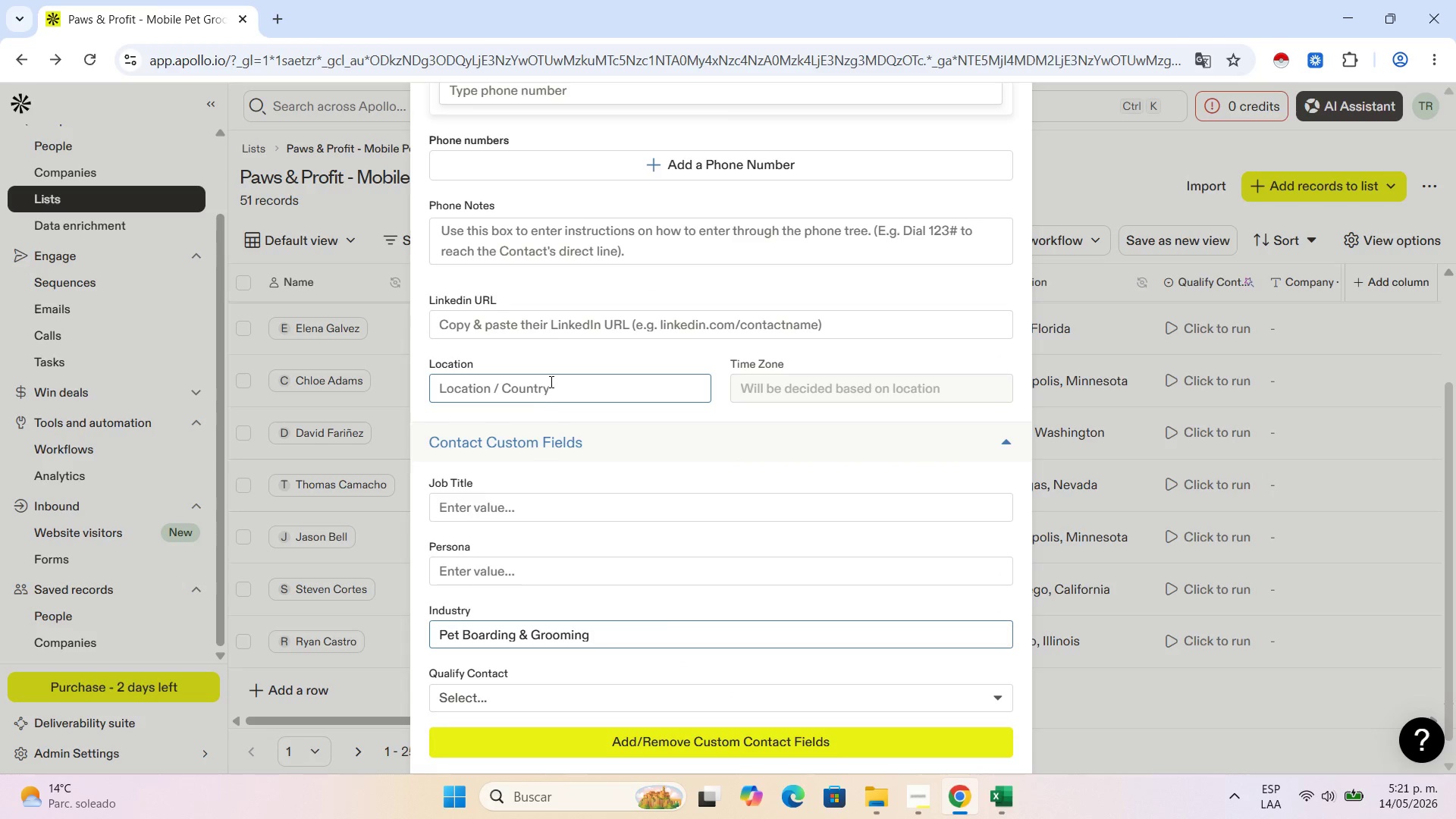 
key(Control+V)
 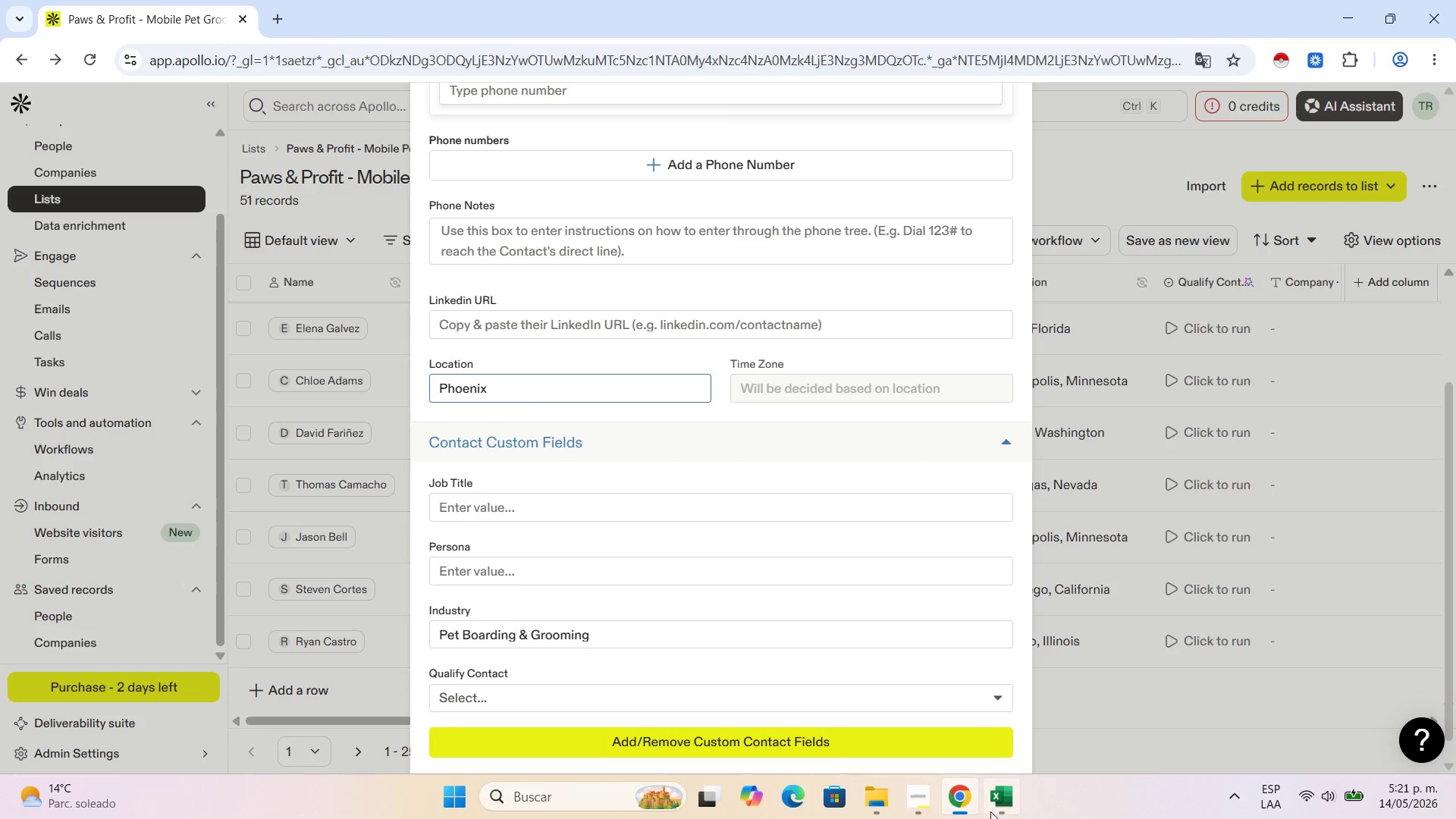 
left_click([996, 802])
 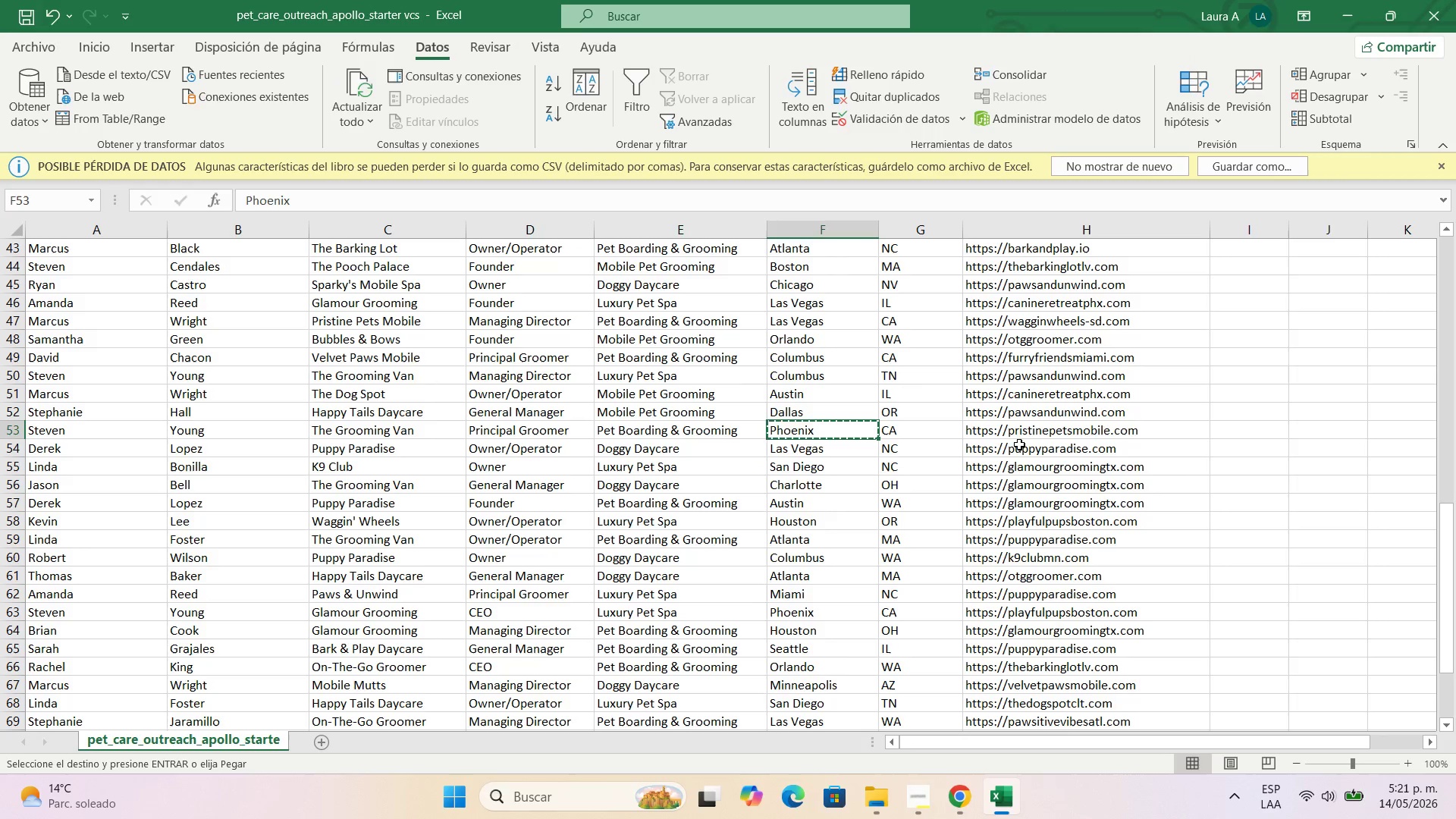 
left_click([1023, 437])
 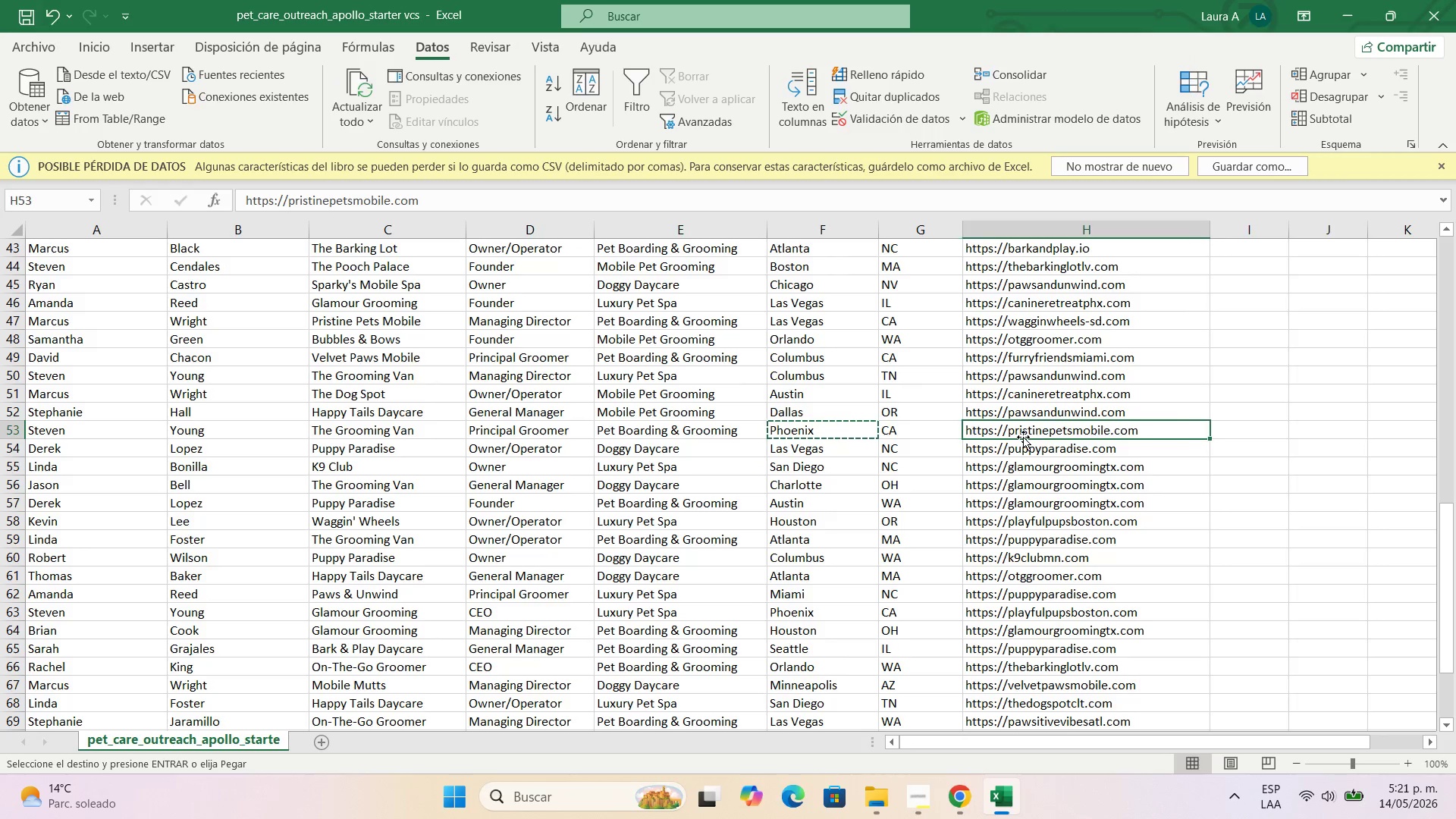 
key(Control+C)
 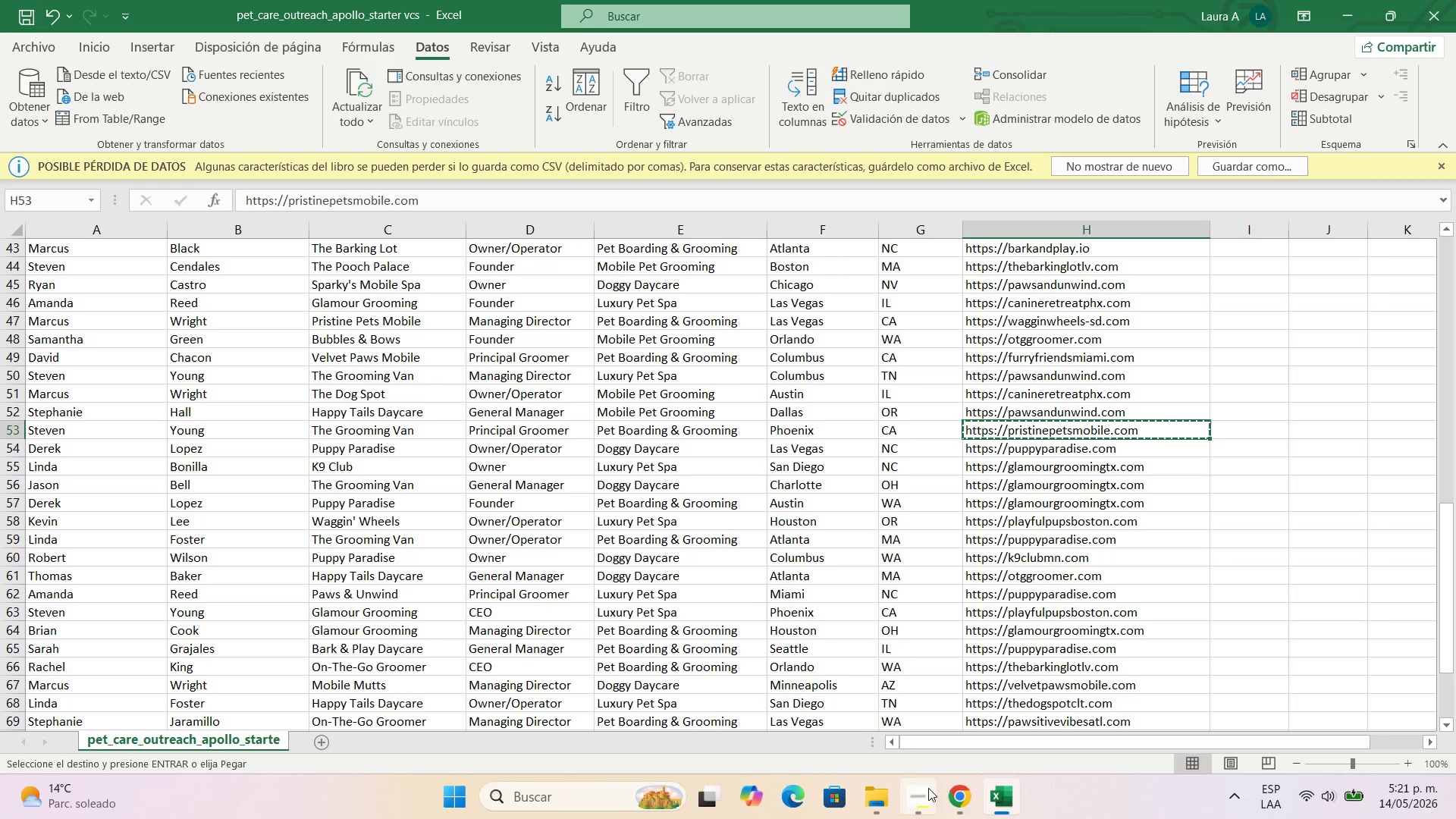 
left_click([965, 792])
 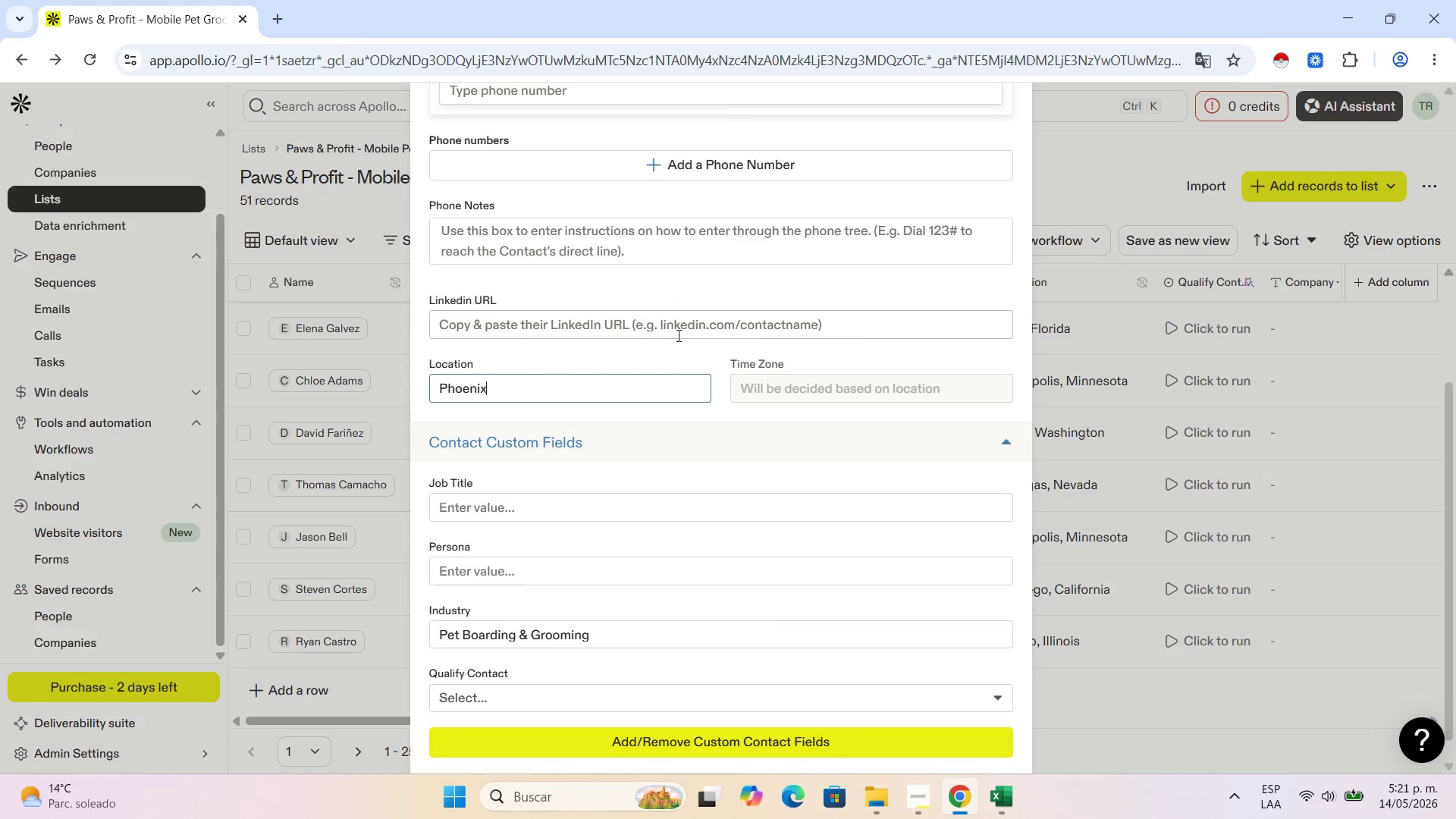 
left_click([677, 335])
 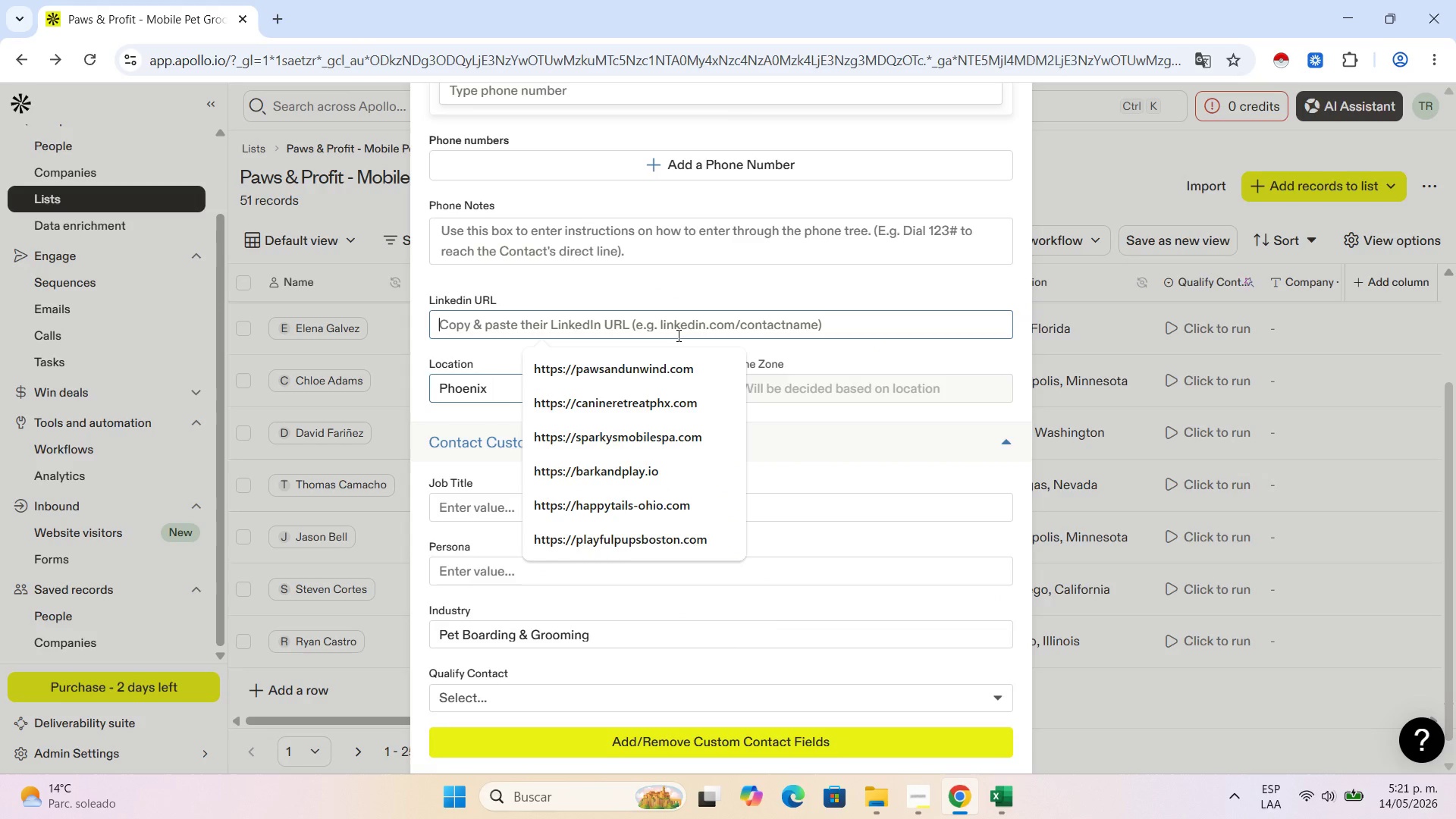 
key(Control+V)
 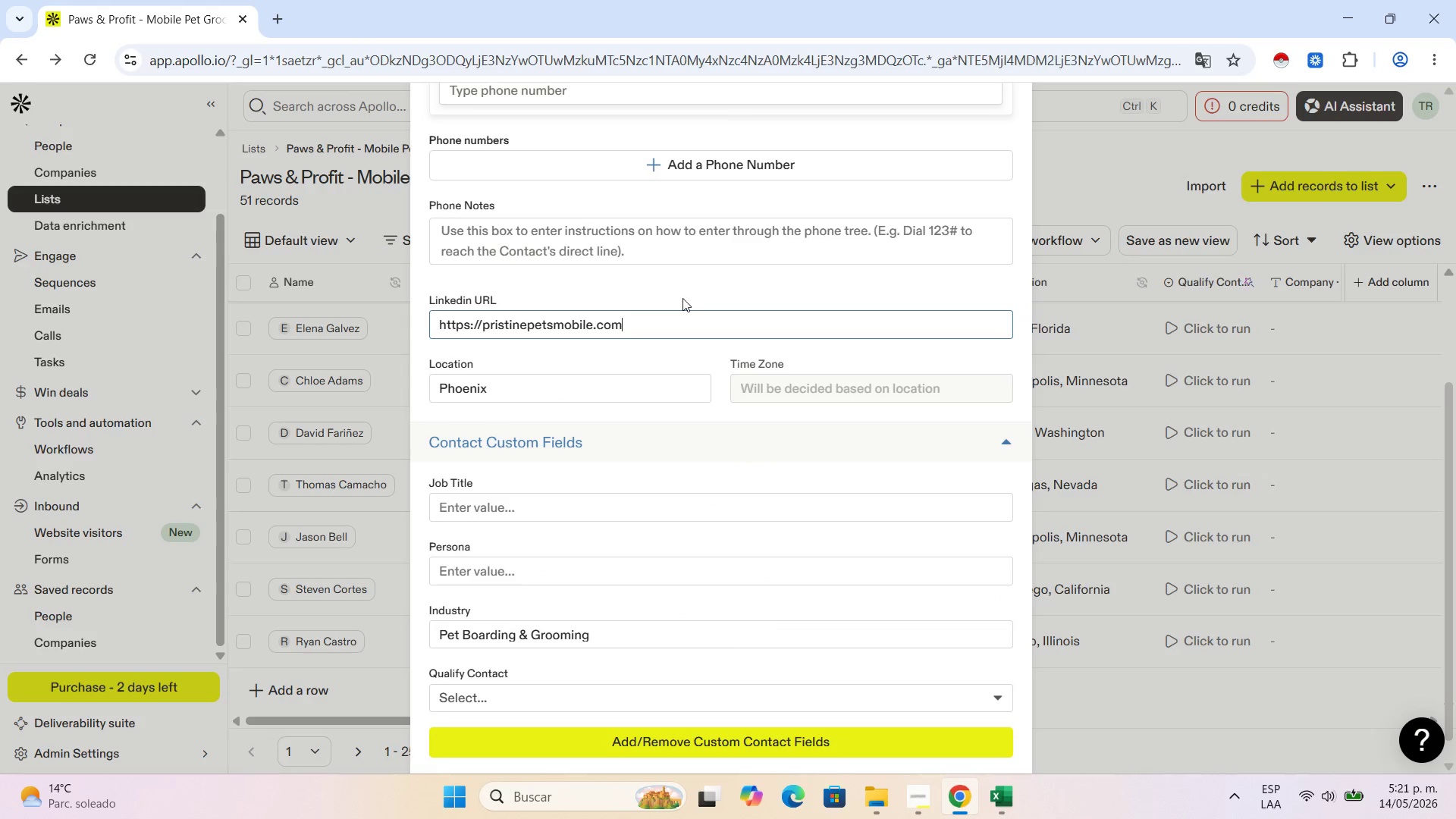 
scroll: coordinate [753, 230], scroll_direction: up, amount: 6.0
 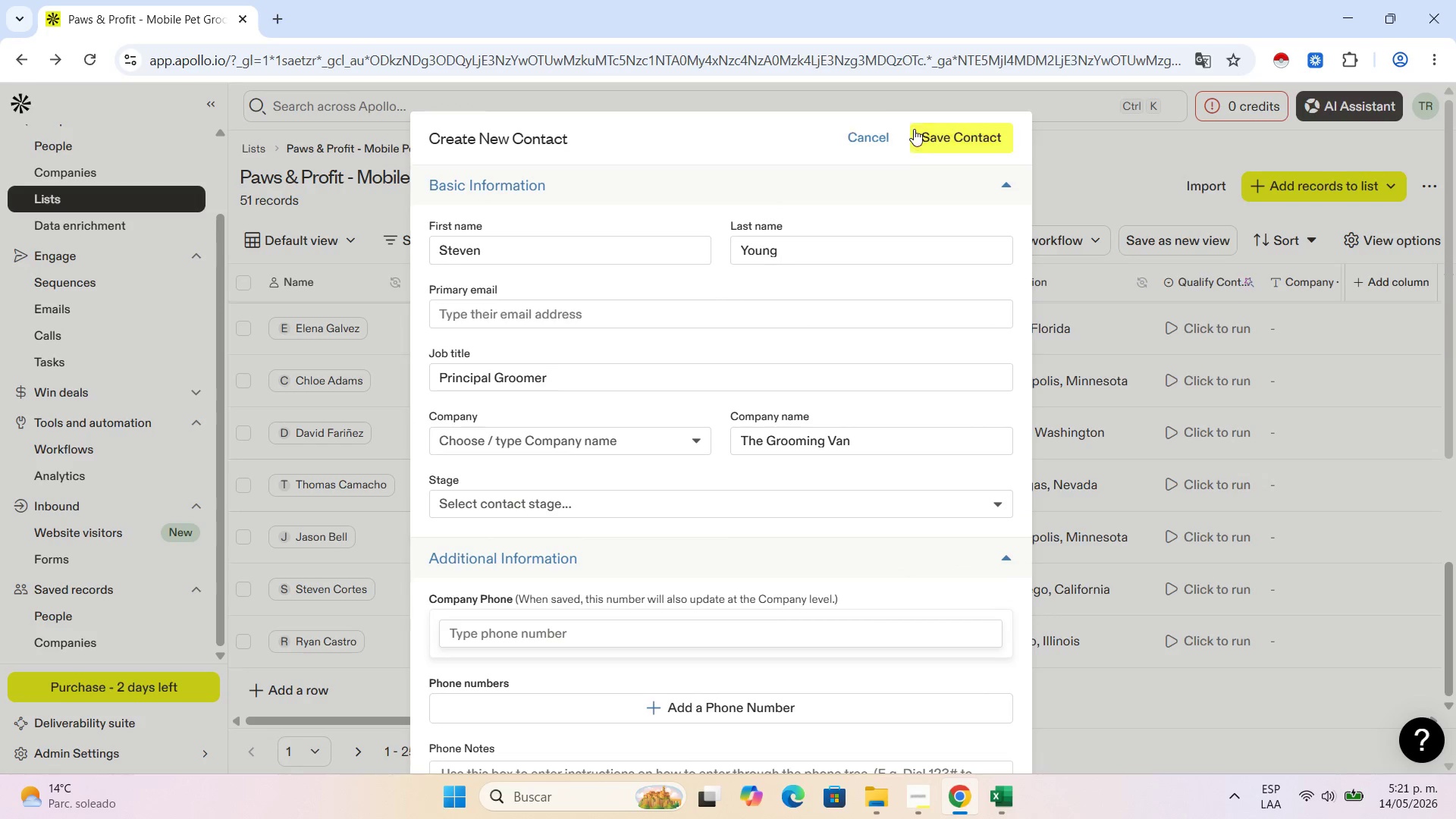 
left_click([917, 128])
 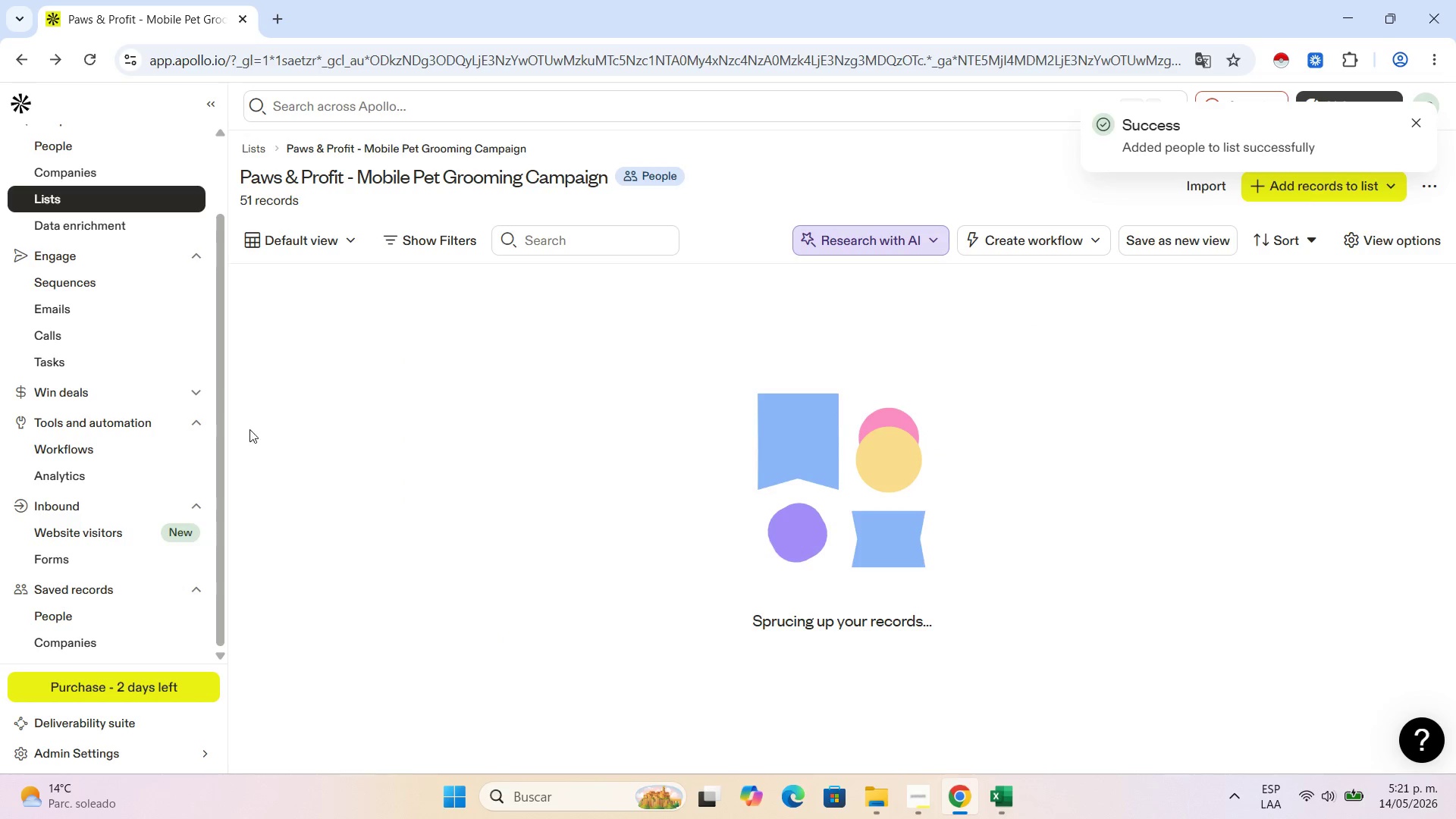 
scroll: coordinate [416, 538], scroll_direction: down, amount: 22.0
 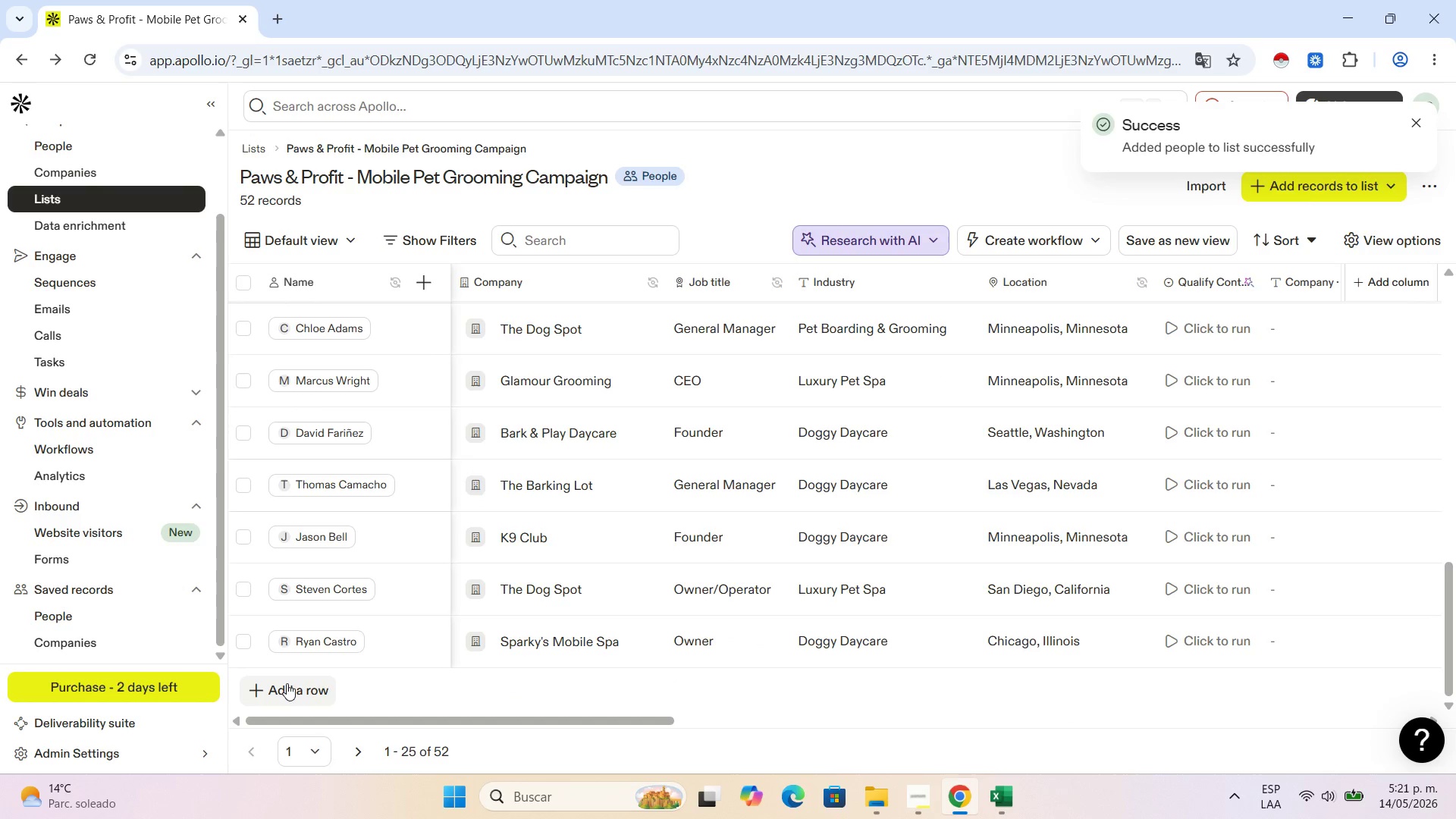 
left_click([287, 683])
 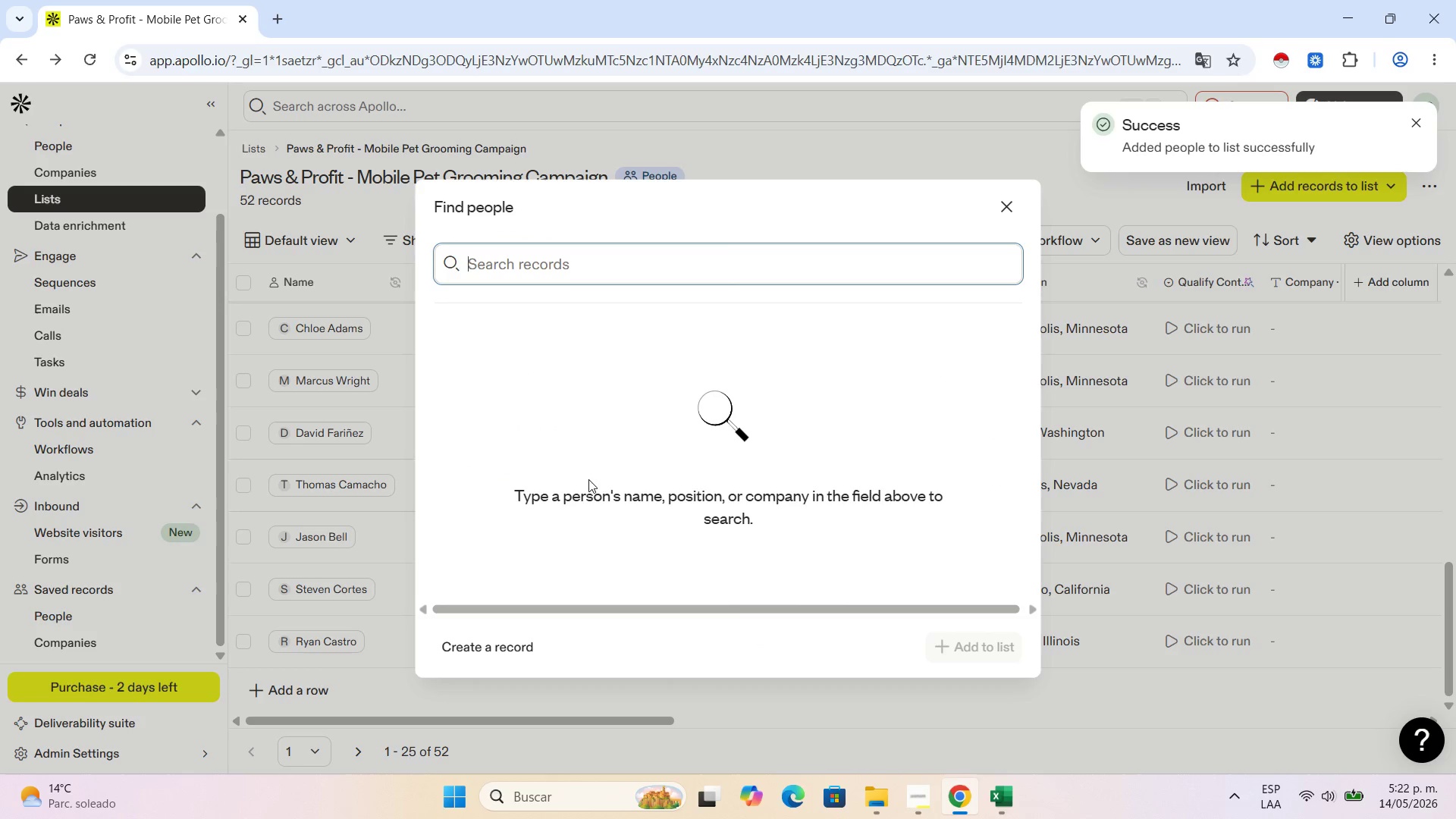 
left_click([505, 646])
 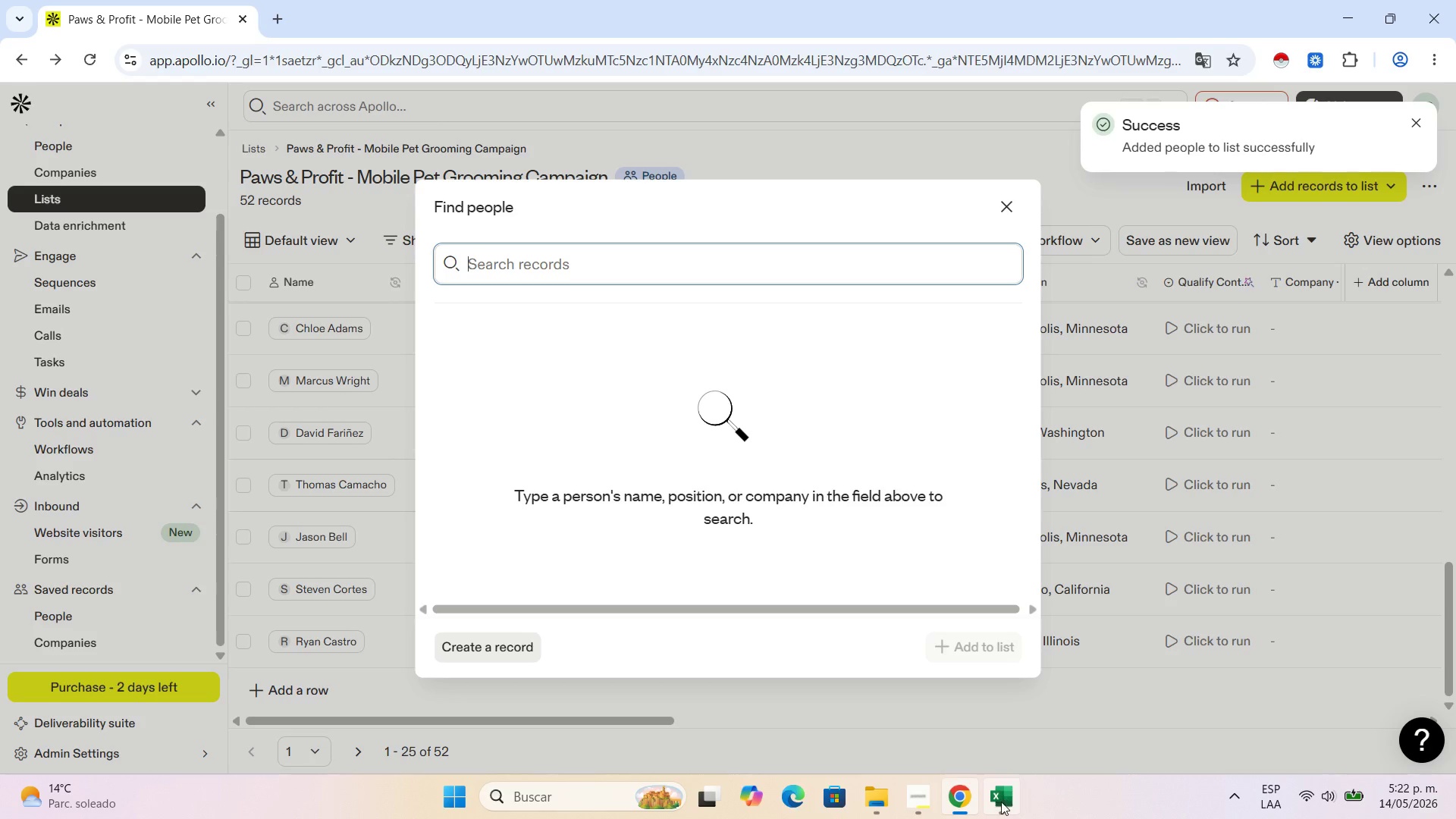 
left_click([1001, 803])
 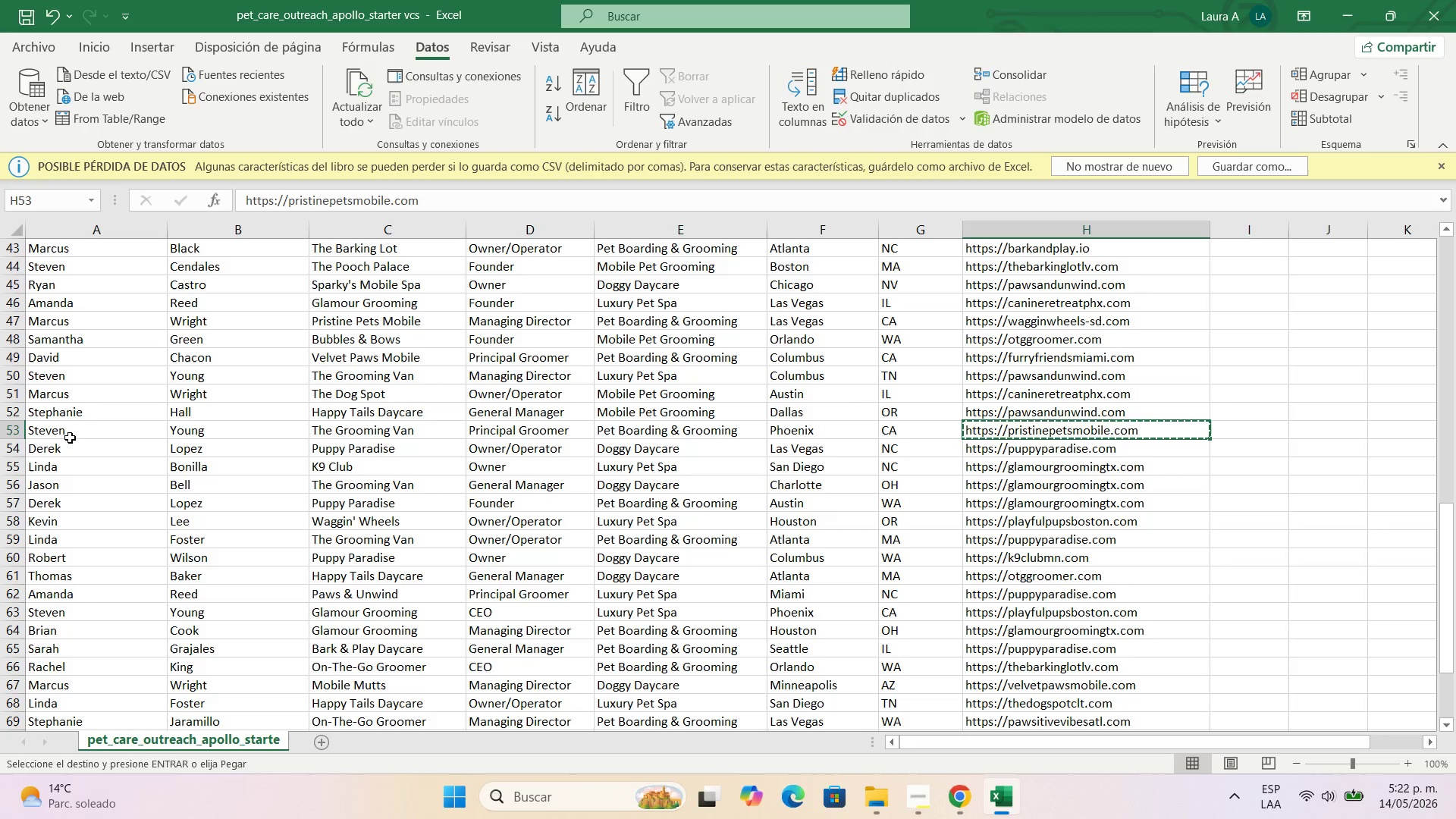 
left_click([68, 446])
 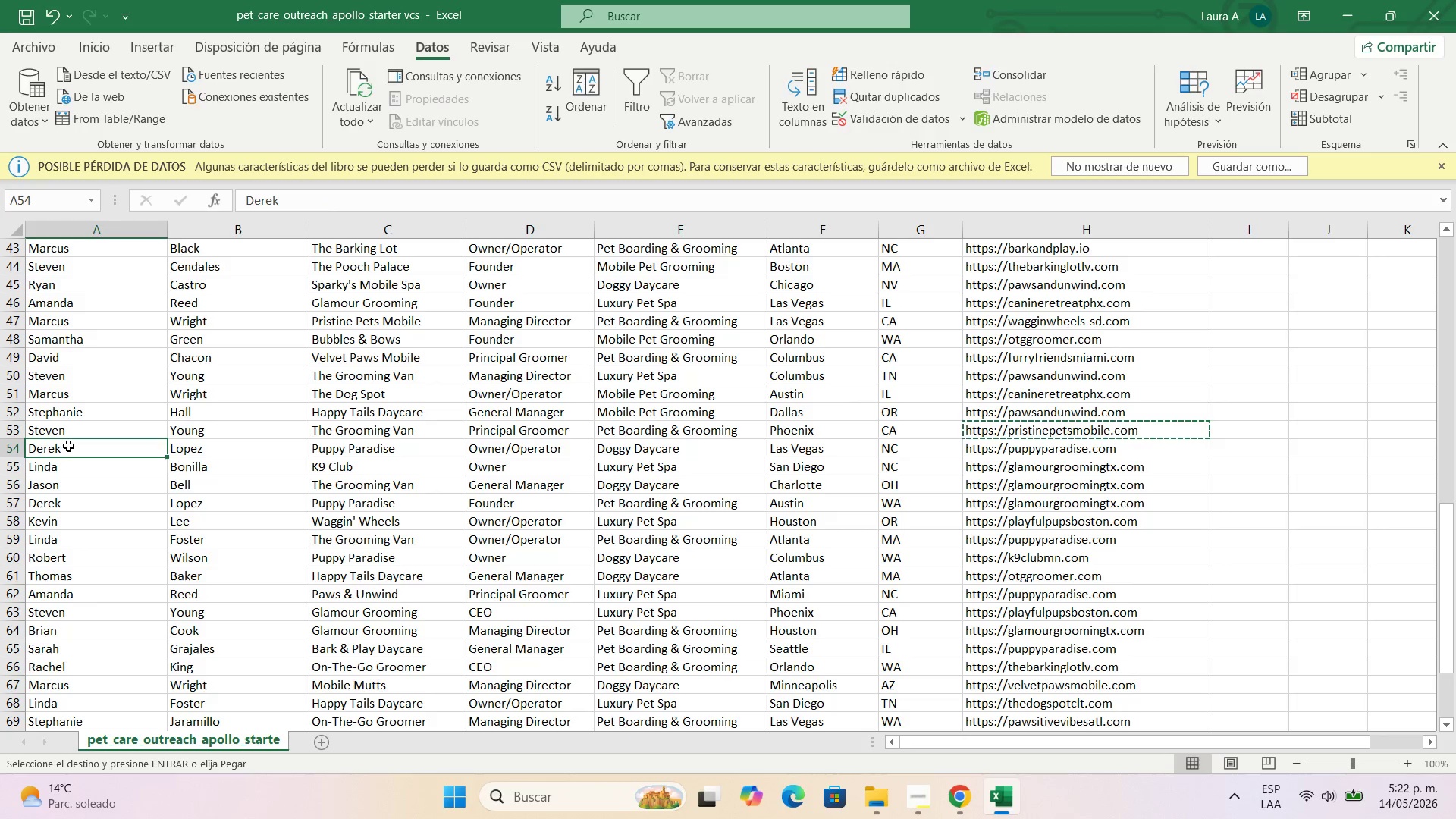 
key(Control+C)
 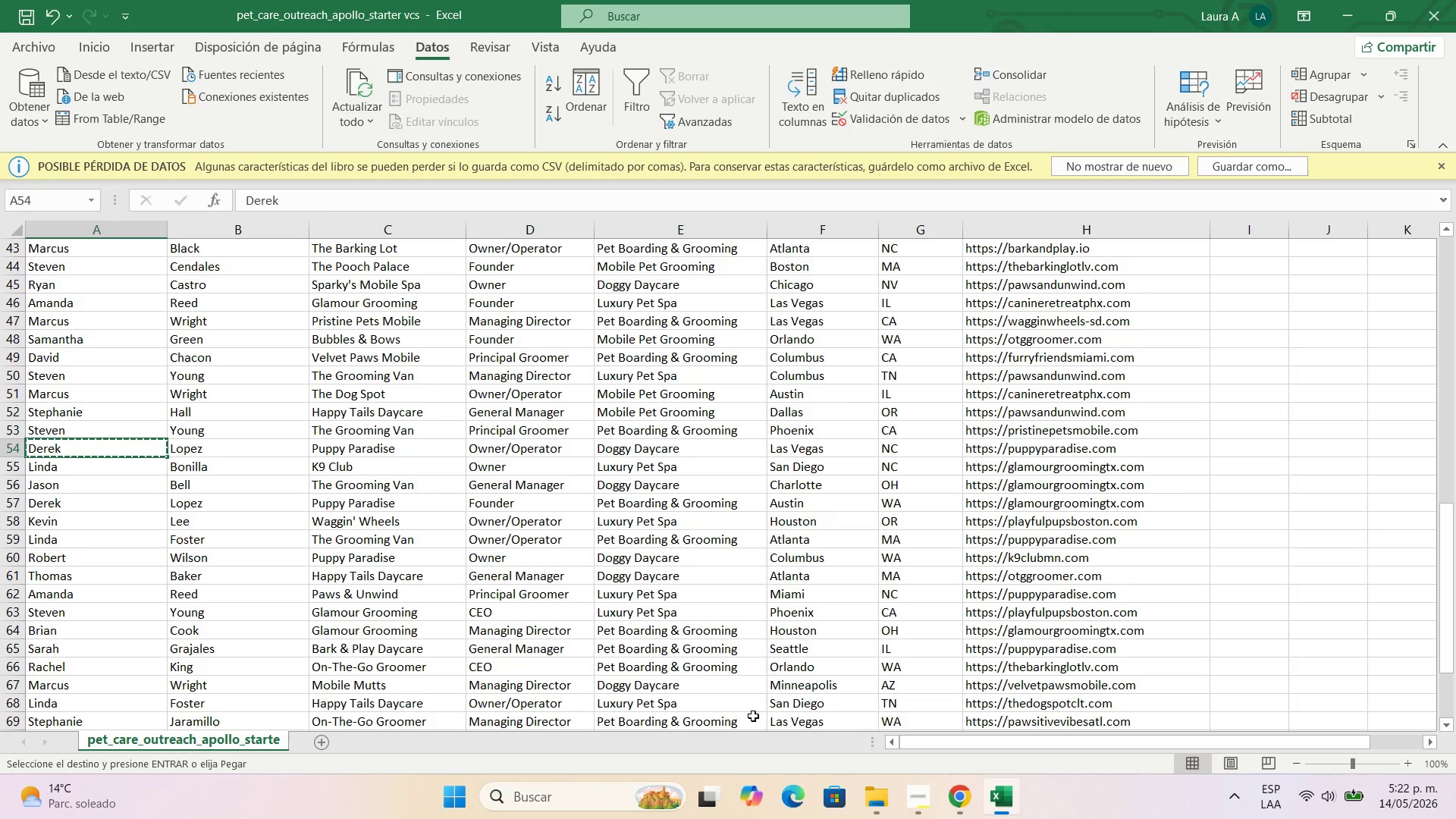 
scroll: coordinate [400, 548], scroll_direction: down, amount: 3.0
 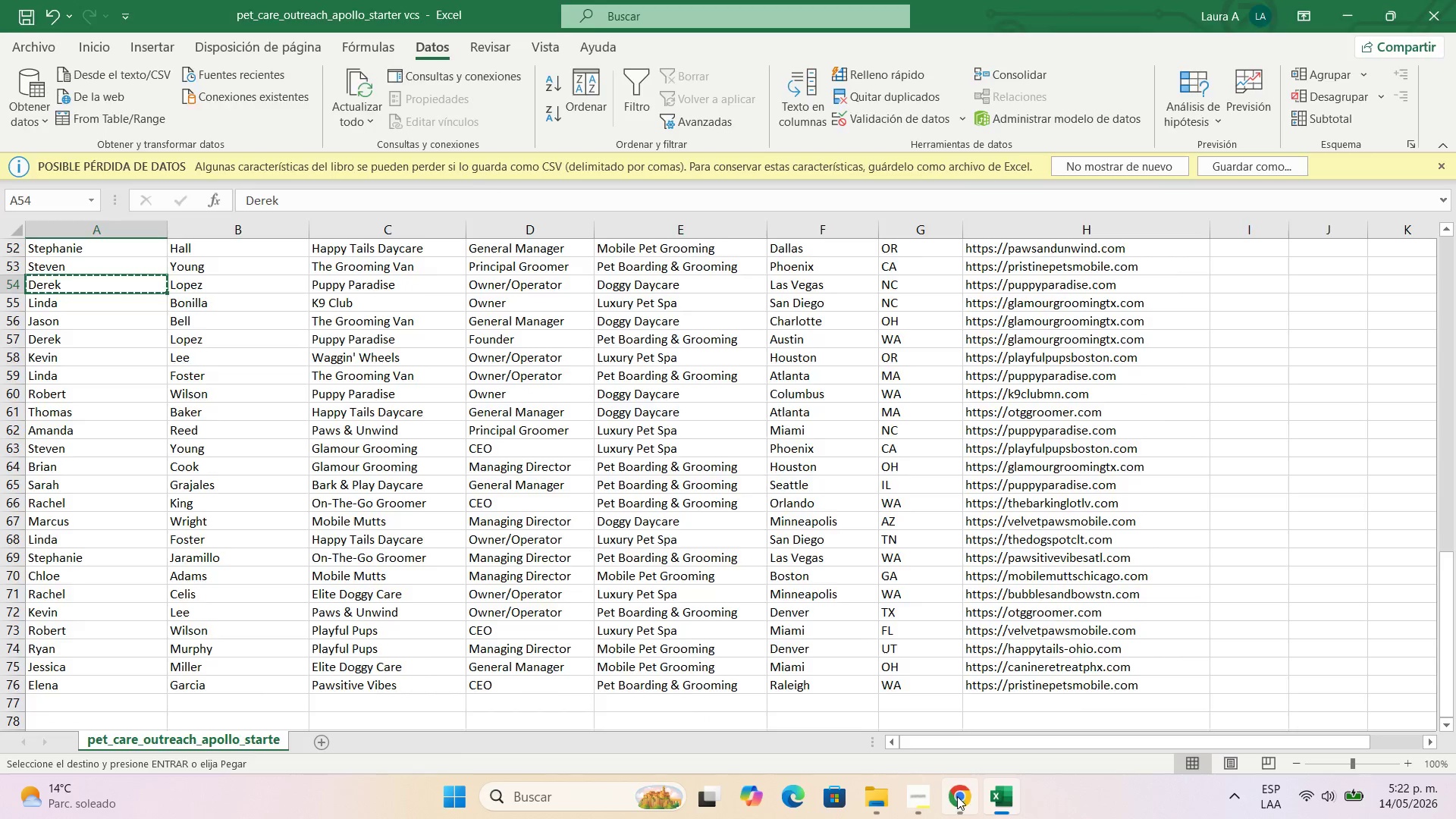 
left_click([571, 251])
 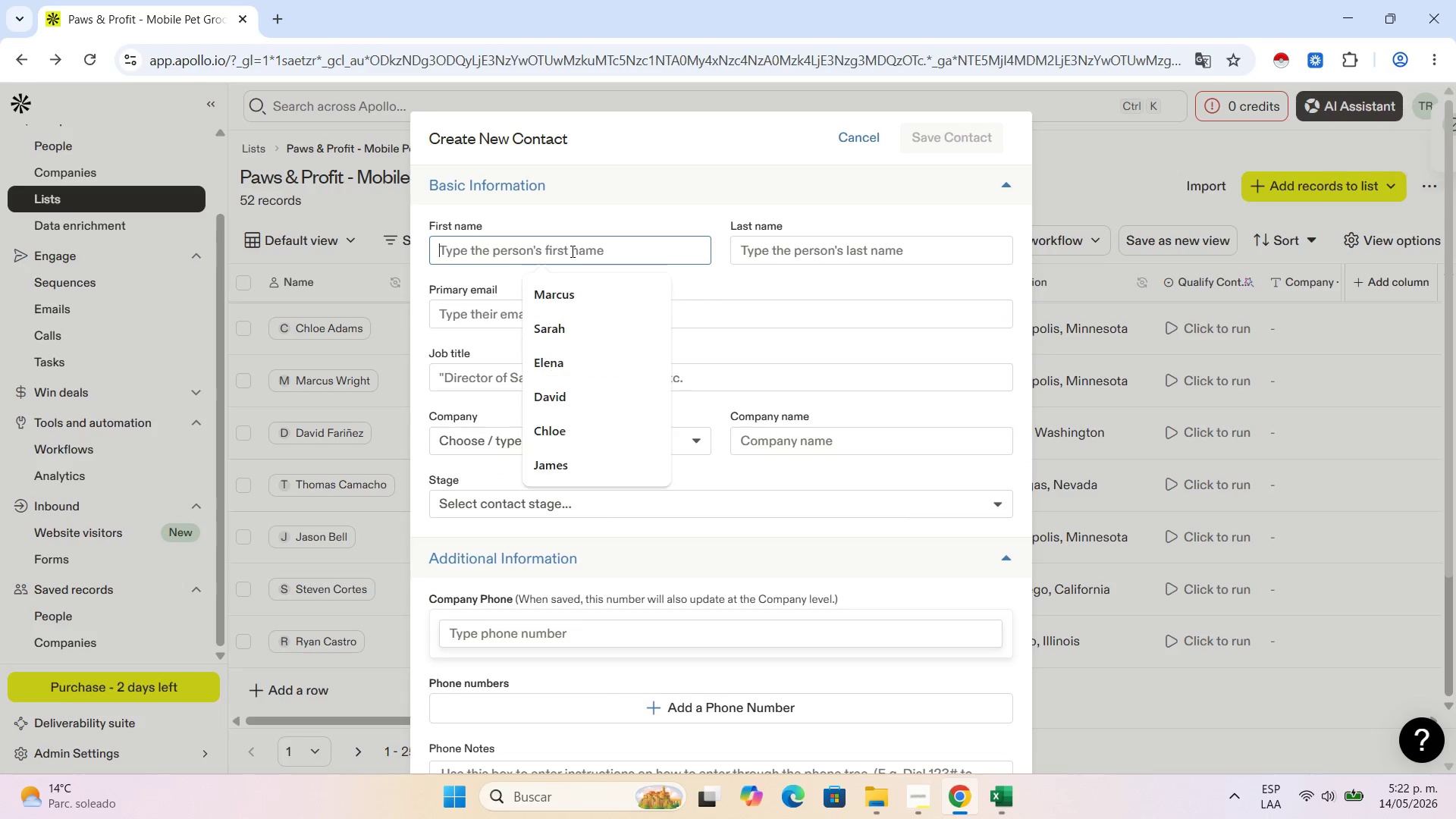 
key(Control+V)
 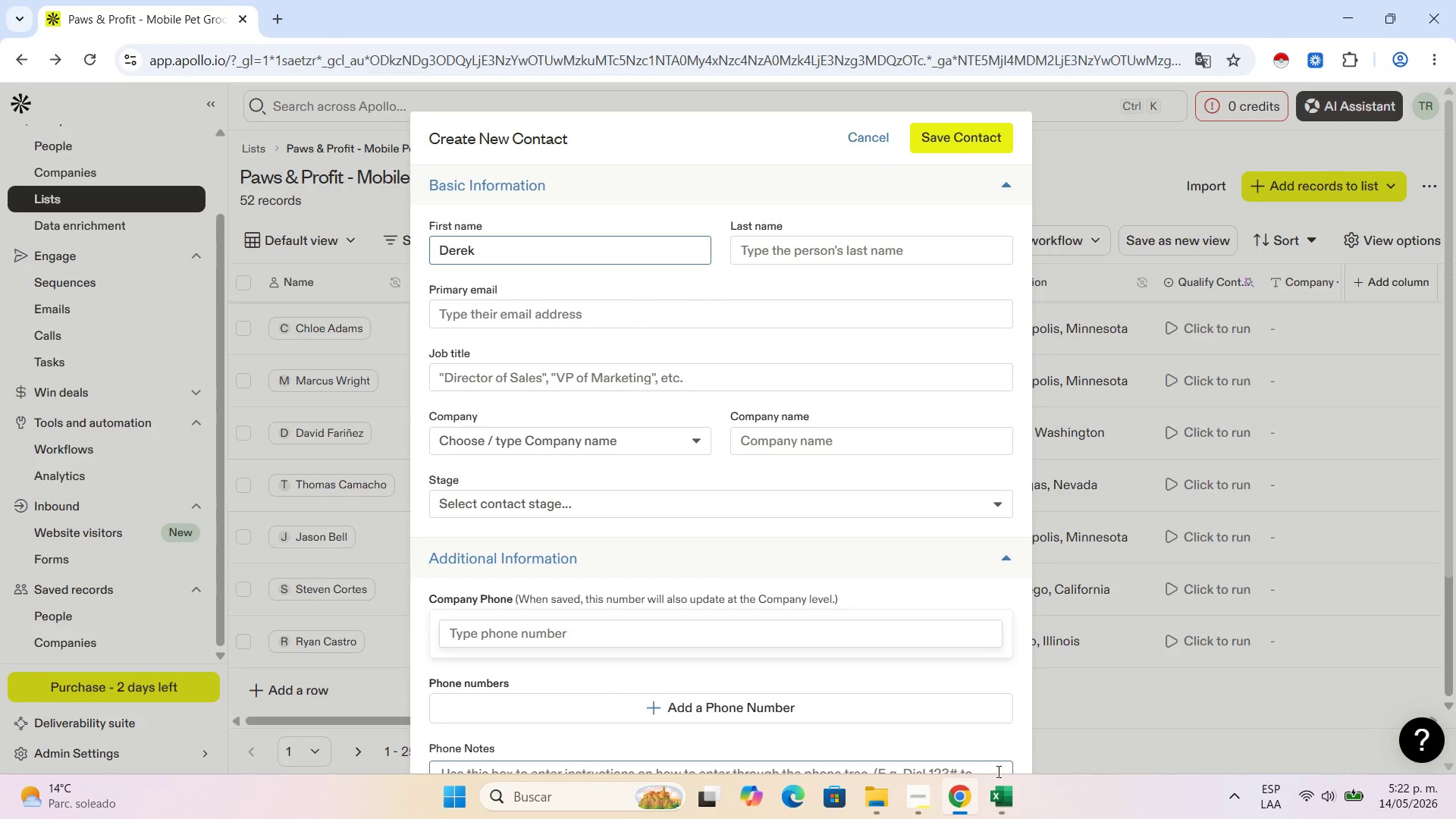 
left_click([994, 792])
 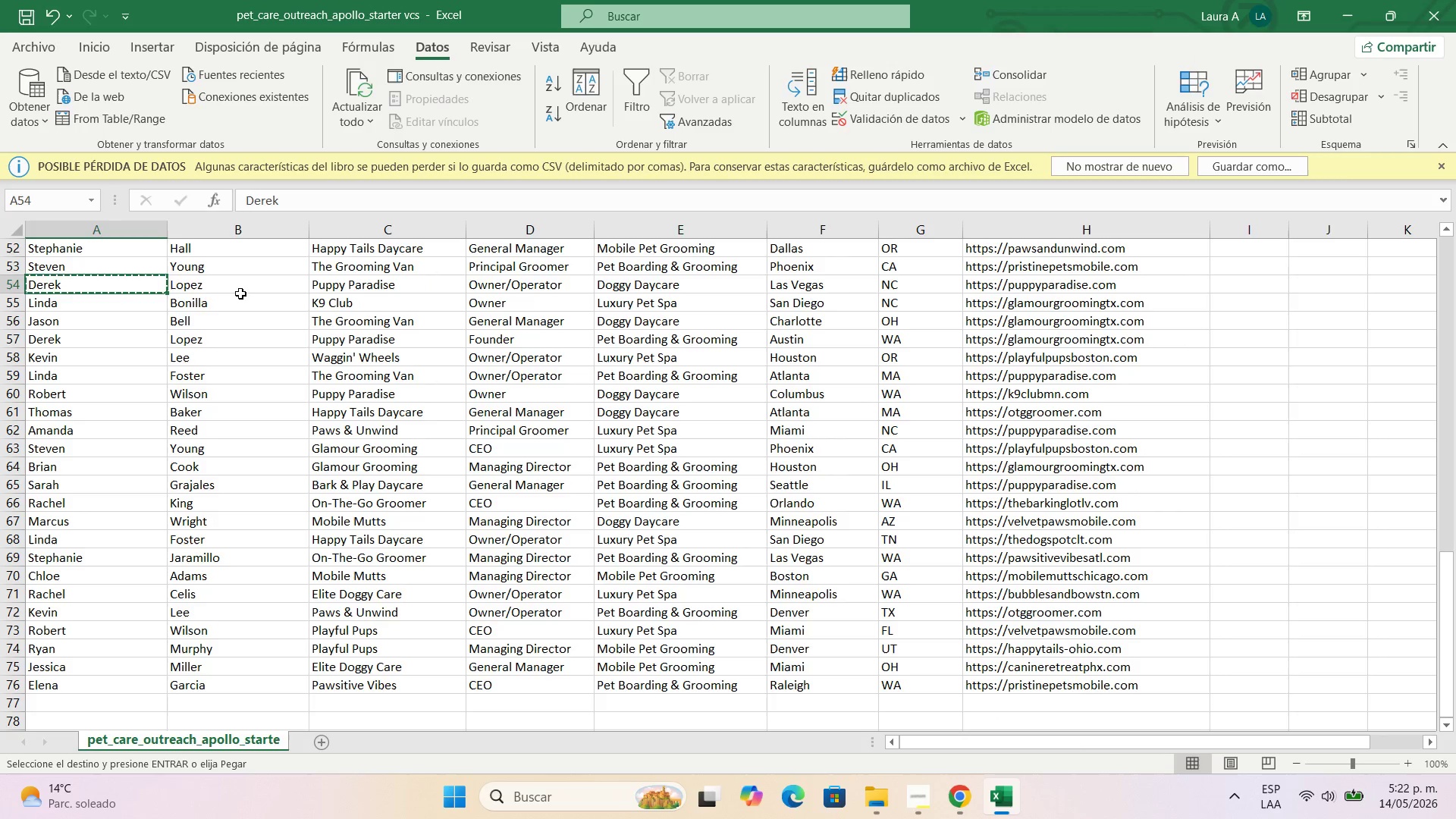 
left_click([229, 277])
 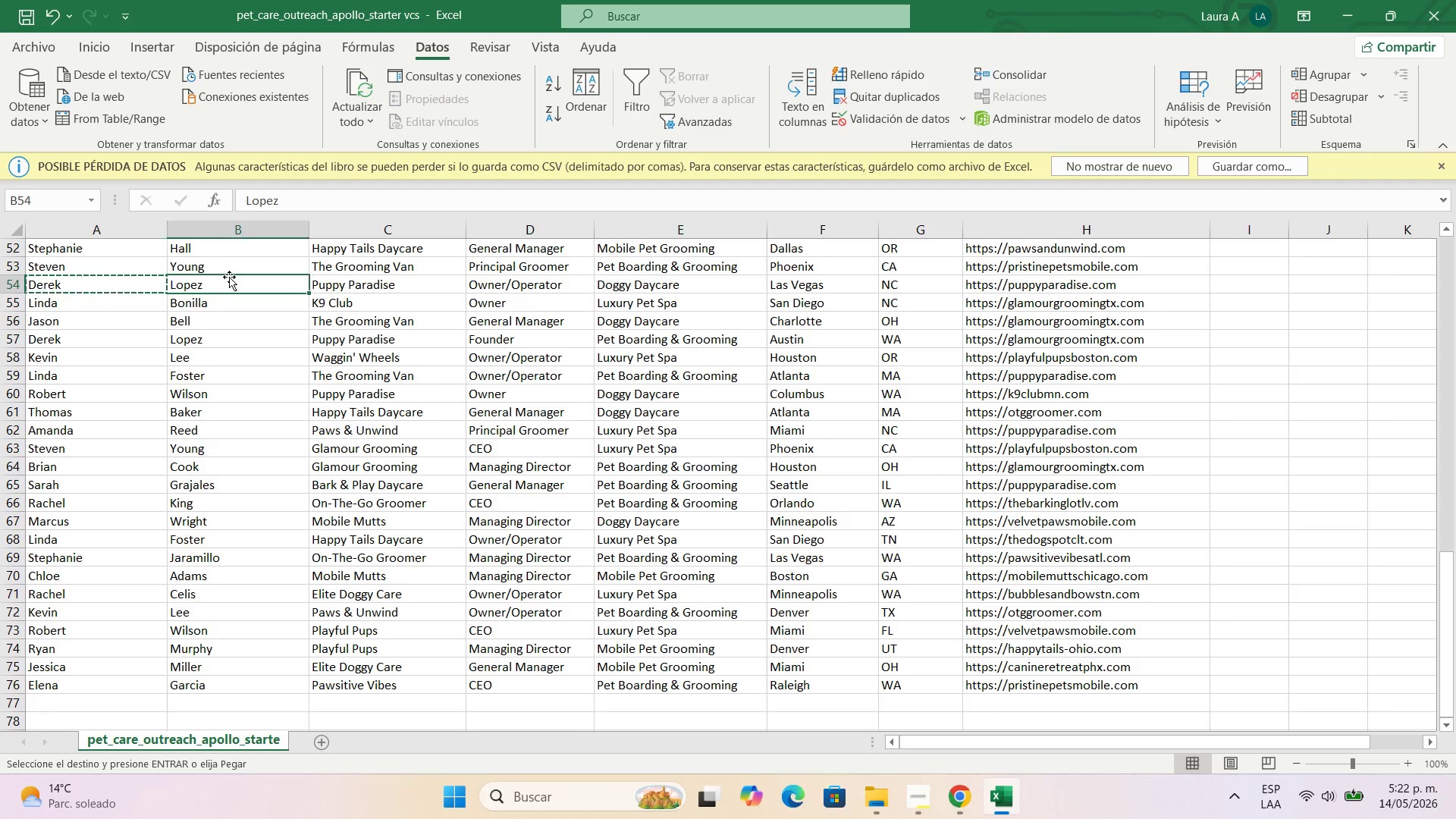 
key(Control+C)
 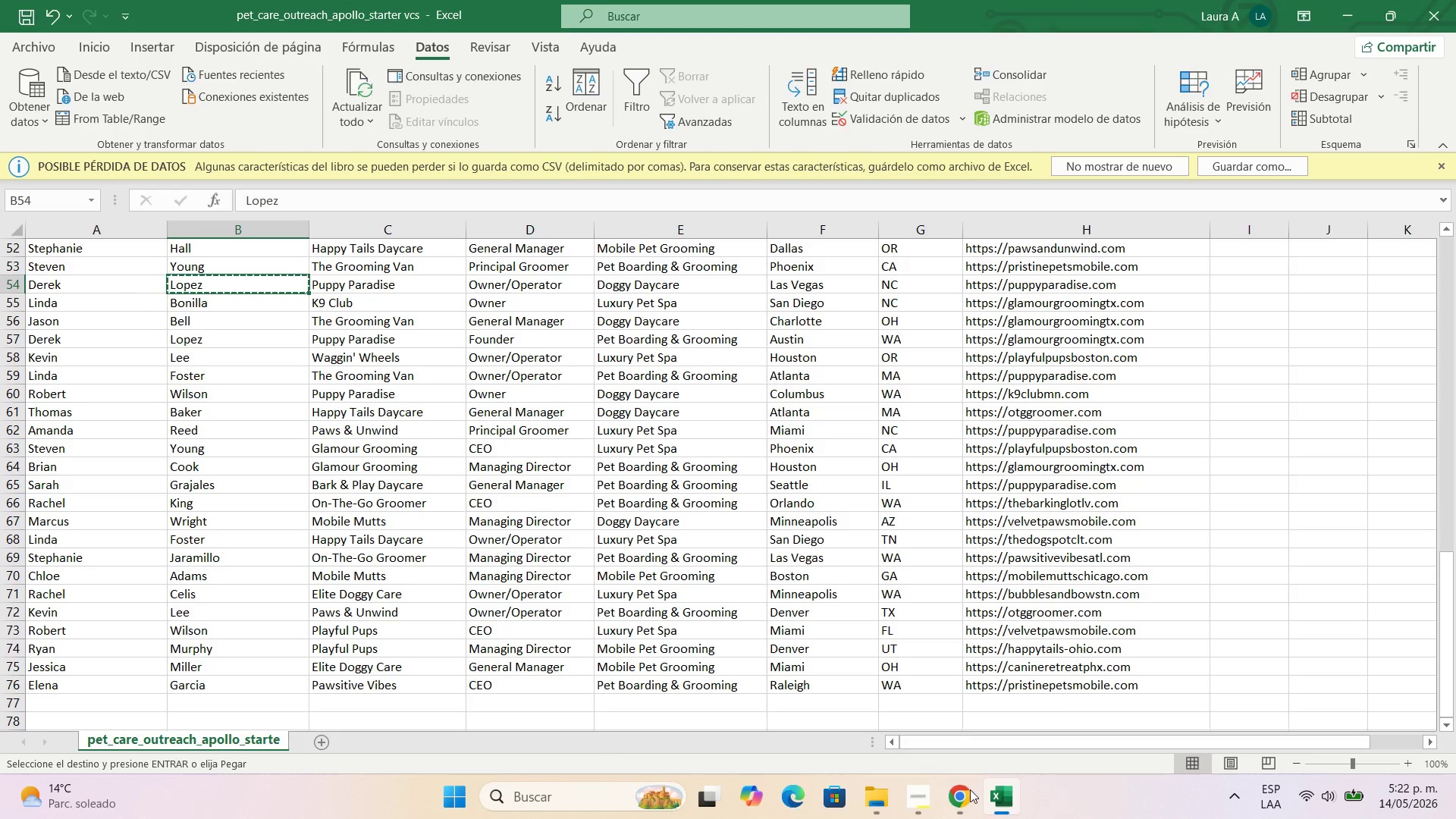 
left_click([923, 809])